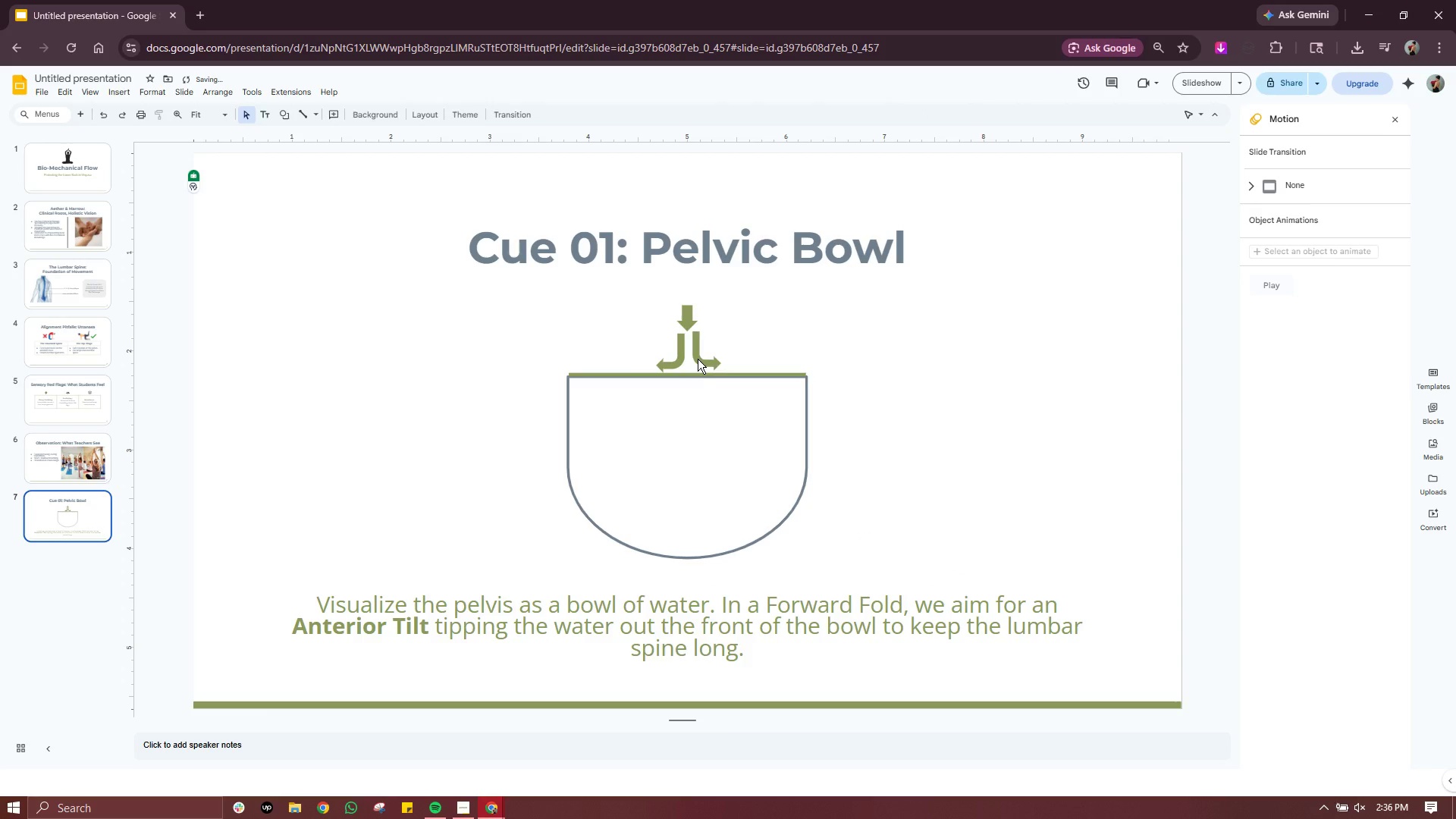 
left_click([698, 359])
 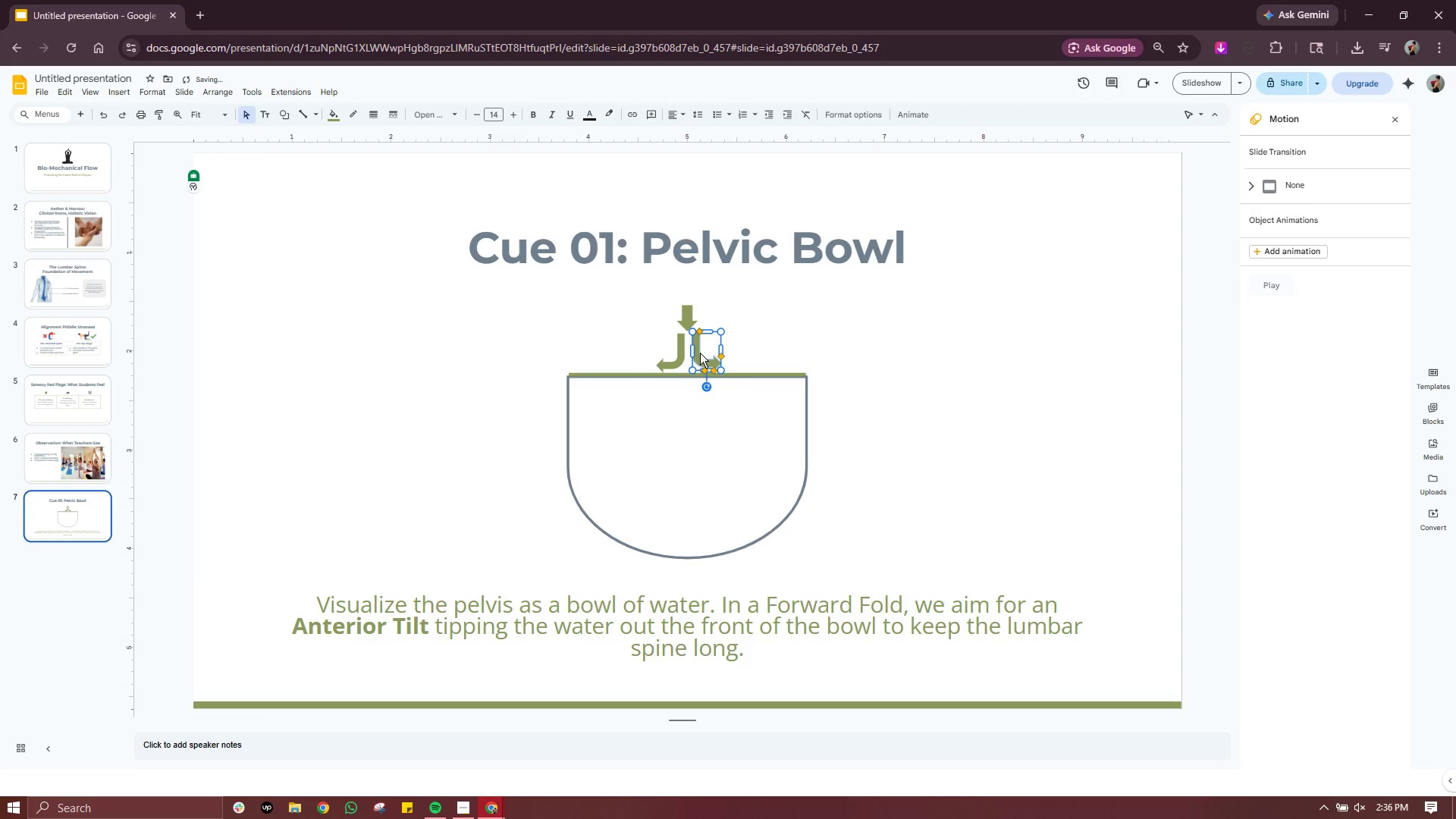 
left_click_drag(start_coordinate=[700, 353], to_coordinate=[695, 357])
 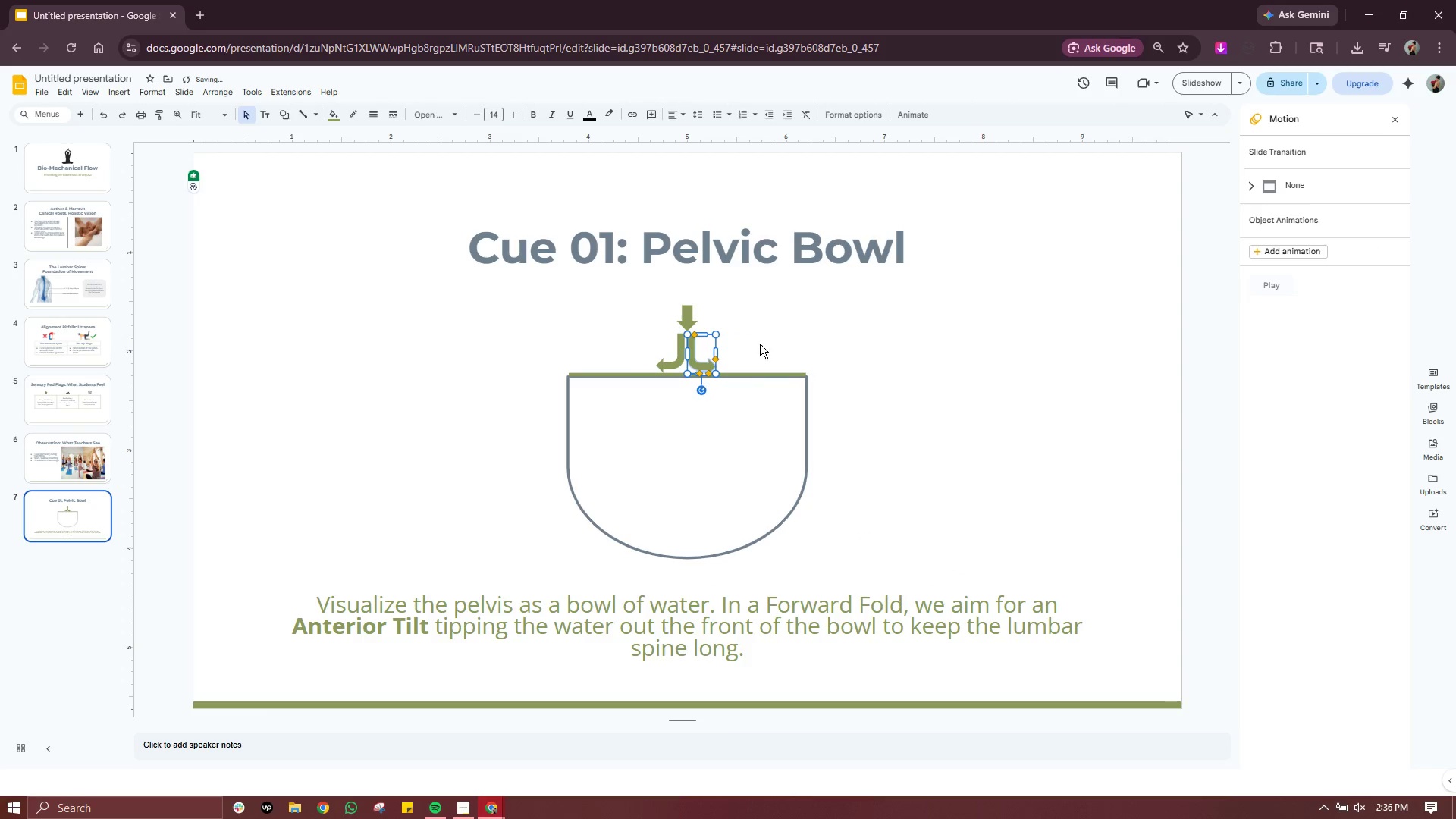 
left_click([761, 344])
 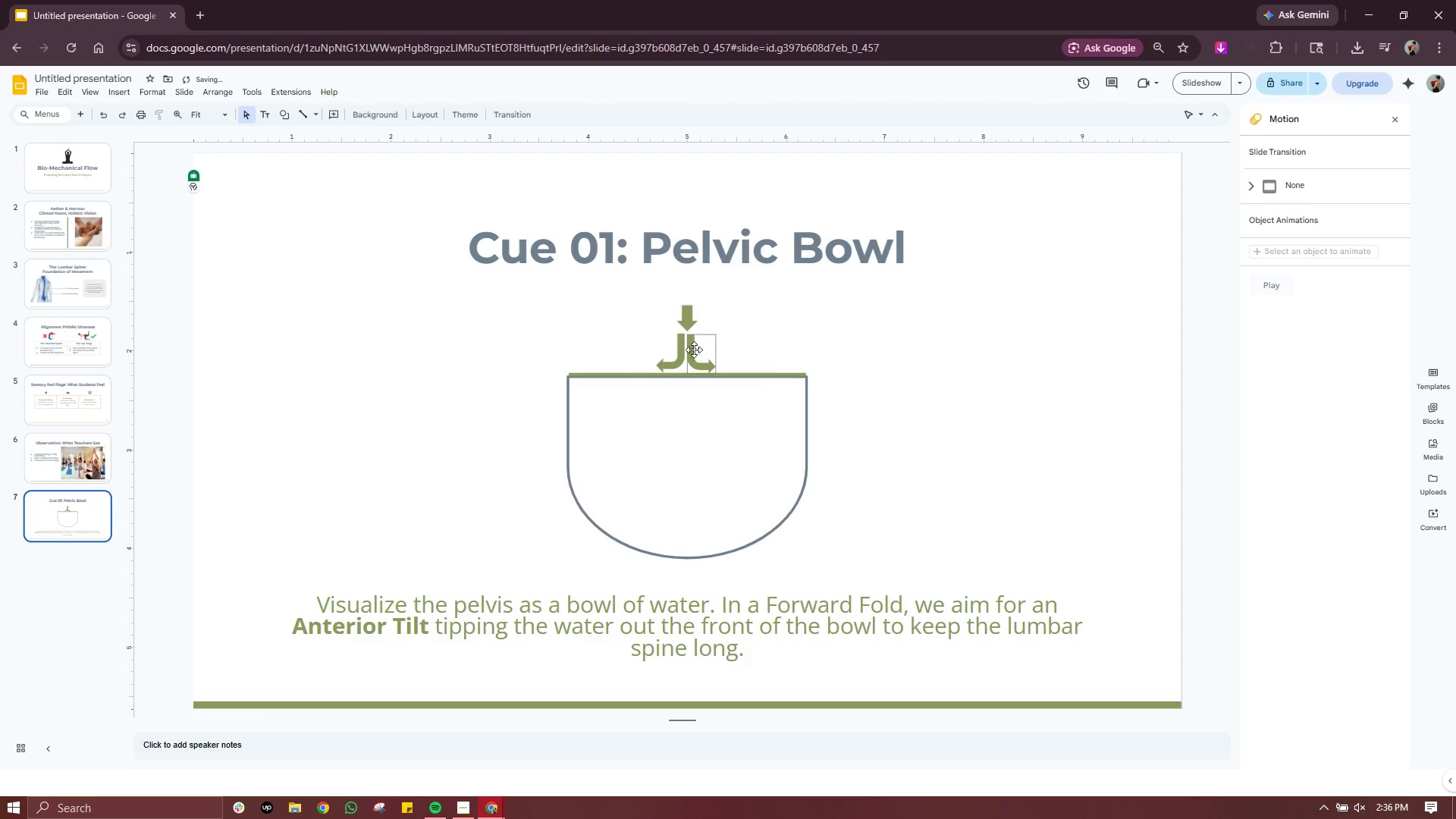 
left_click([694, 354])
 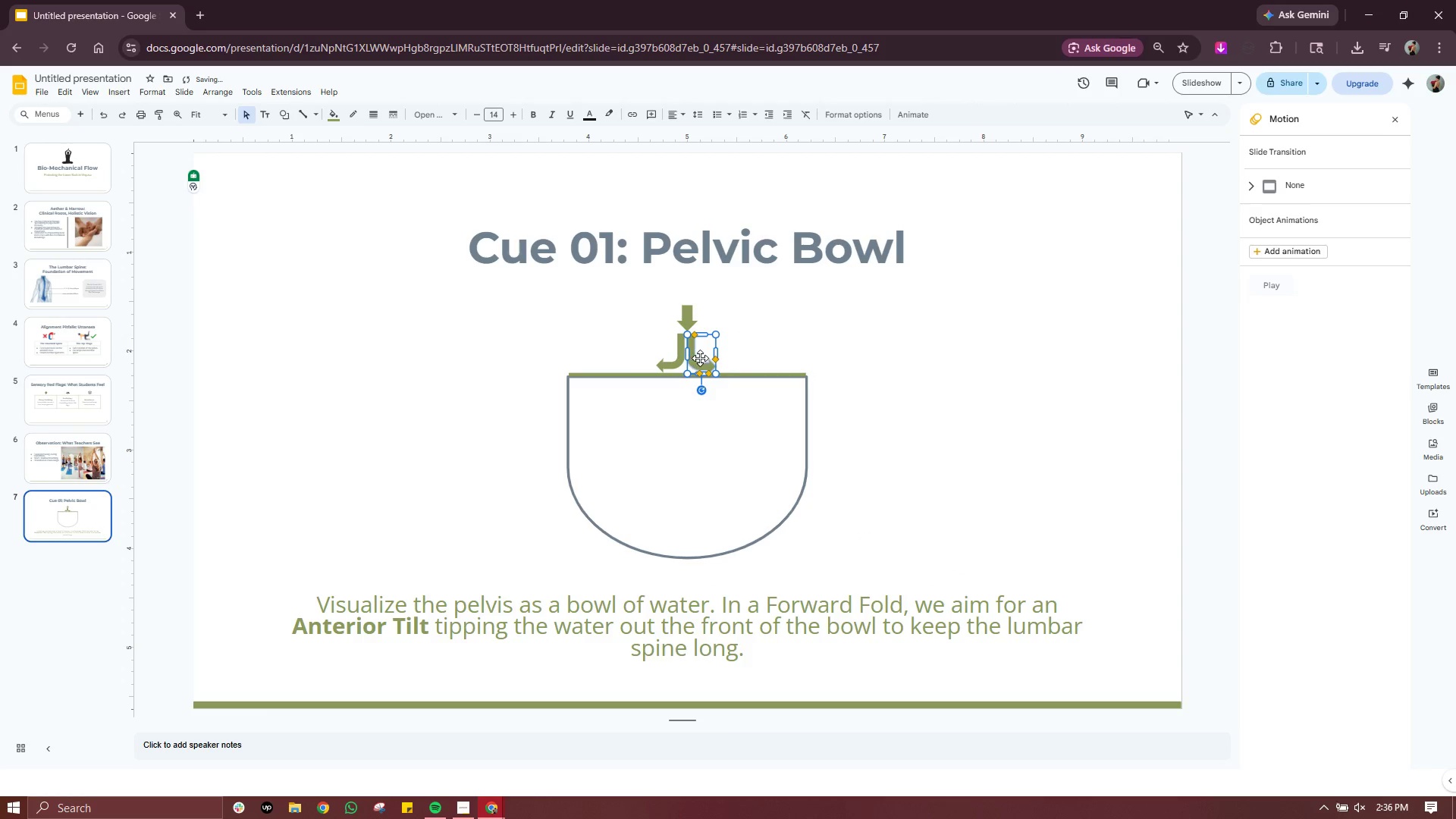 
left_click_drag(start_coordinate=[700, 358], to_coordinate=[704, 356])
 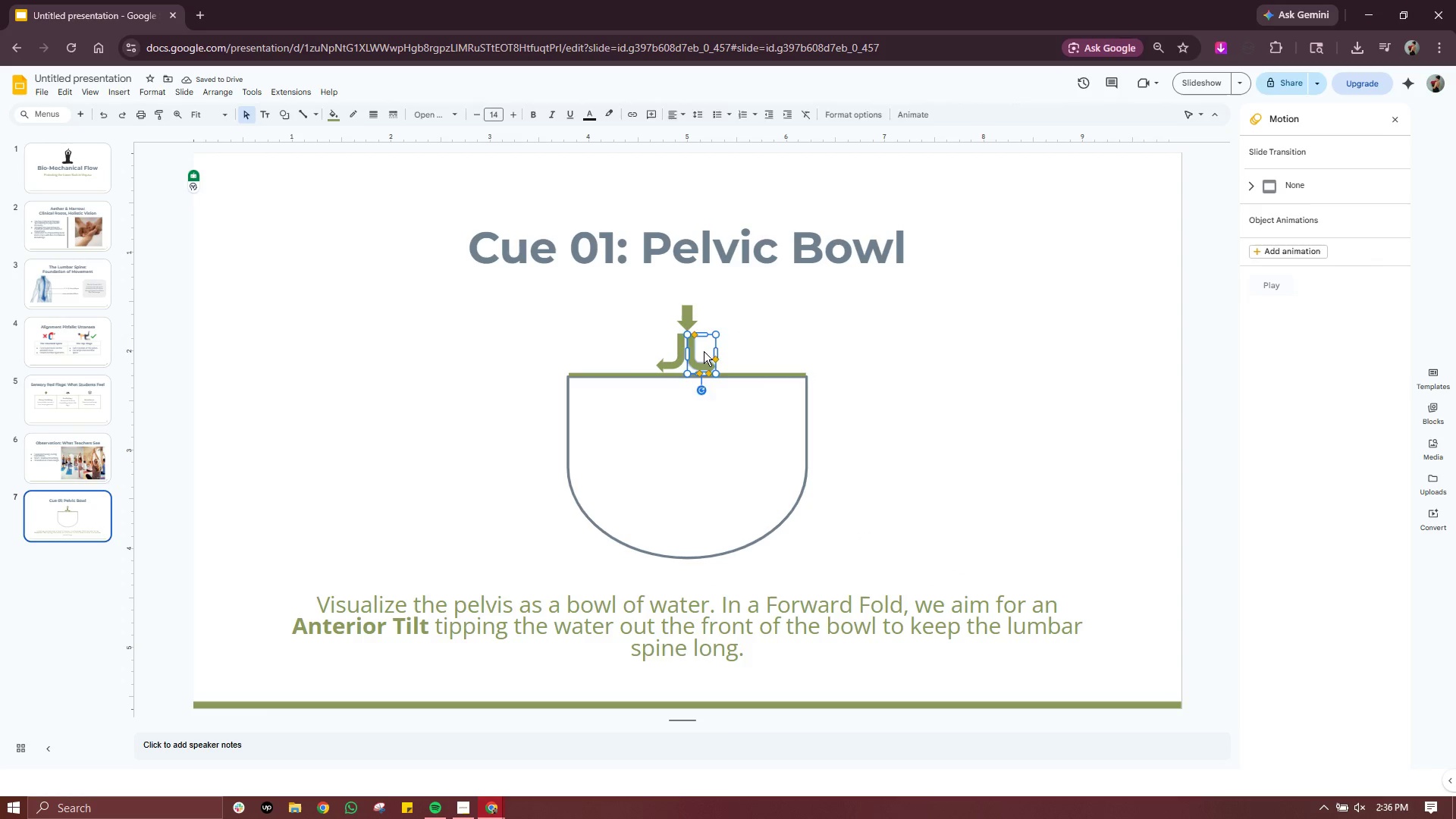 
left_click_drag(start_coordinate=[704, 351], to_coordinate=[708, 348])
 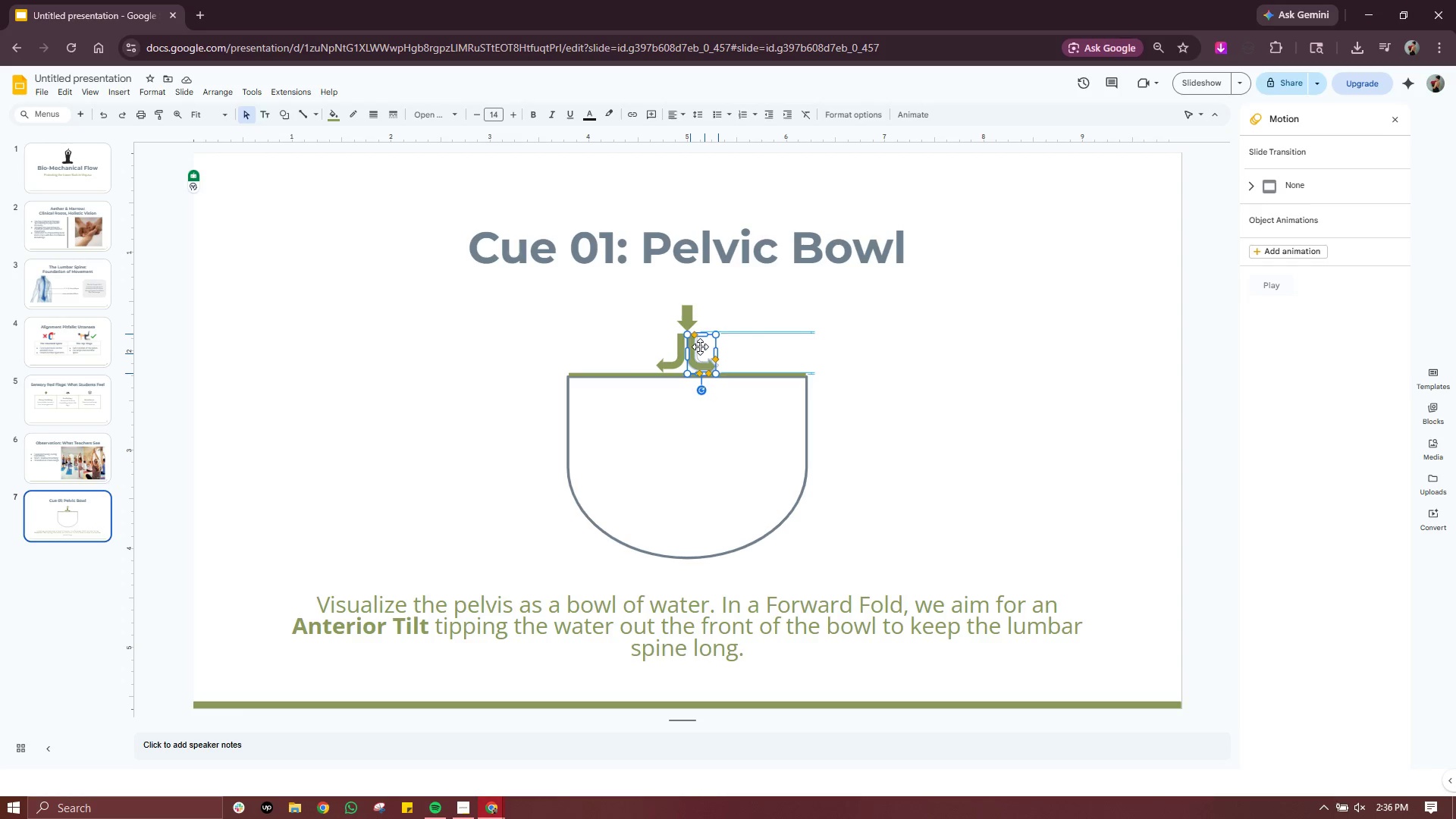 
left_click([806, 346])
 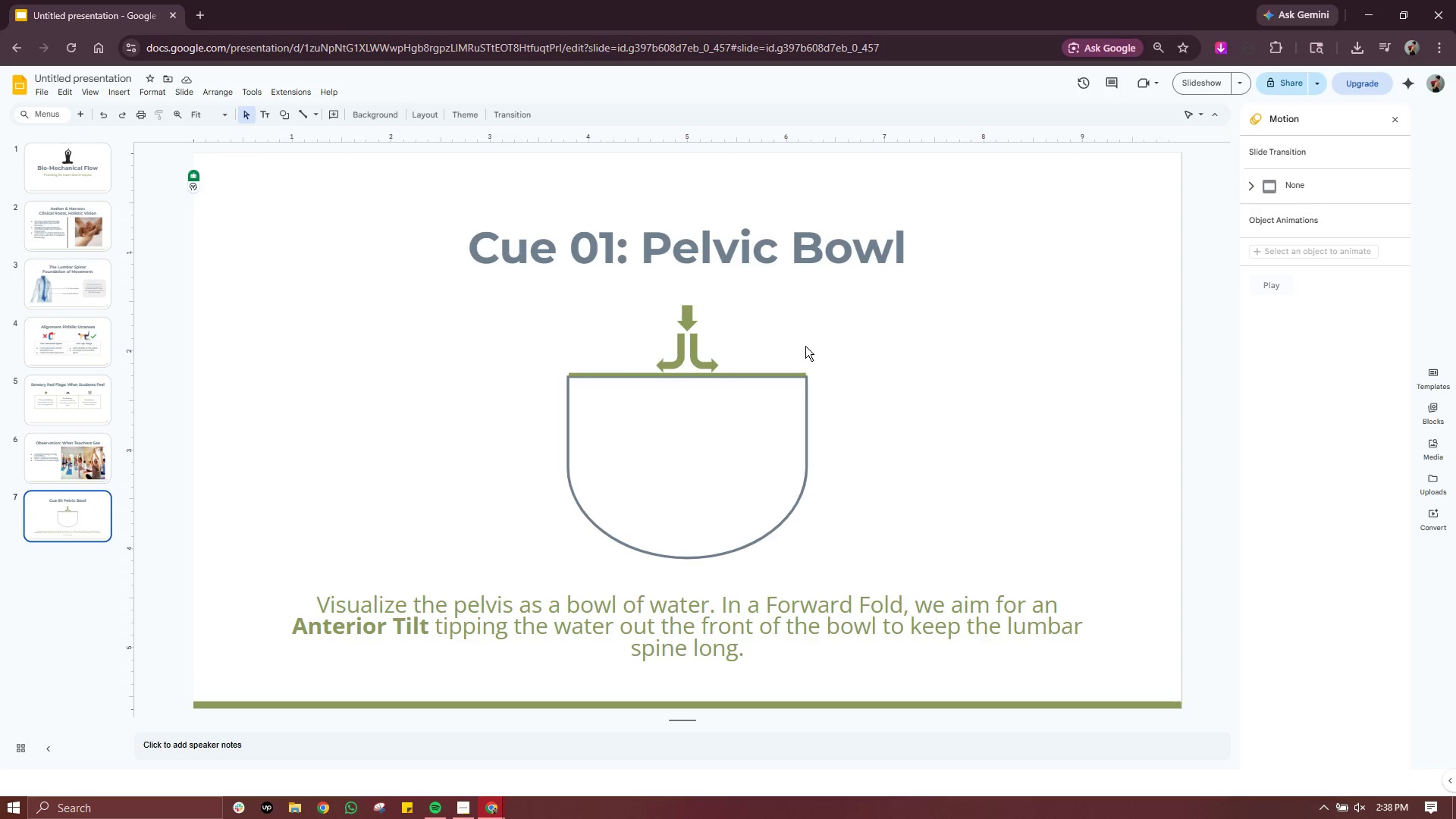 
wait(76.66)
 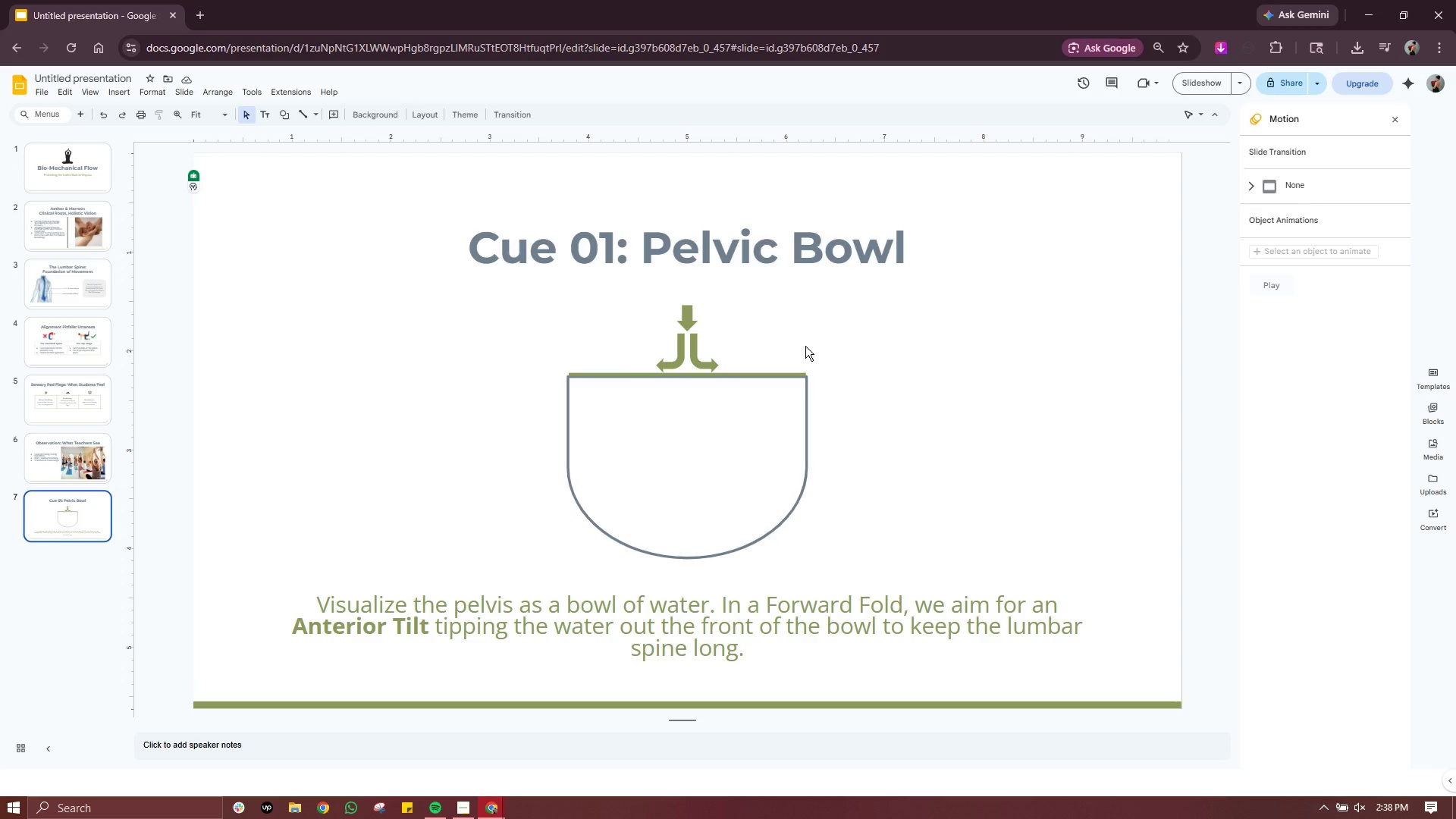 
left_click([120, 95])
 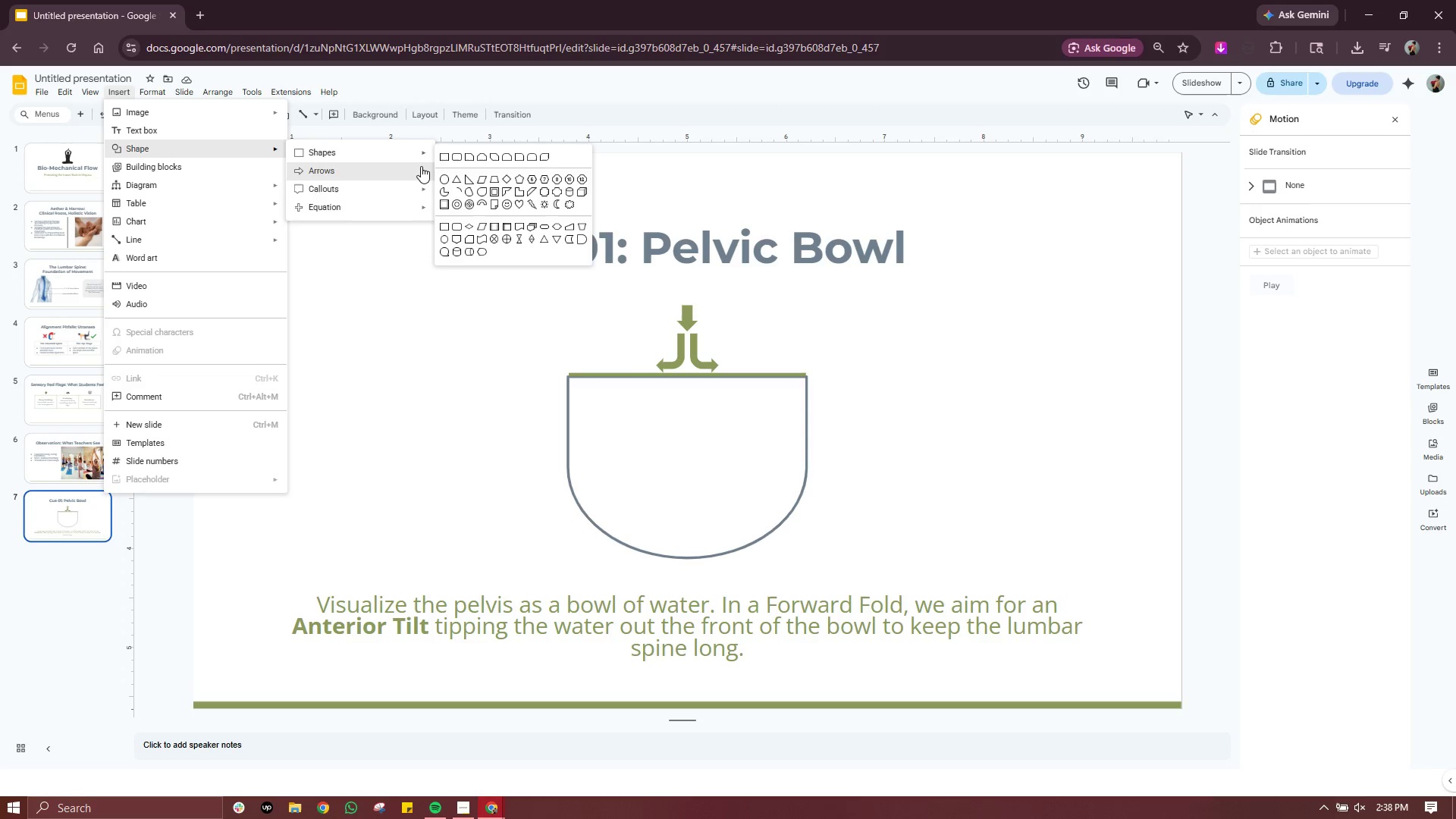 
wait(11.36)
 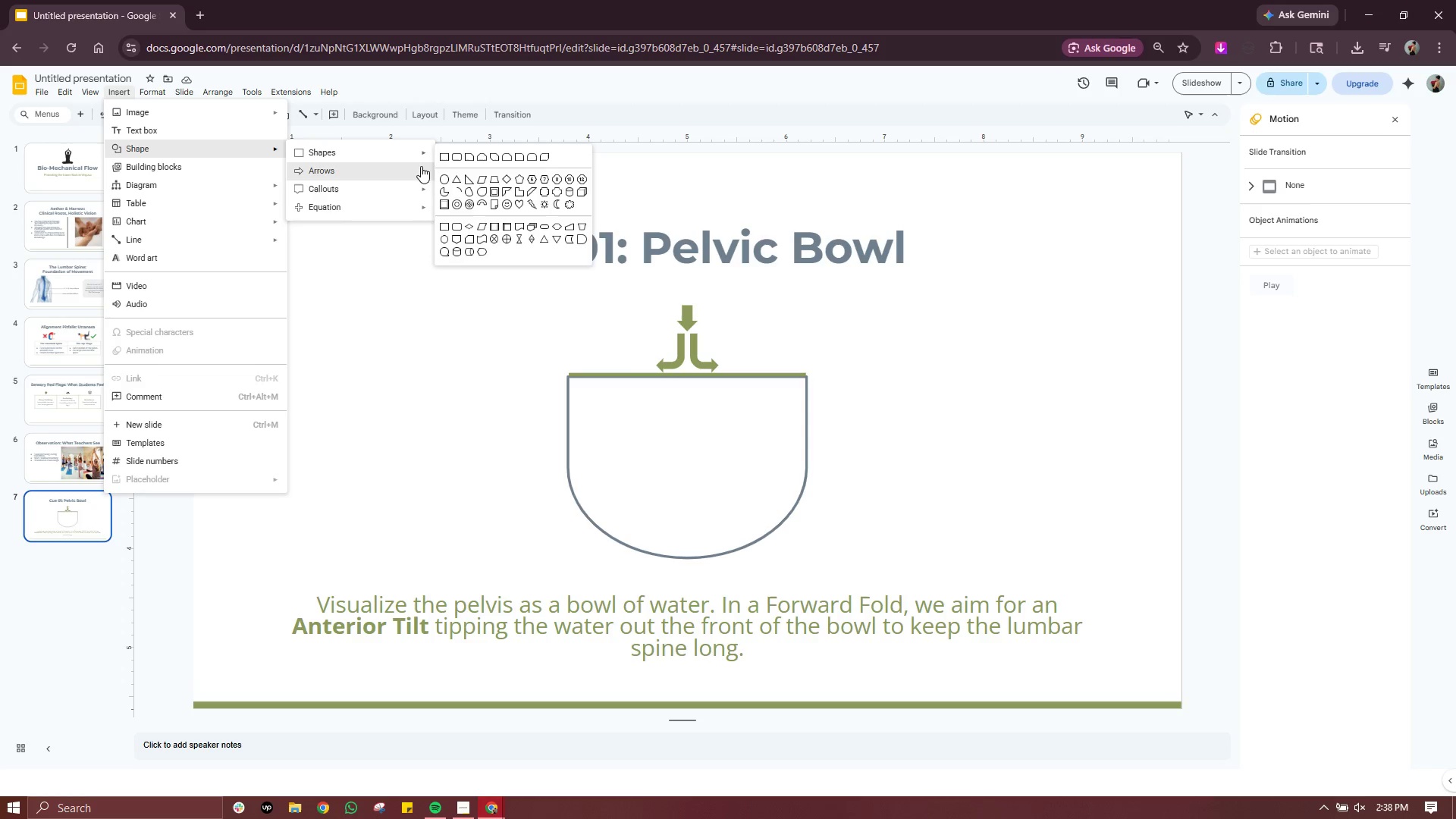 
left_click([447, 178])
 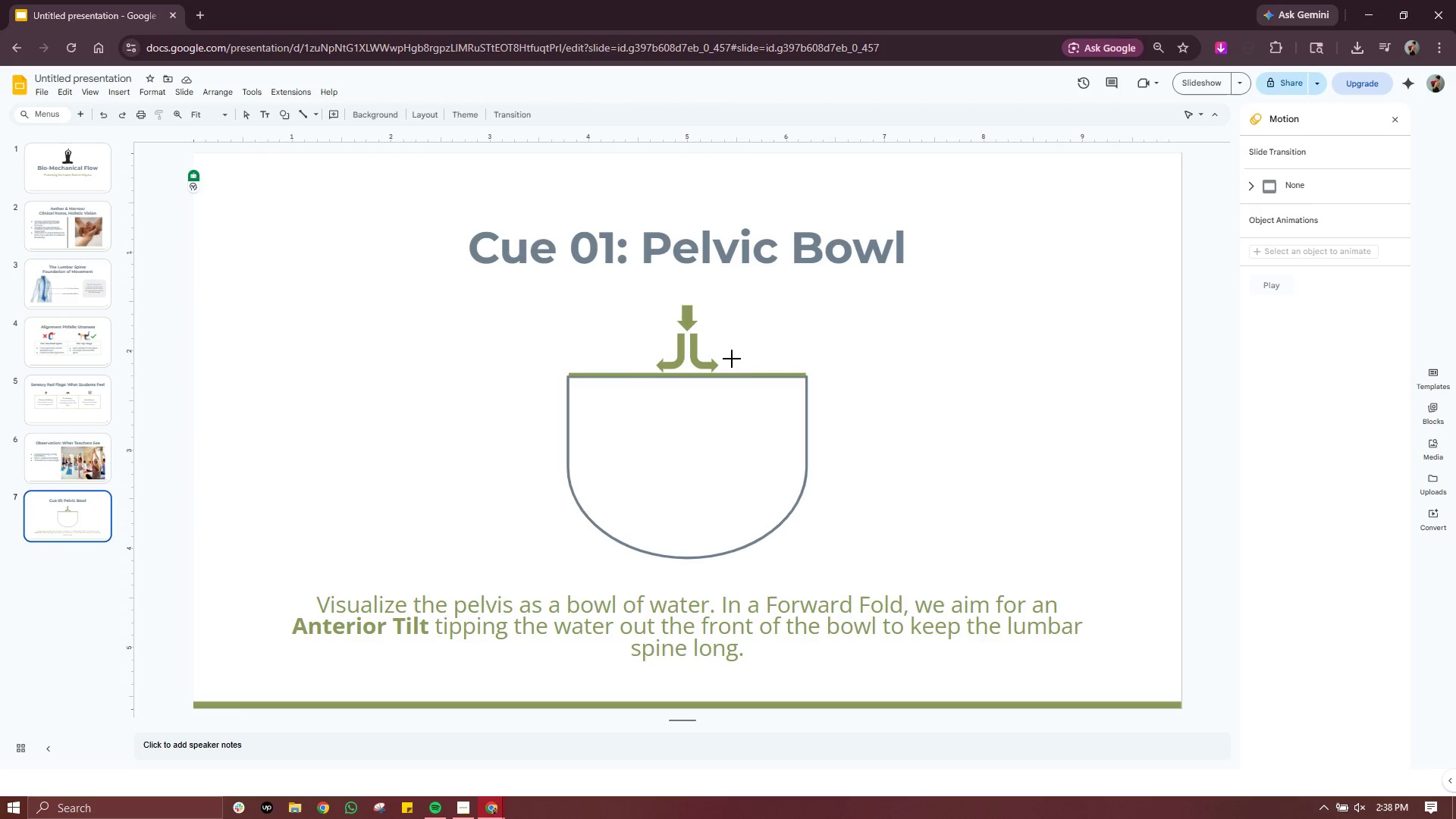 
left_click_drag(start_coordinate=[732, 359], to_coordinate=[803, 369])
 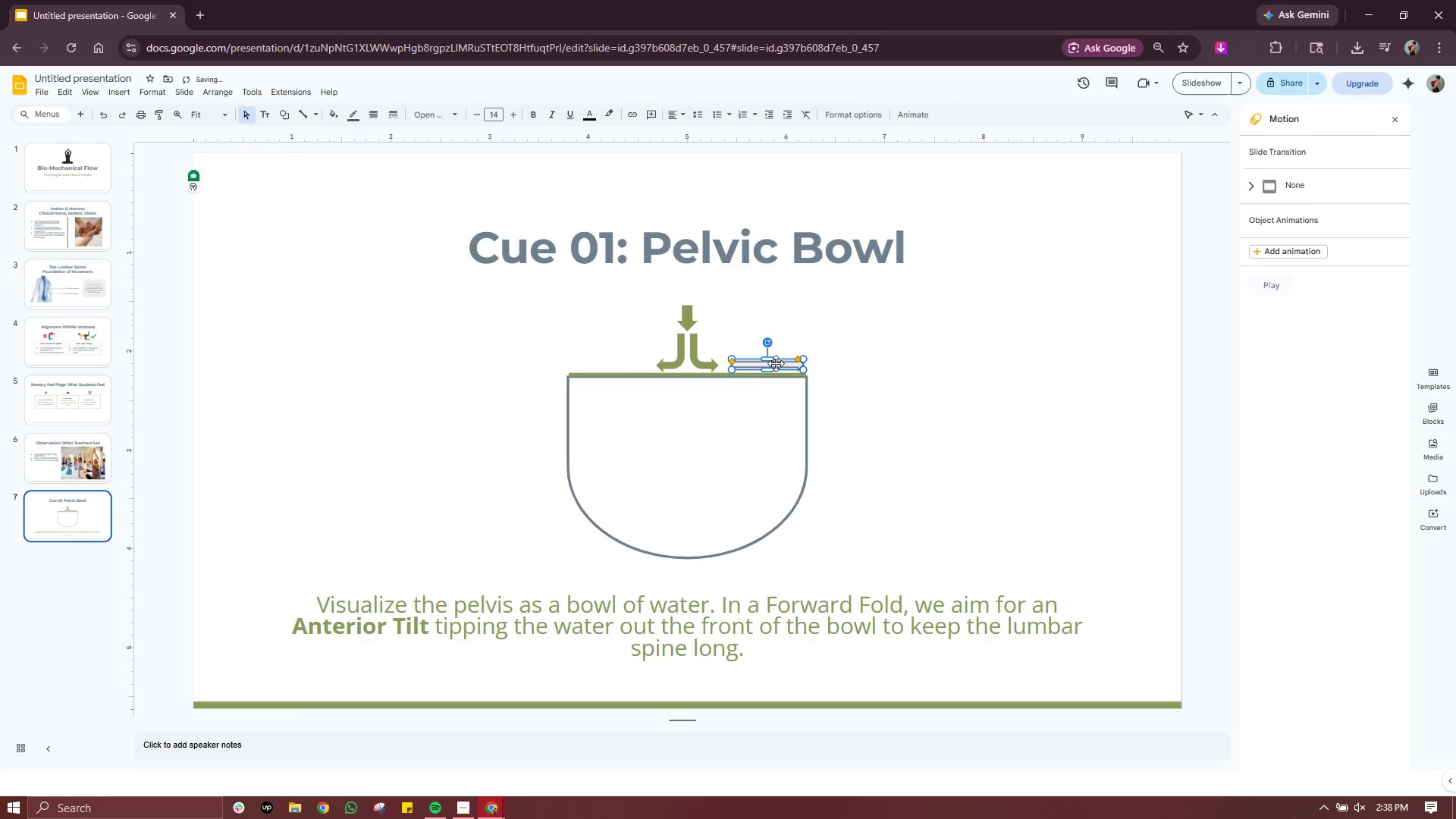 
left_click_drag(start_coordinate=[776, 362], to_coordinate=[766, 362])
 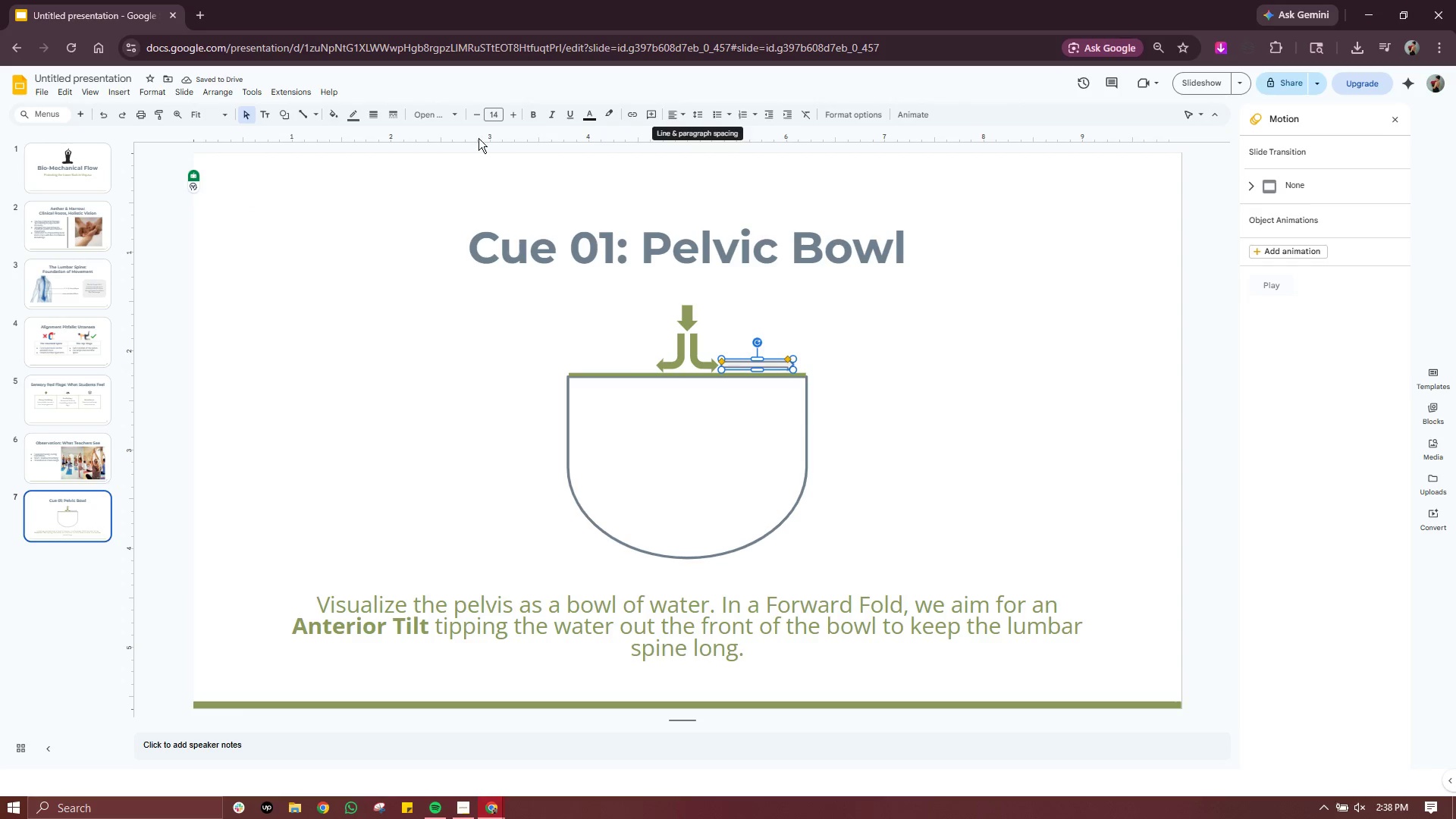 
wait(6.33)
 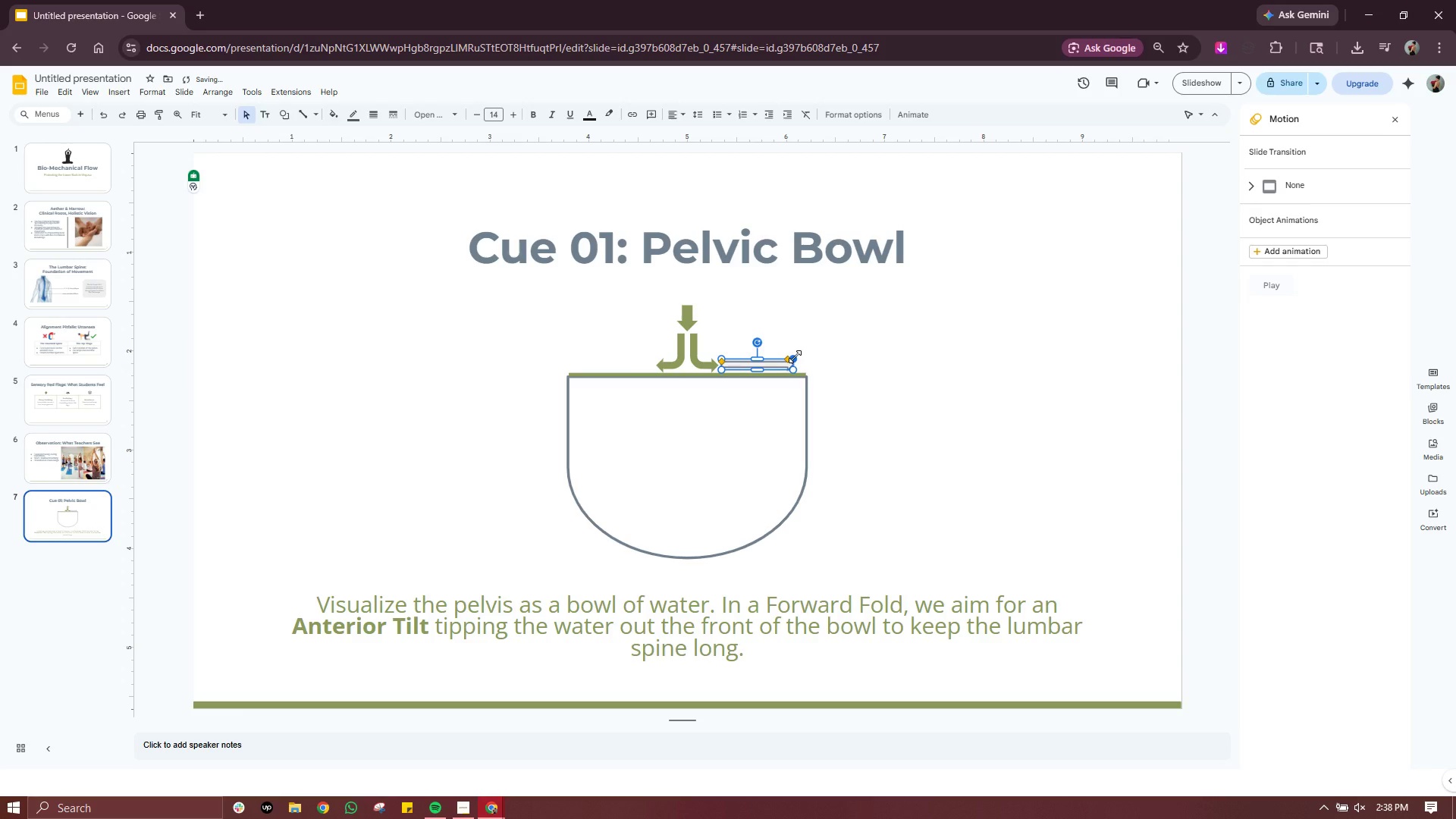 
left_click([340, 115])
 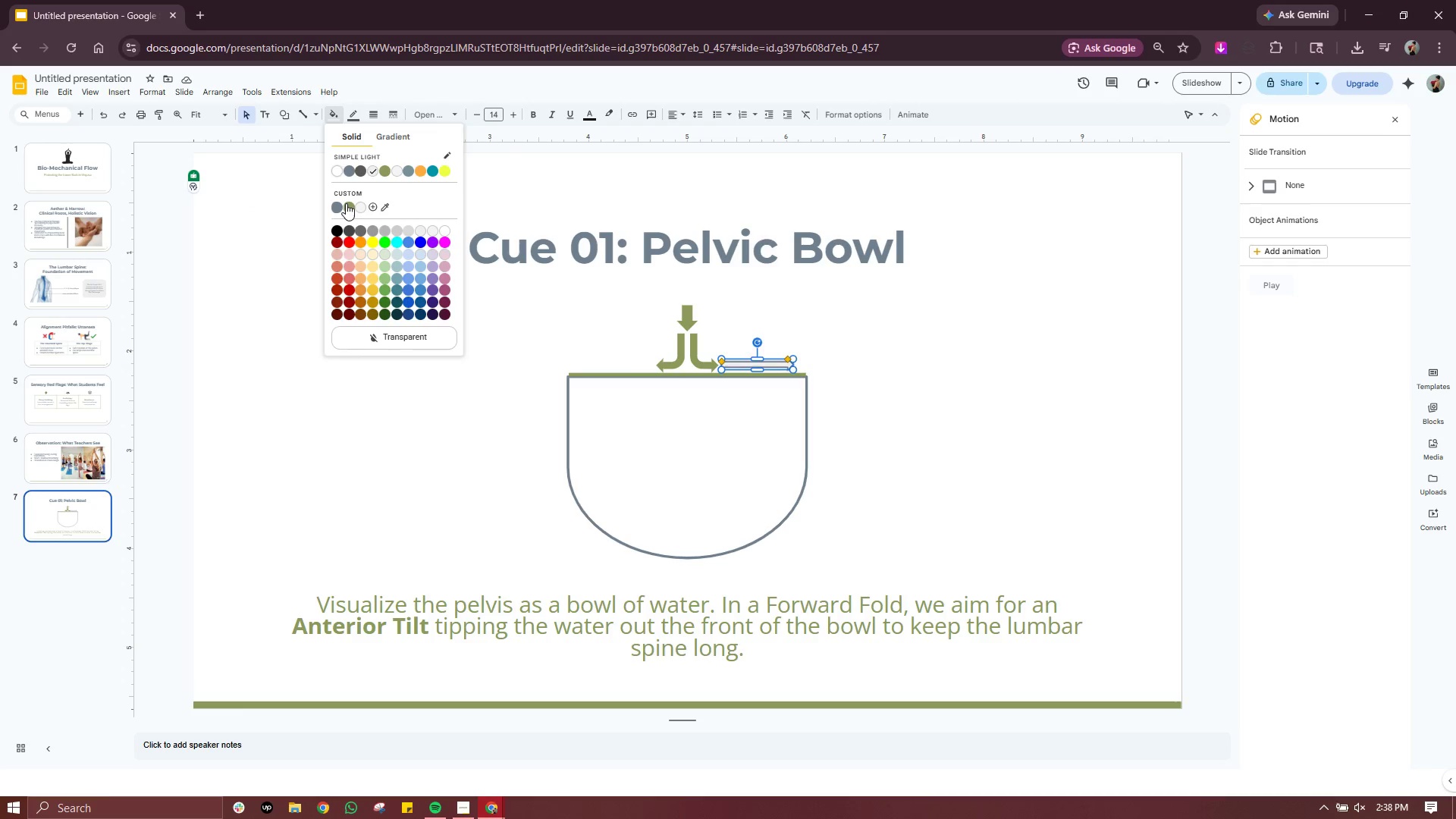 
left_click([348, 209])
 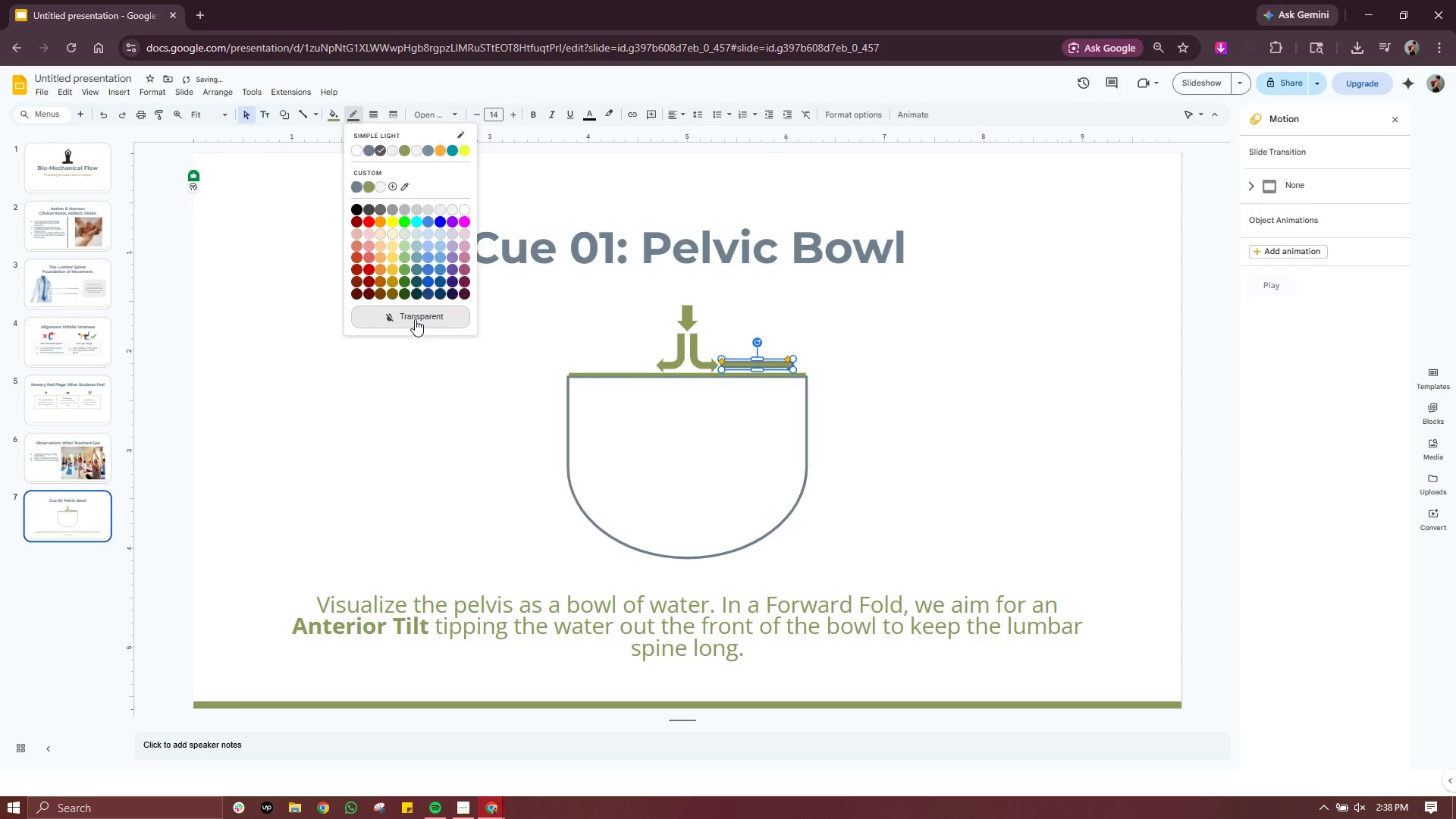 
double_click([1023, 392])
 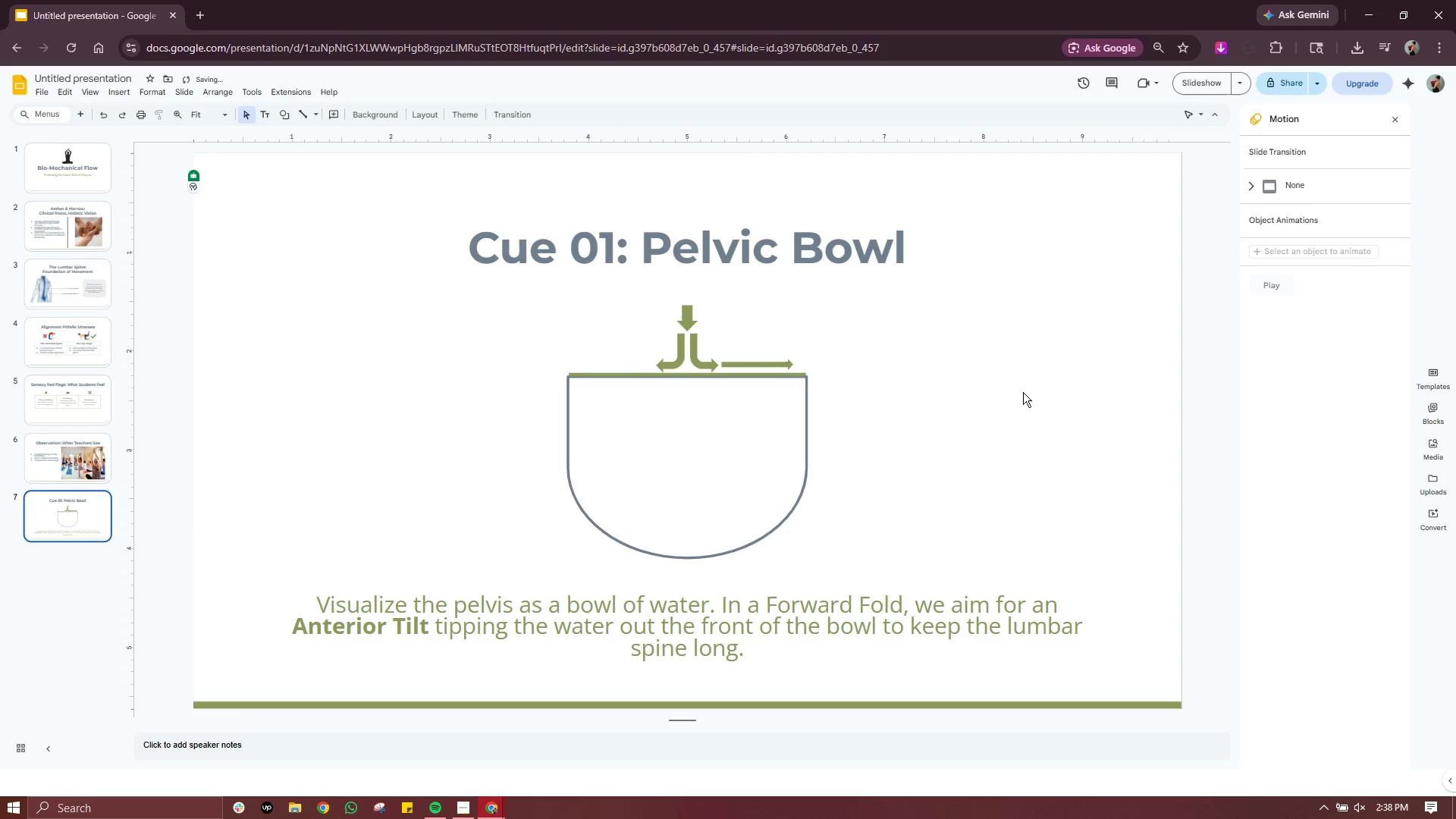 
triple_click([1023, 392])
 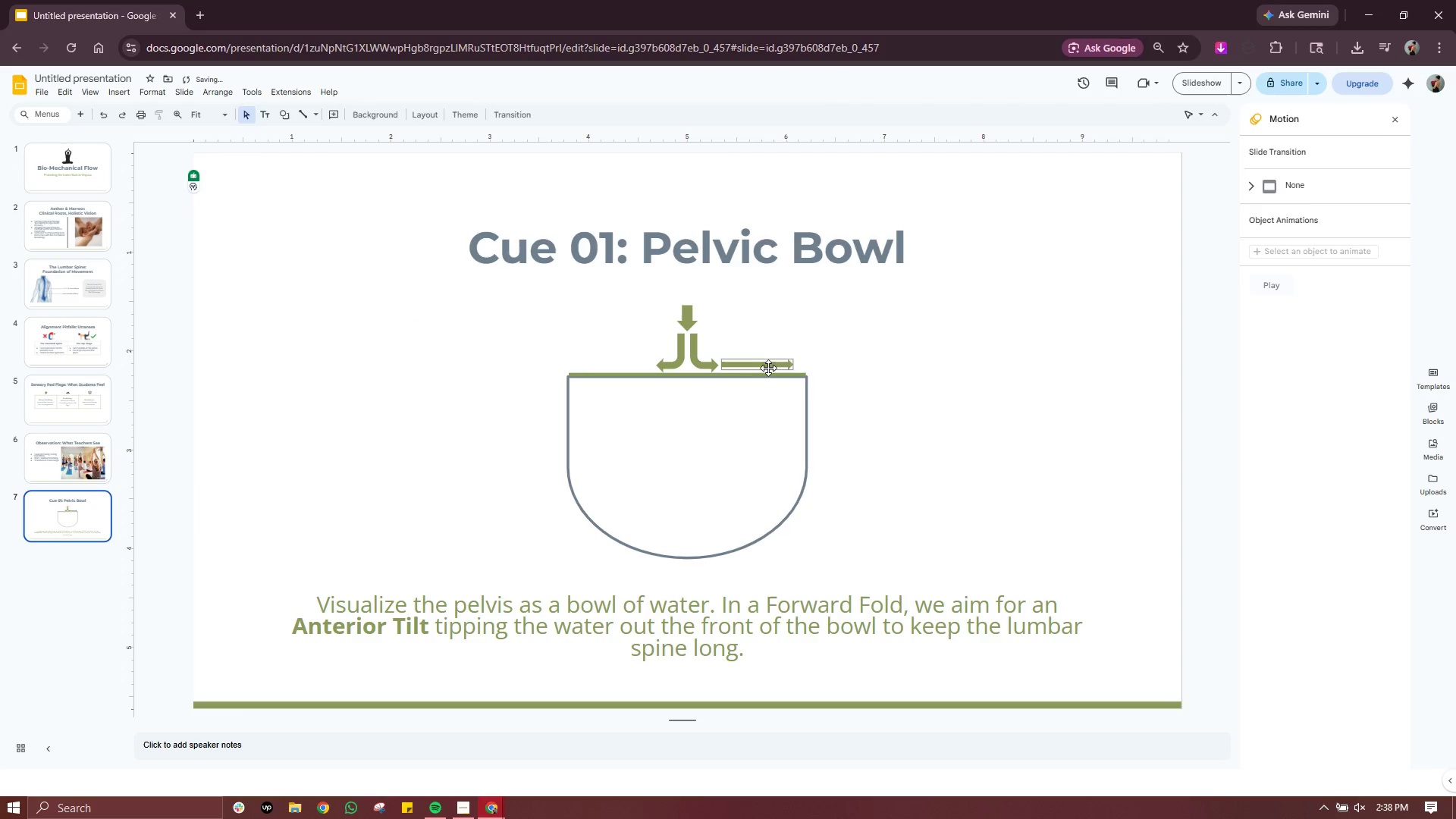 
left_click([768, 366])
 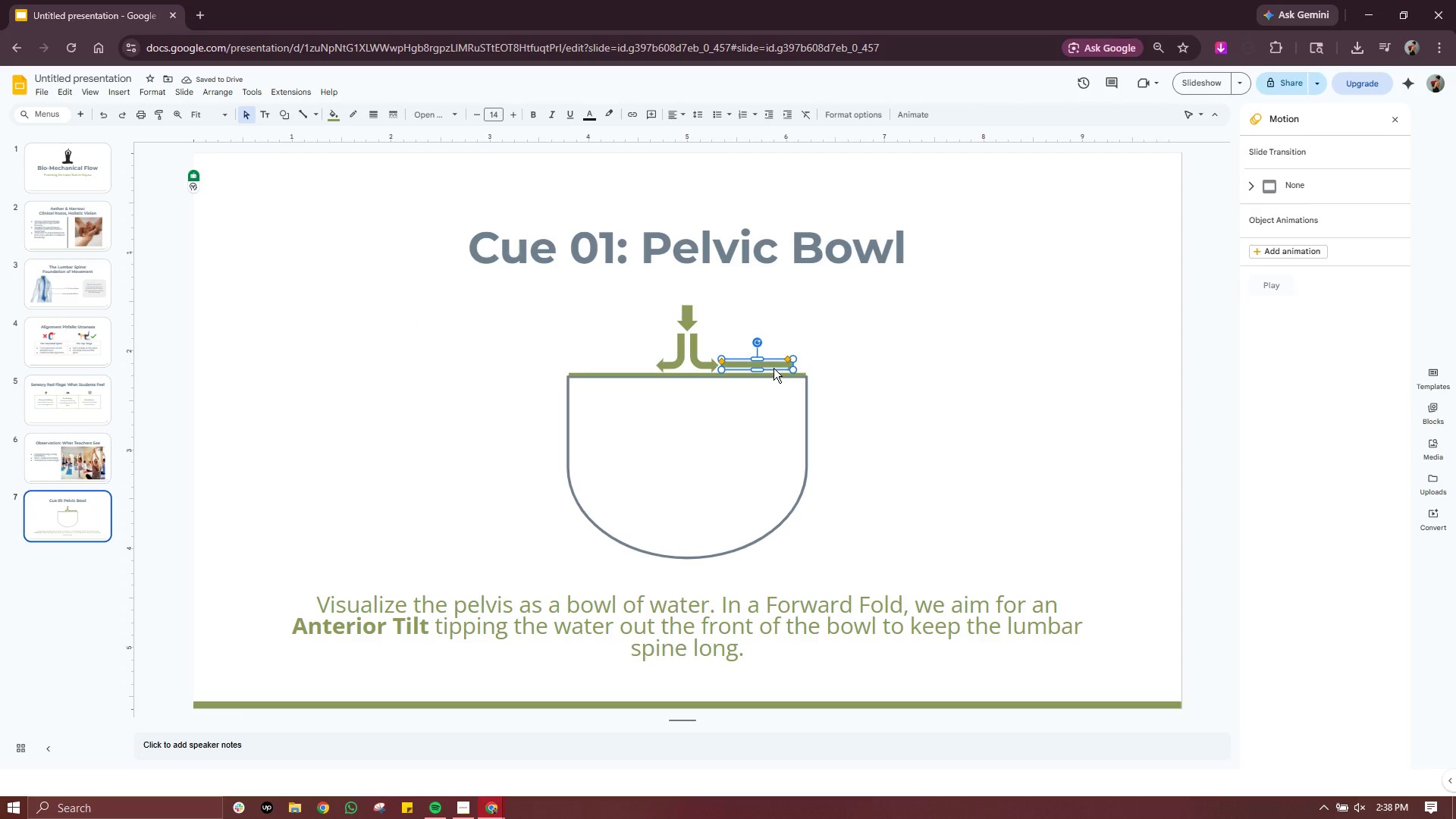 
key(Control+C)
 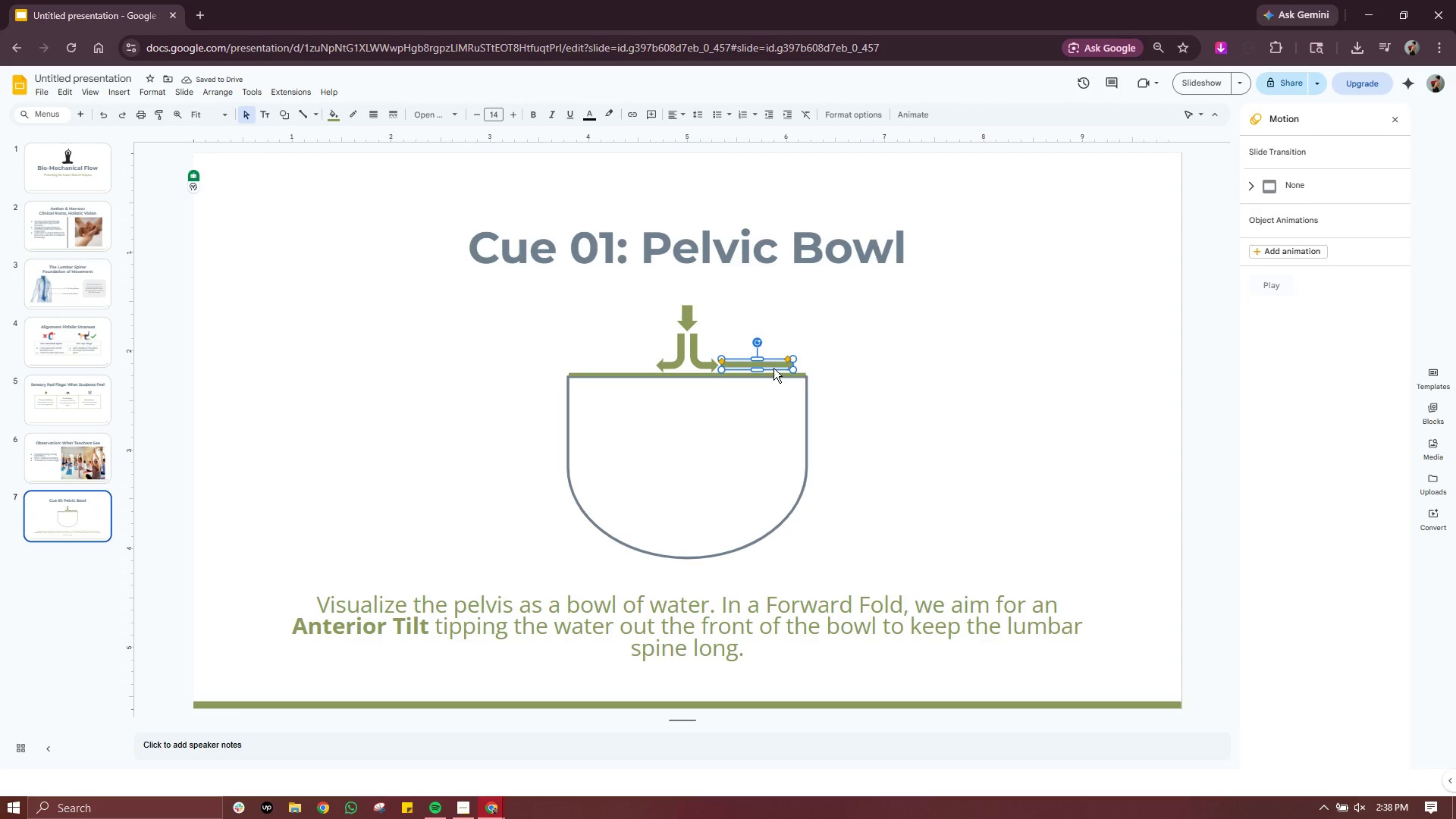 
key(Control+V)
 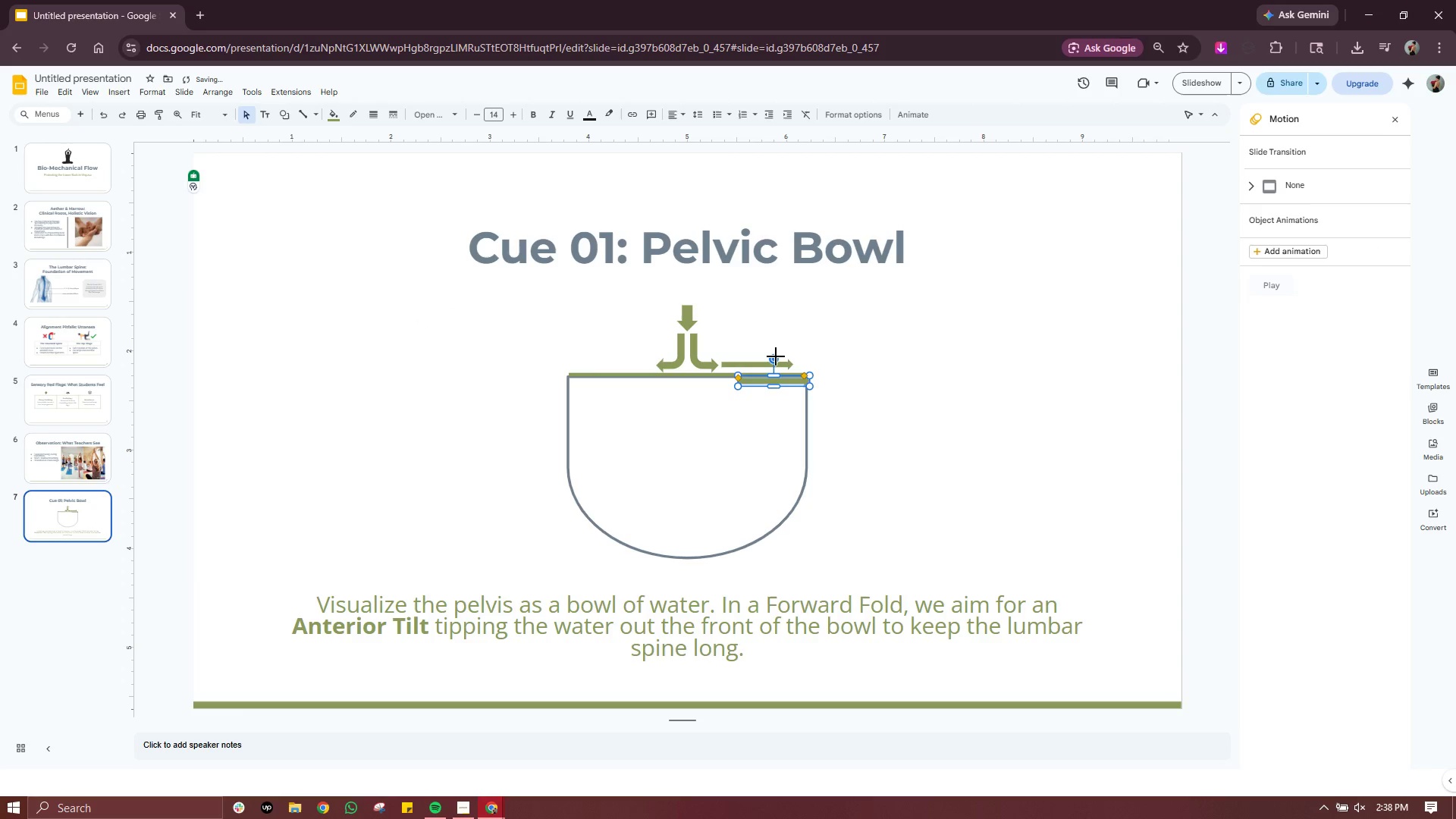 
left_click_drag(start_coordinate=[776, 356], to_coordinate=[773, 445])
 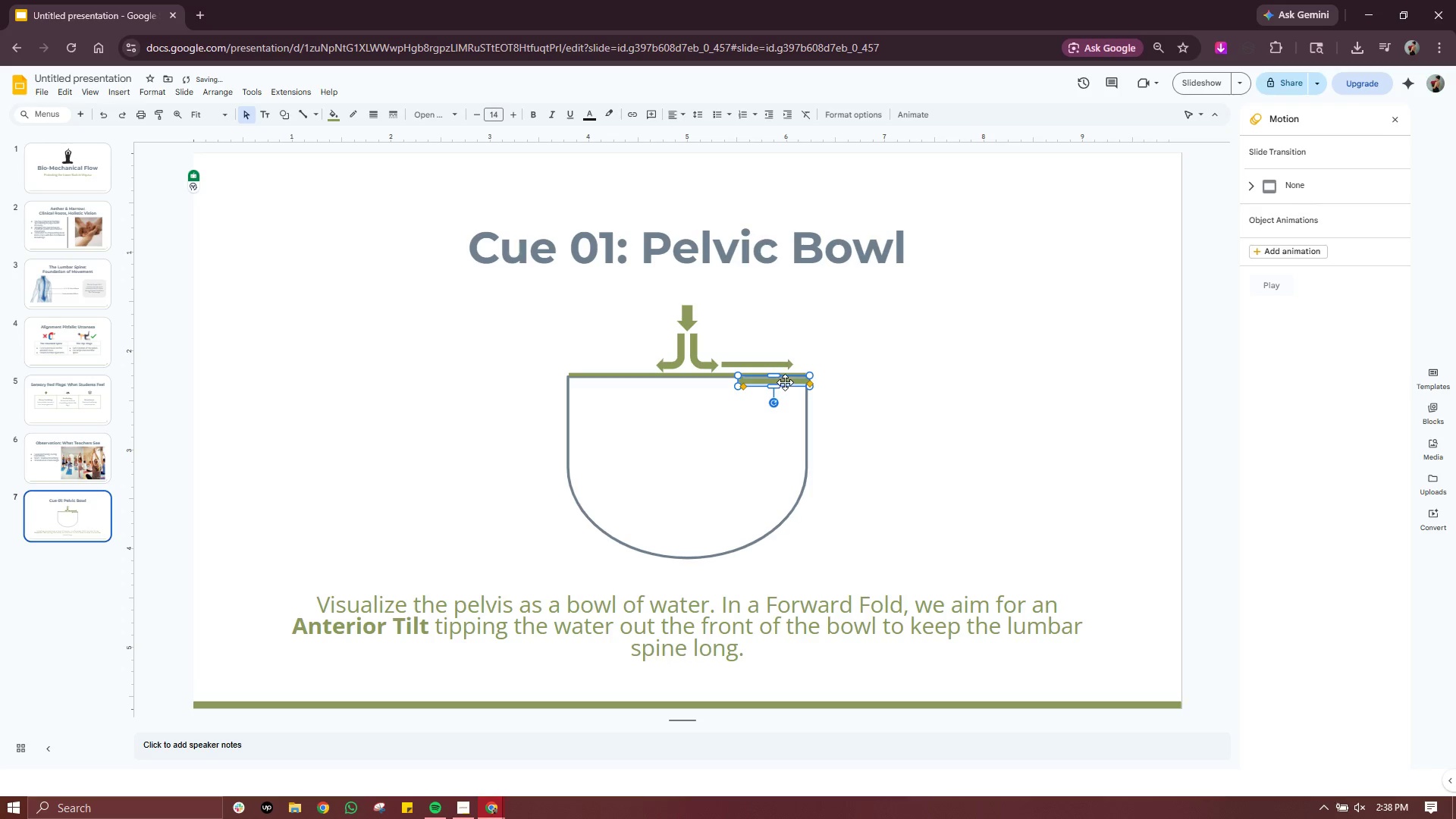 
left_click_drag(start_coordinate=[785, 382], to_coordinate=[622, 366])
 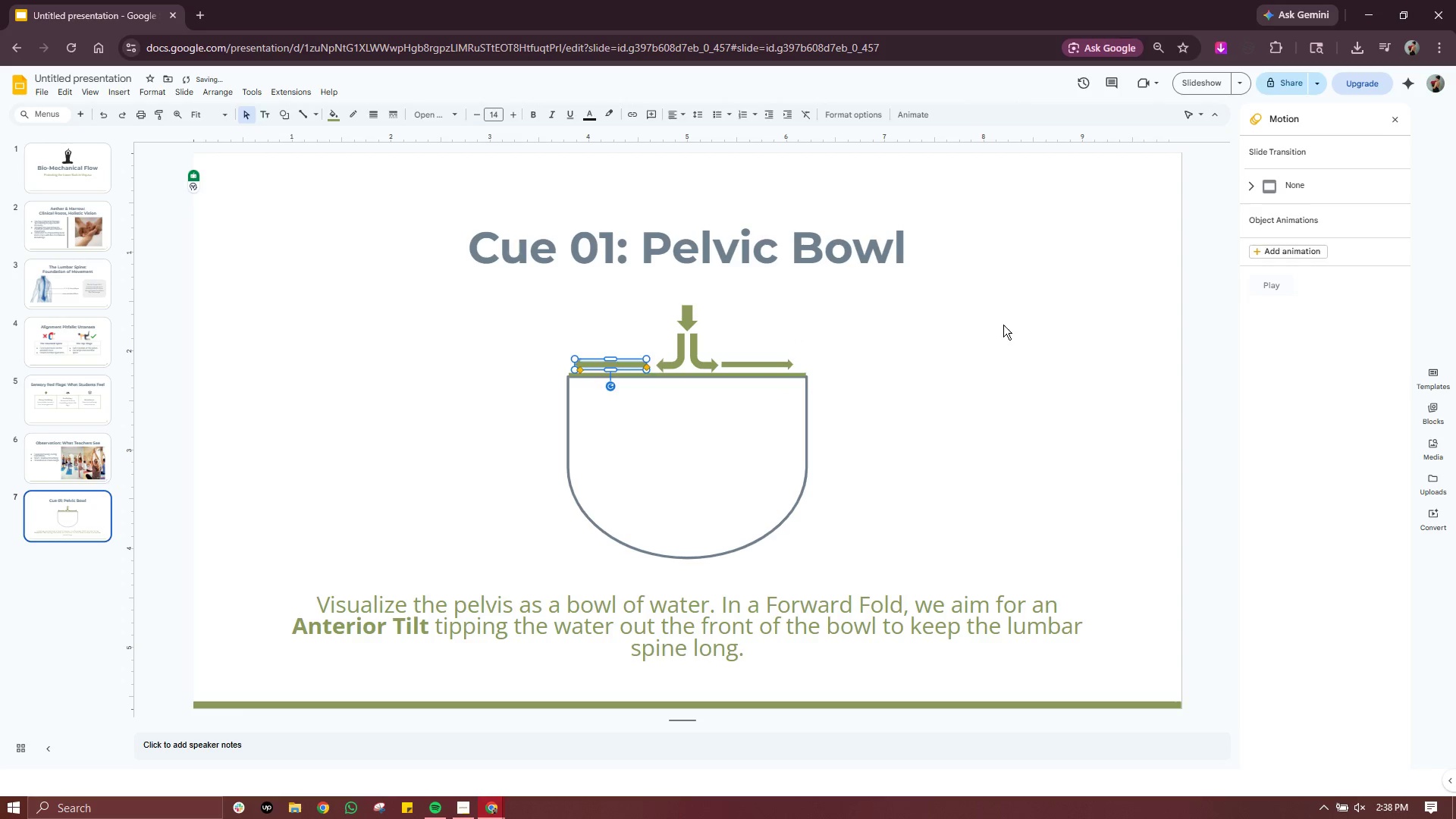 
left_click([1003, 325])
 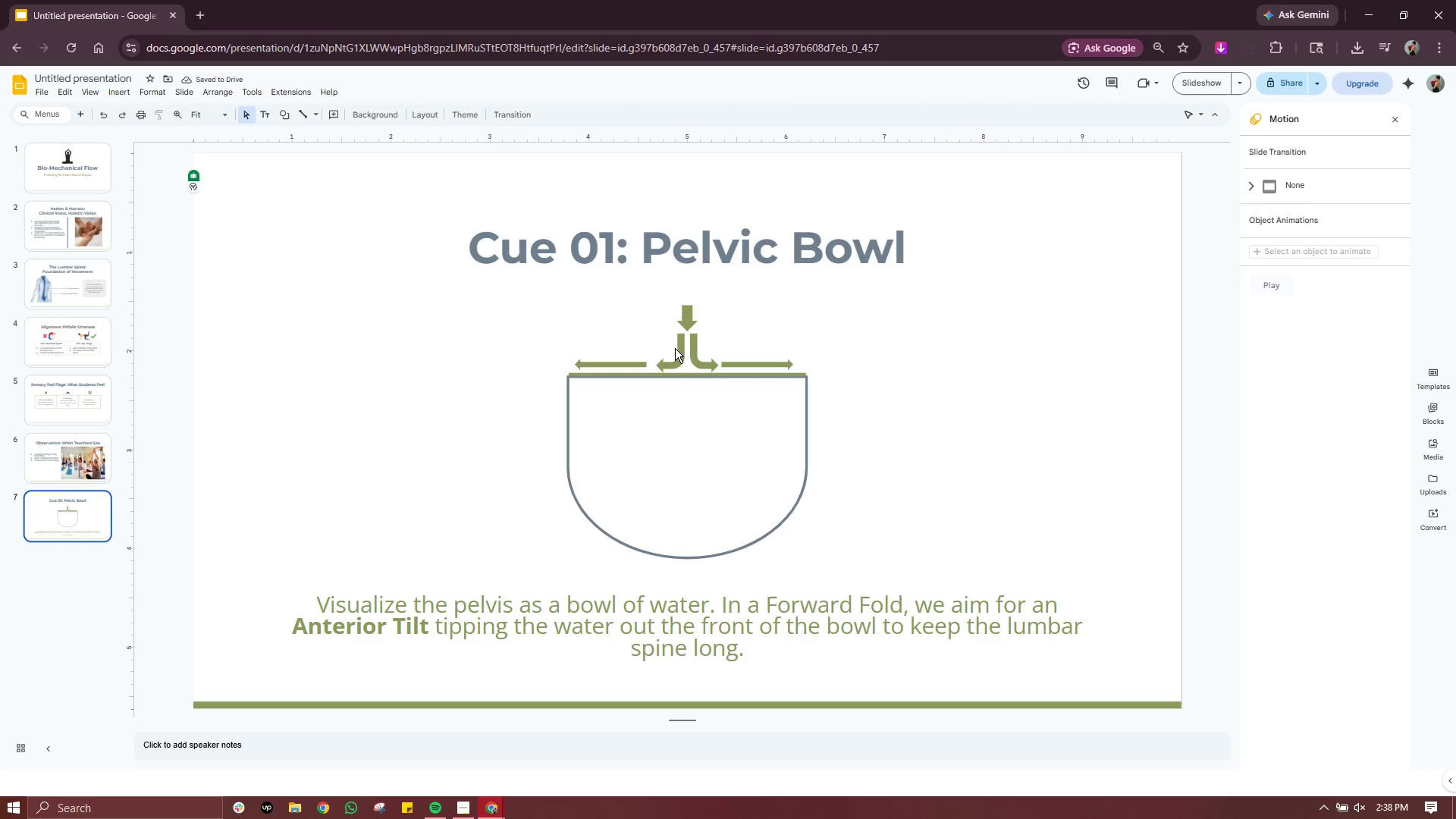 
left_click([744, 362])
 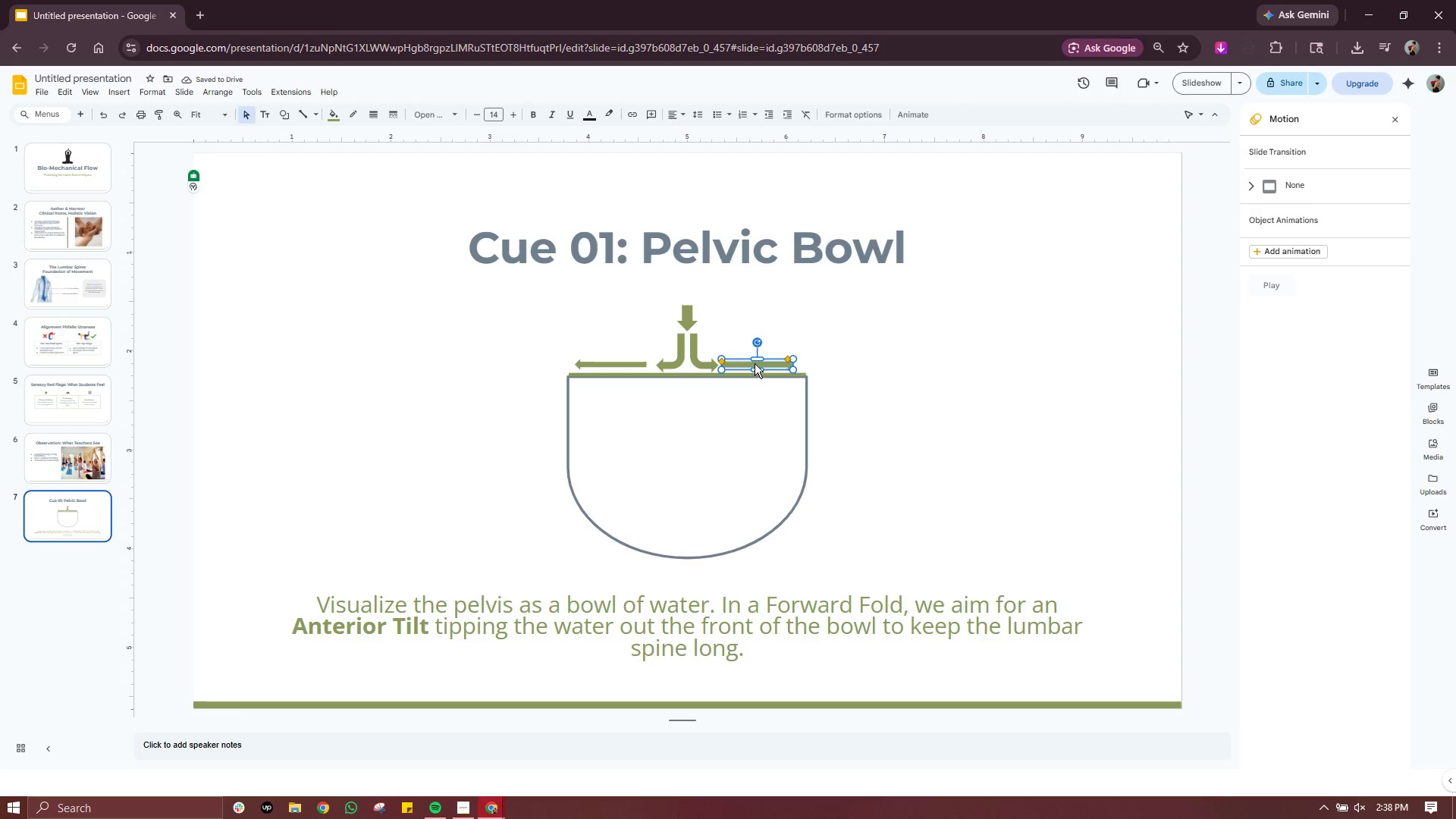 
left_click_drag(start_coordinate=[755, 363], to_coordinate=[765, 363])
 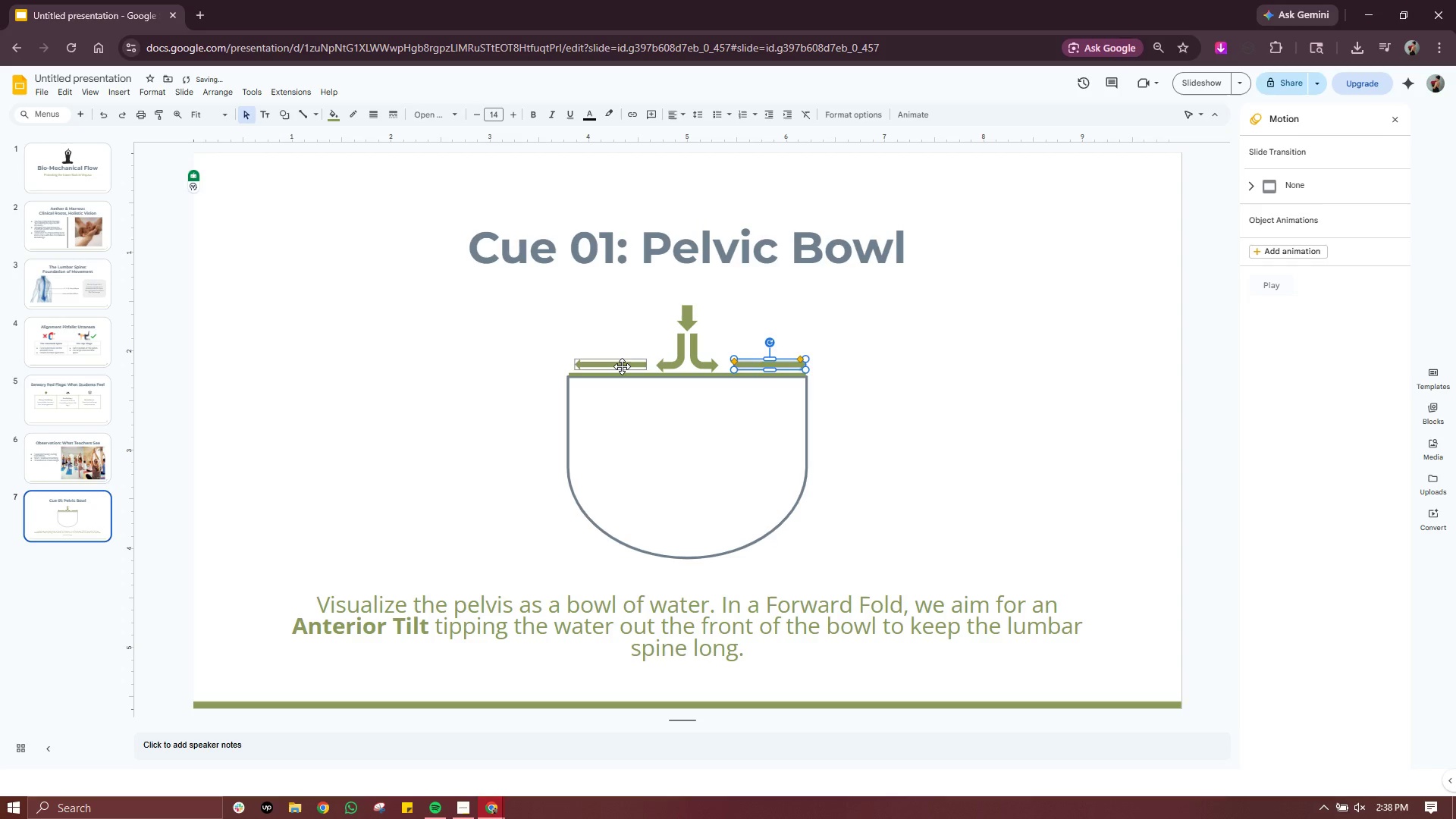 
left_click([621, 366])
 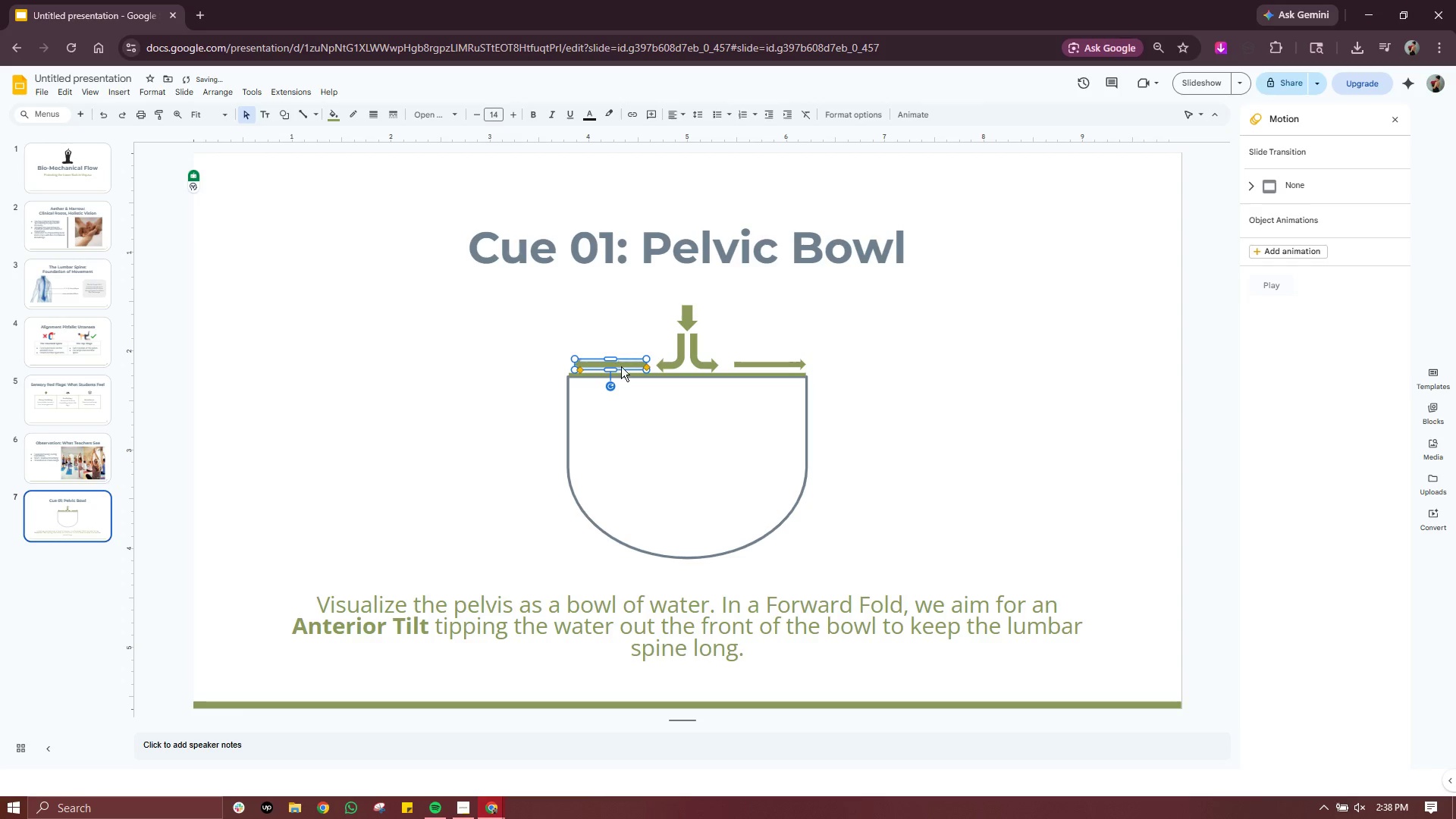 
left_click_drag(start_coordinate=[621, 366], to_coordinate=[613, 366])
 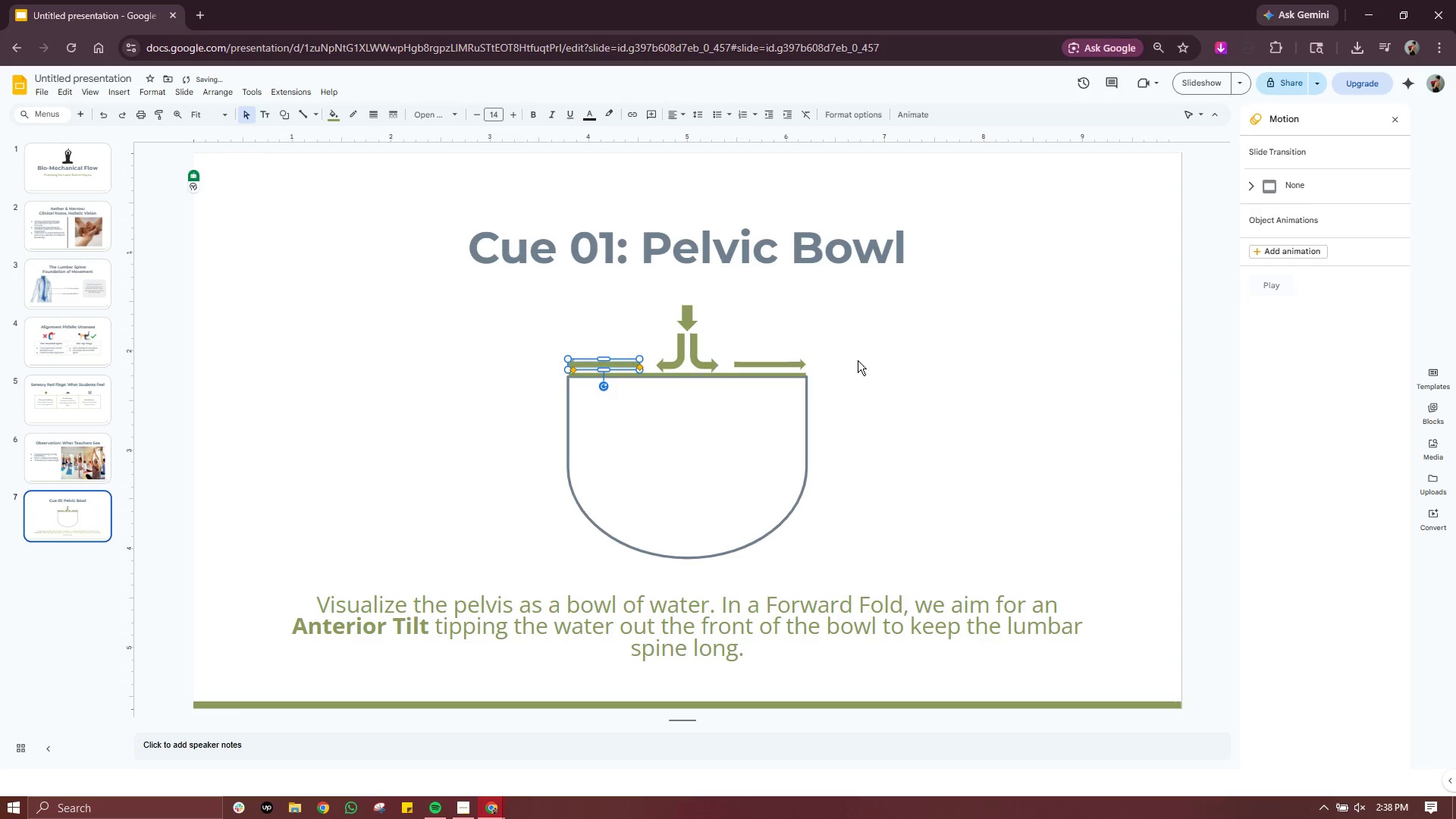 
left_click([858, 360])
 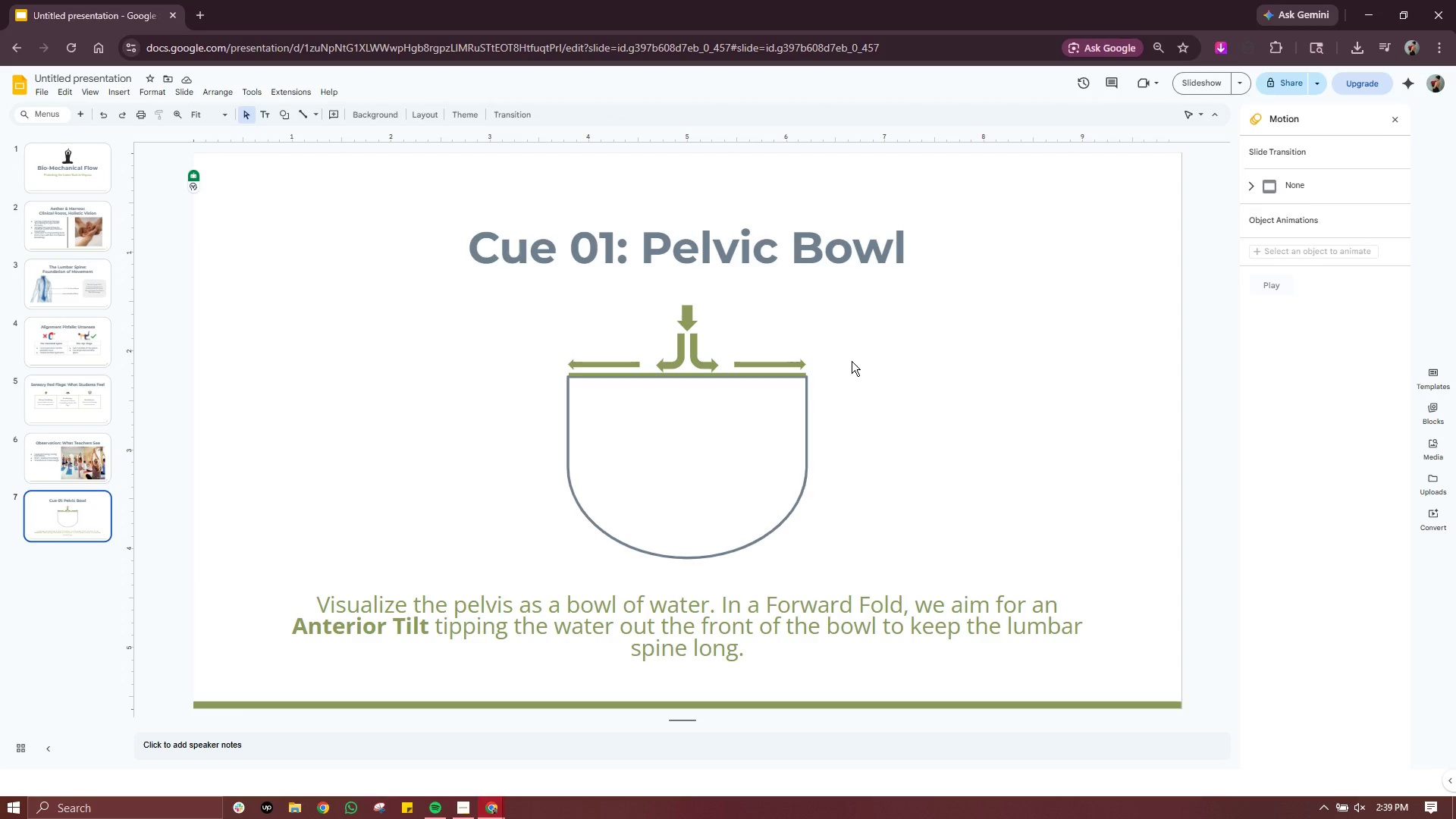 
wait(47.33)
 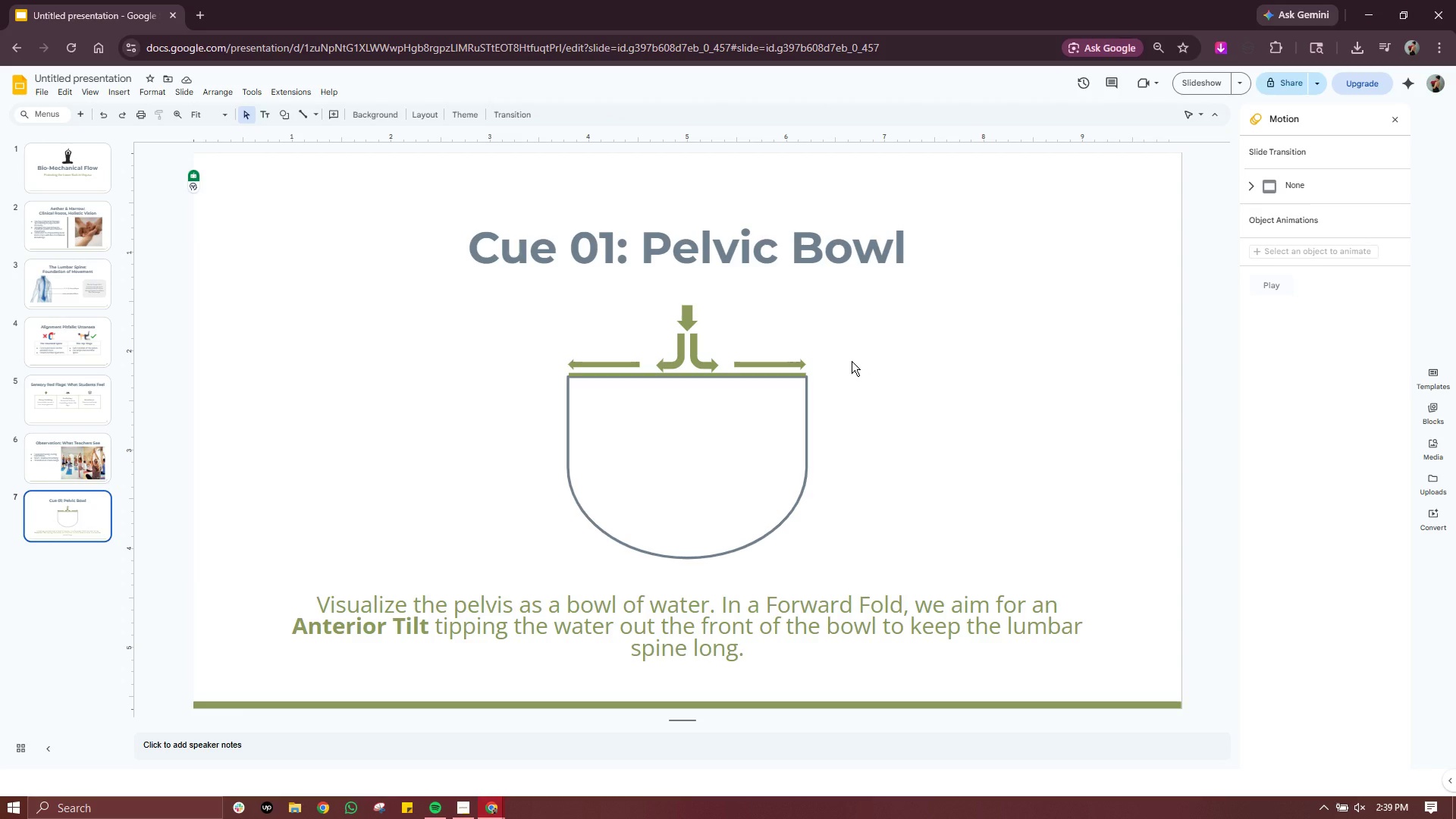 
left_click_drag(start_coordinate=[674, 366], to_coordinate=[674, 424])
 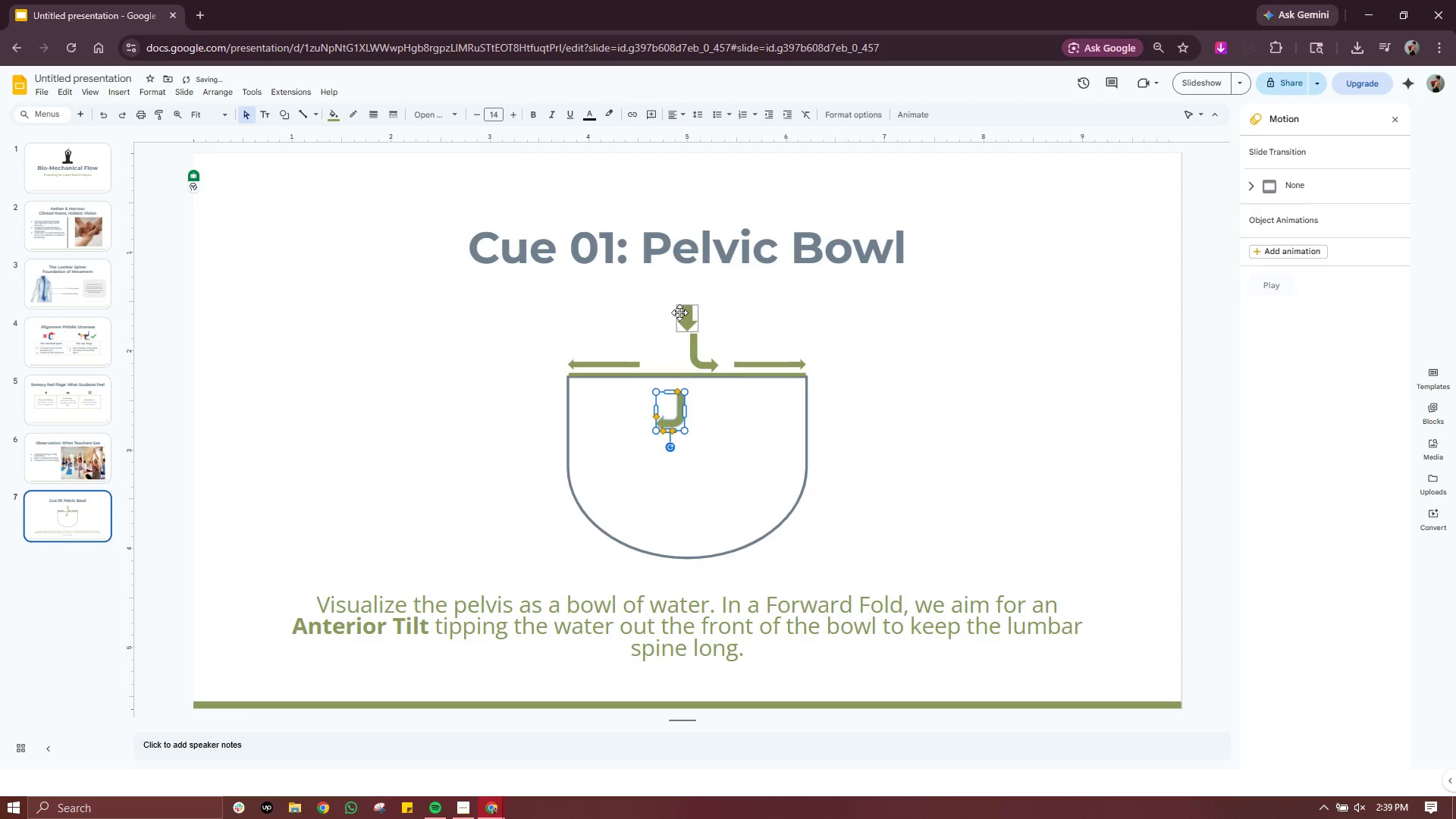 
left_click([679, 312])
 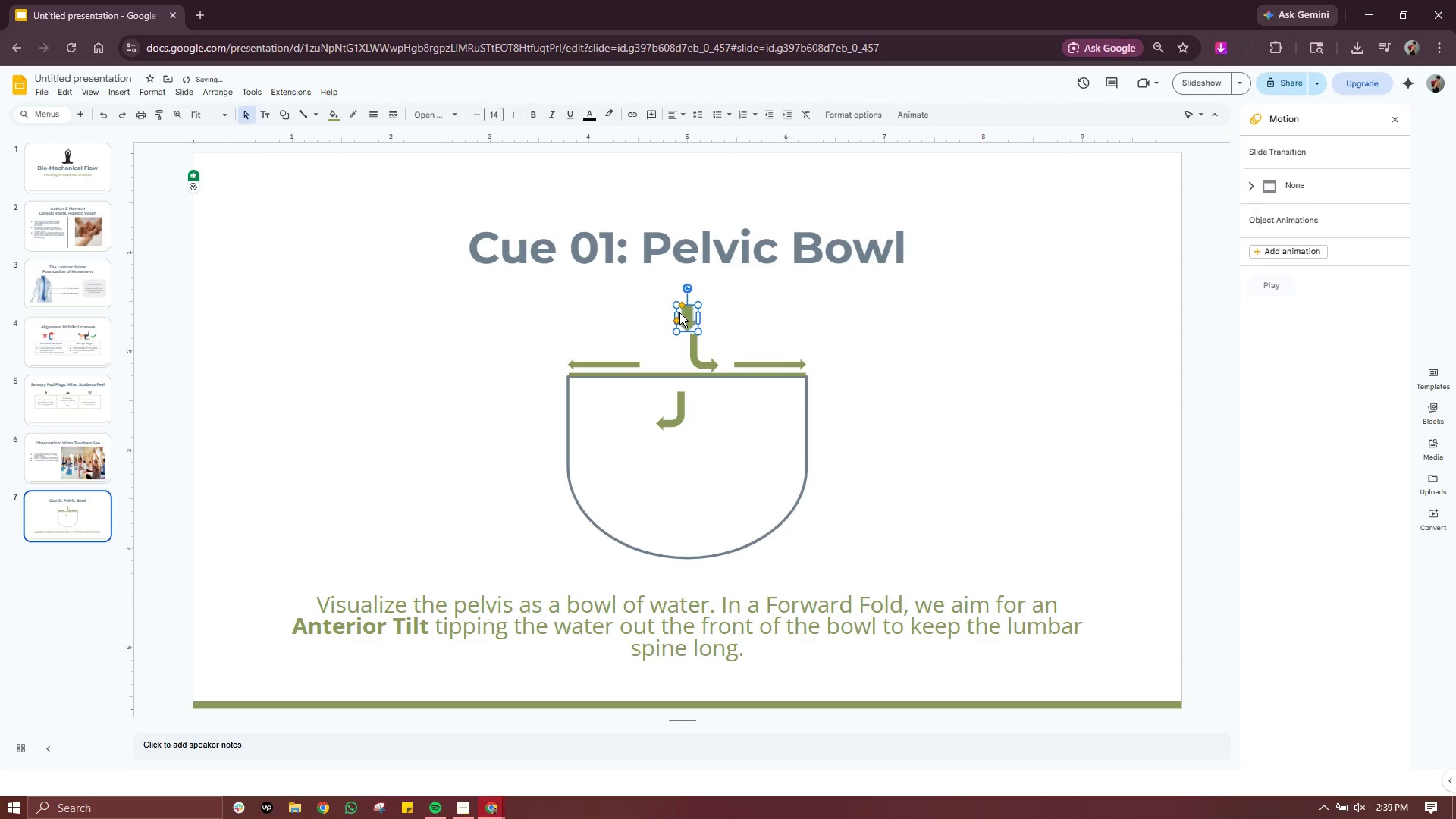 
key(Delete)
 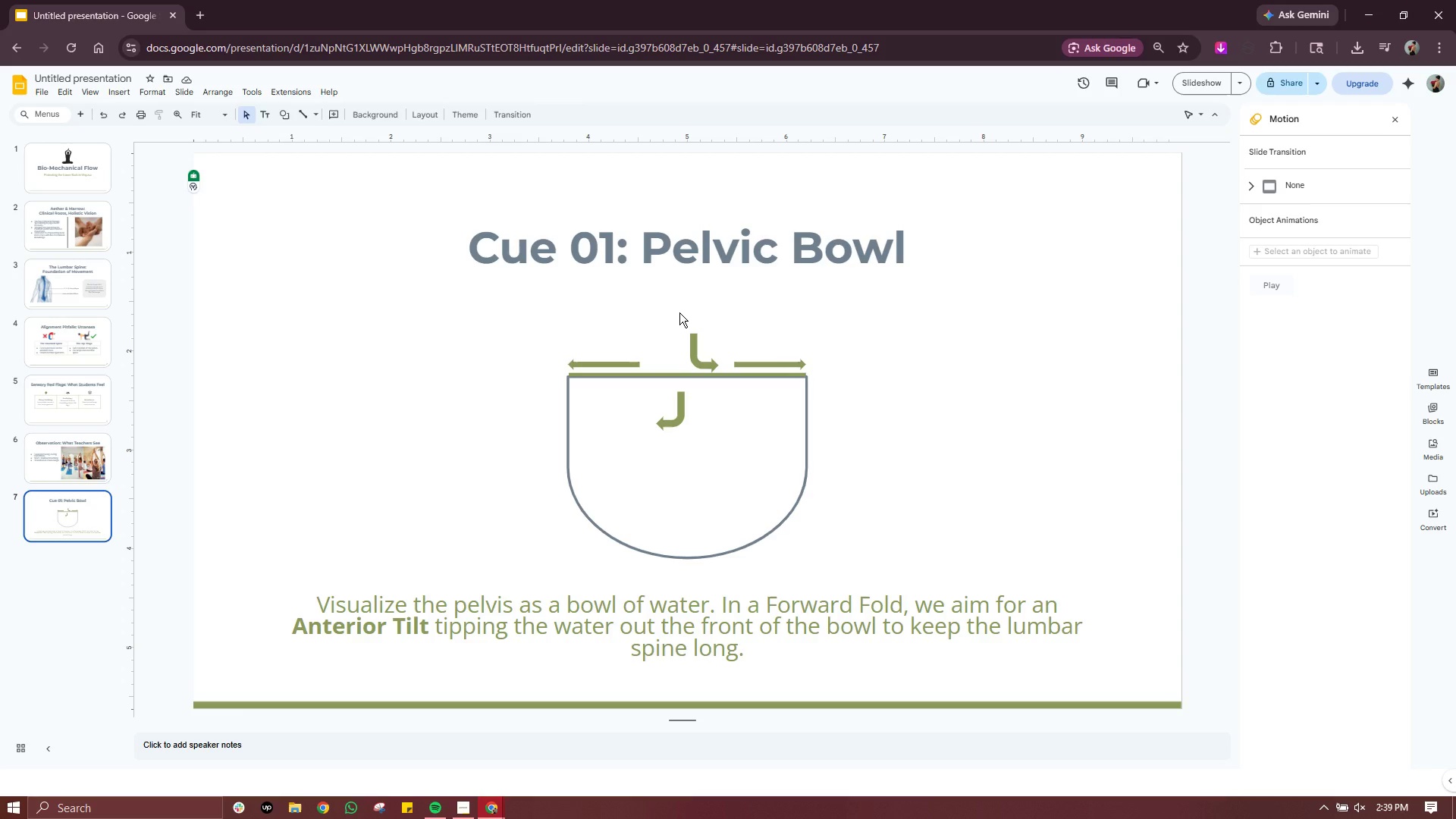 
wait(13.0)
 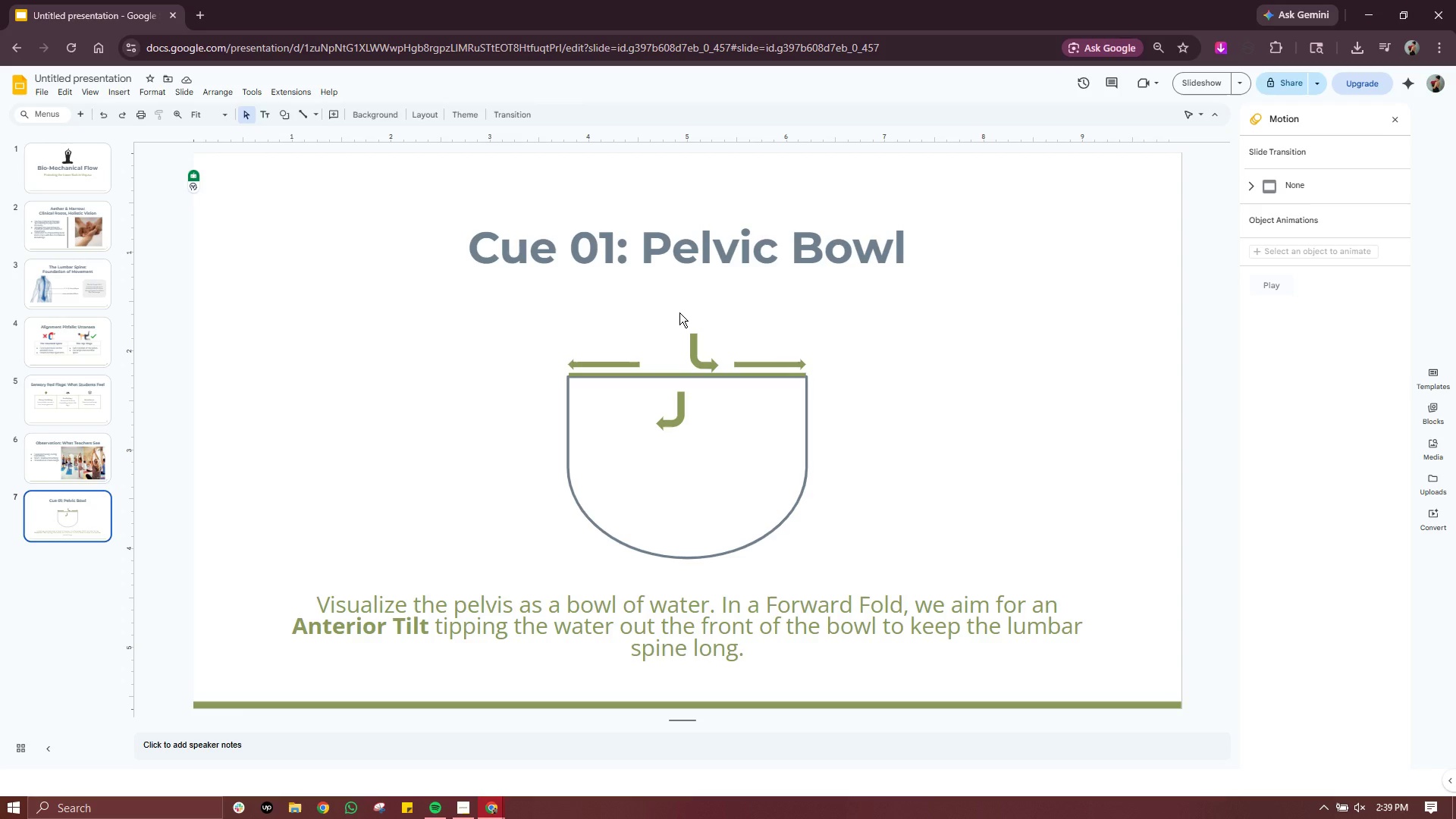 
left_click([679, 414])
 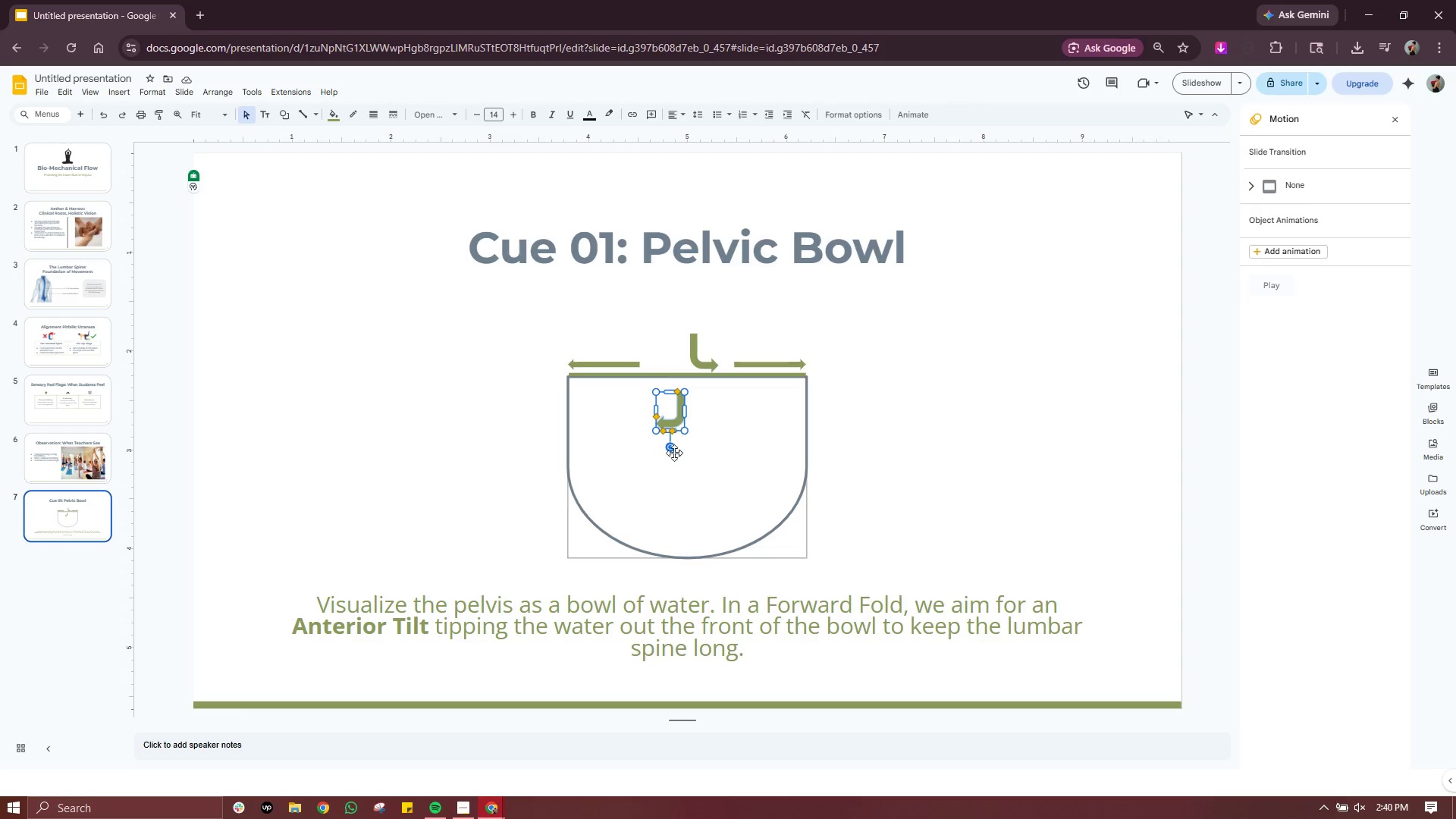 
left_click_drag(start_coordinate=[672, 451], to_coordinate=[668, 356])
 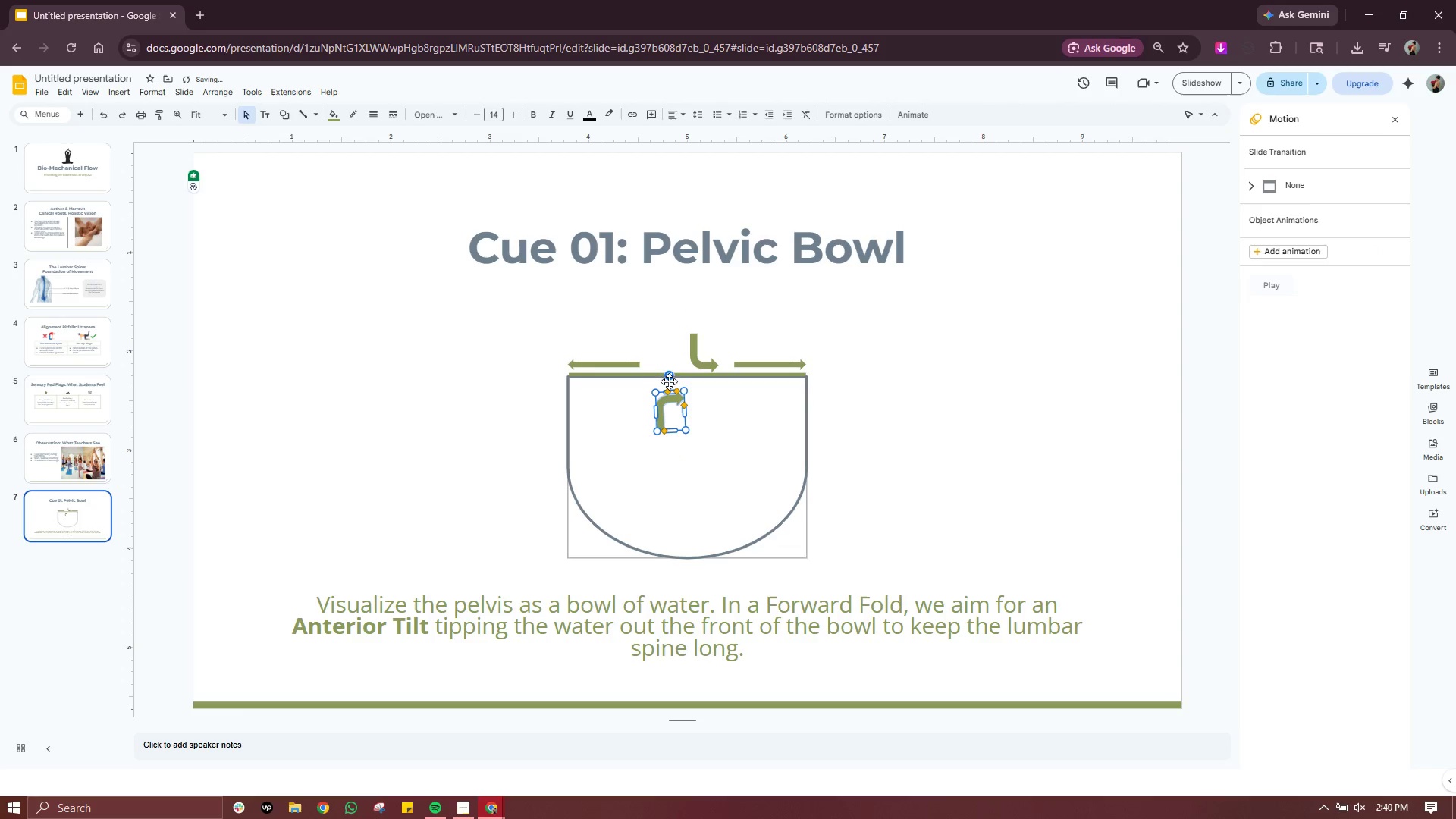 
left_click_drag(start_coordinate=[669, 378], to_coordinate=[676, 375])
 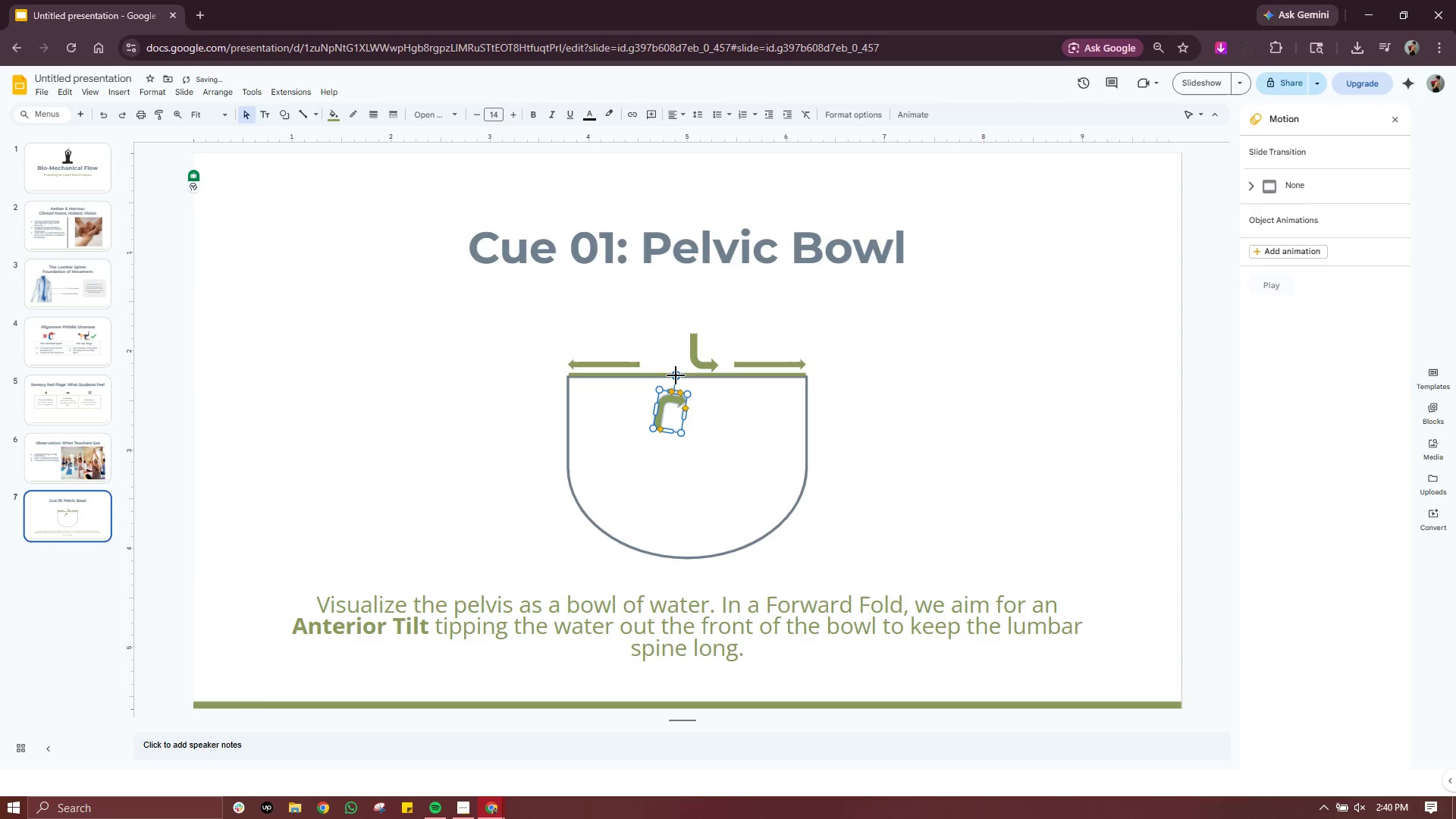 
left_click_drag(start_coordinate=[676, 375], to_coordinate=[668, 374])
 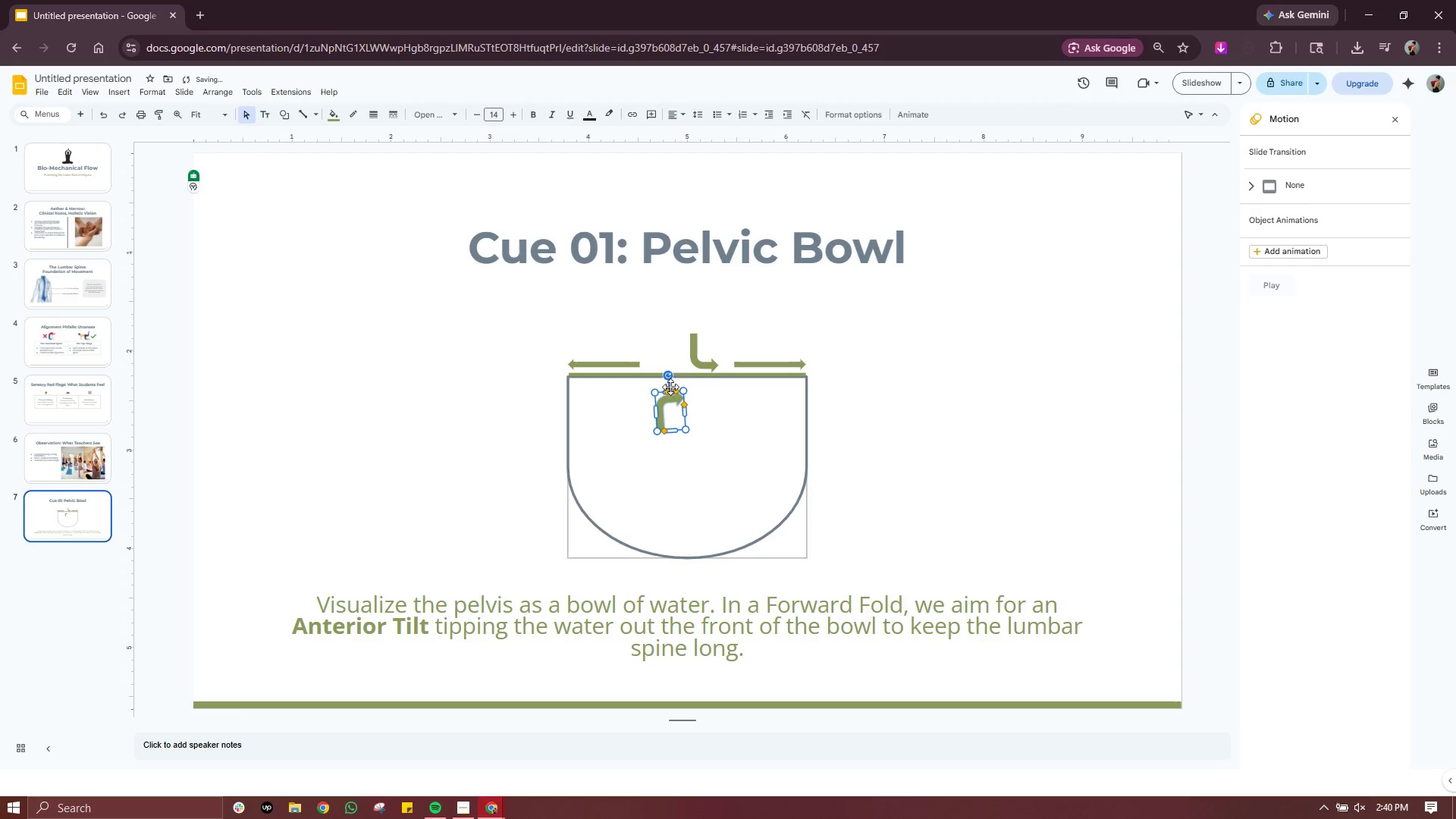 
left_click_drag(start_coordinate=[667, 374], to_coordinate=[672, 370])
 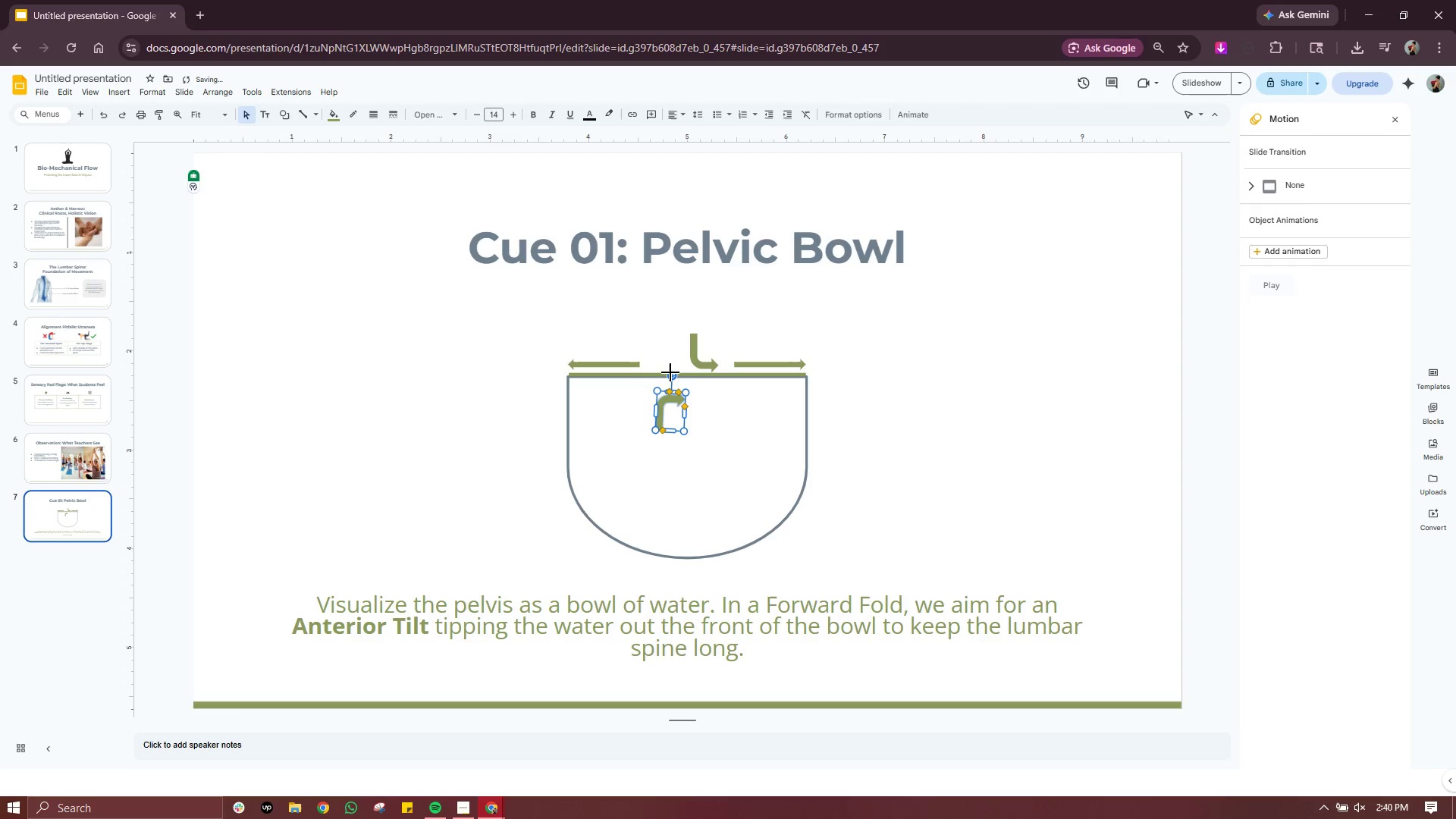 
left_click_drag(start_coordinate=[674, 374], to_coordinate=[670, 374])
 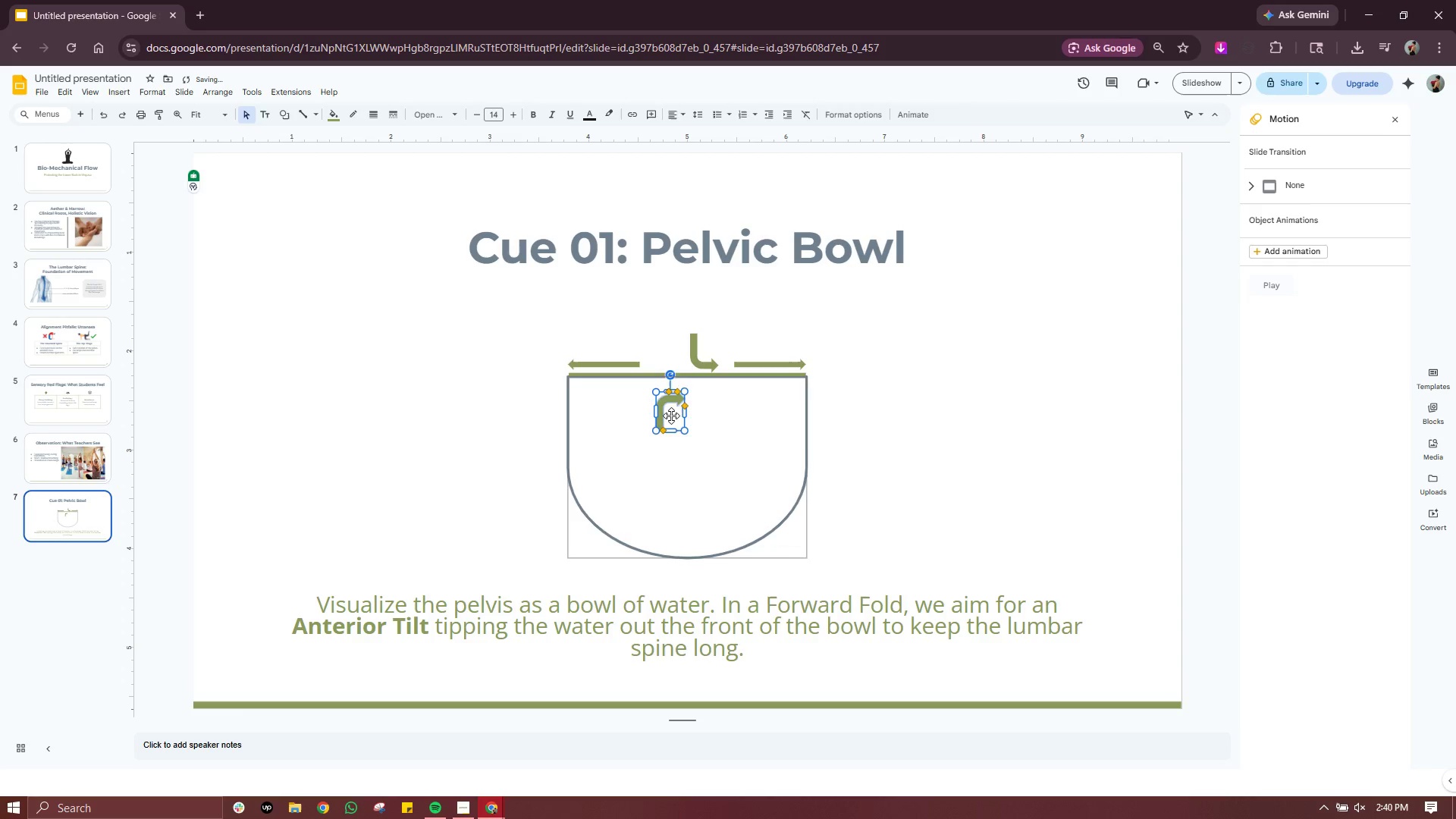 
left_click_drag(start_coordinate=[671, 416], to_coordinate=[714, 361])
 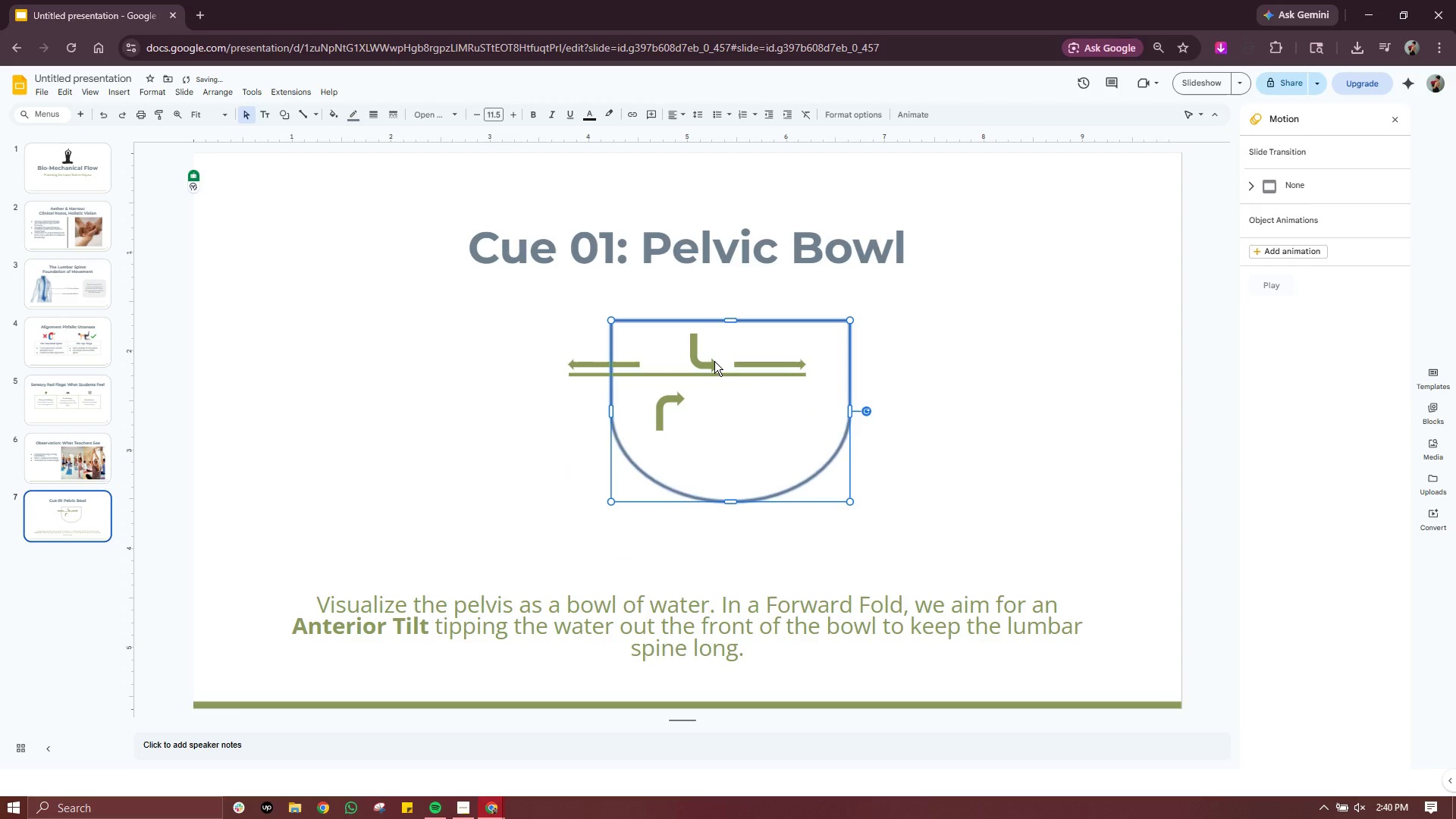 
key(Control+ControlLeft)
 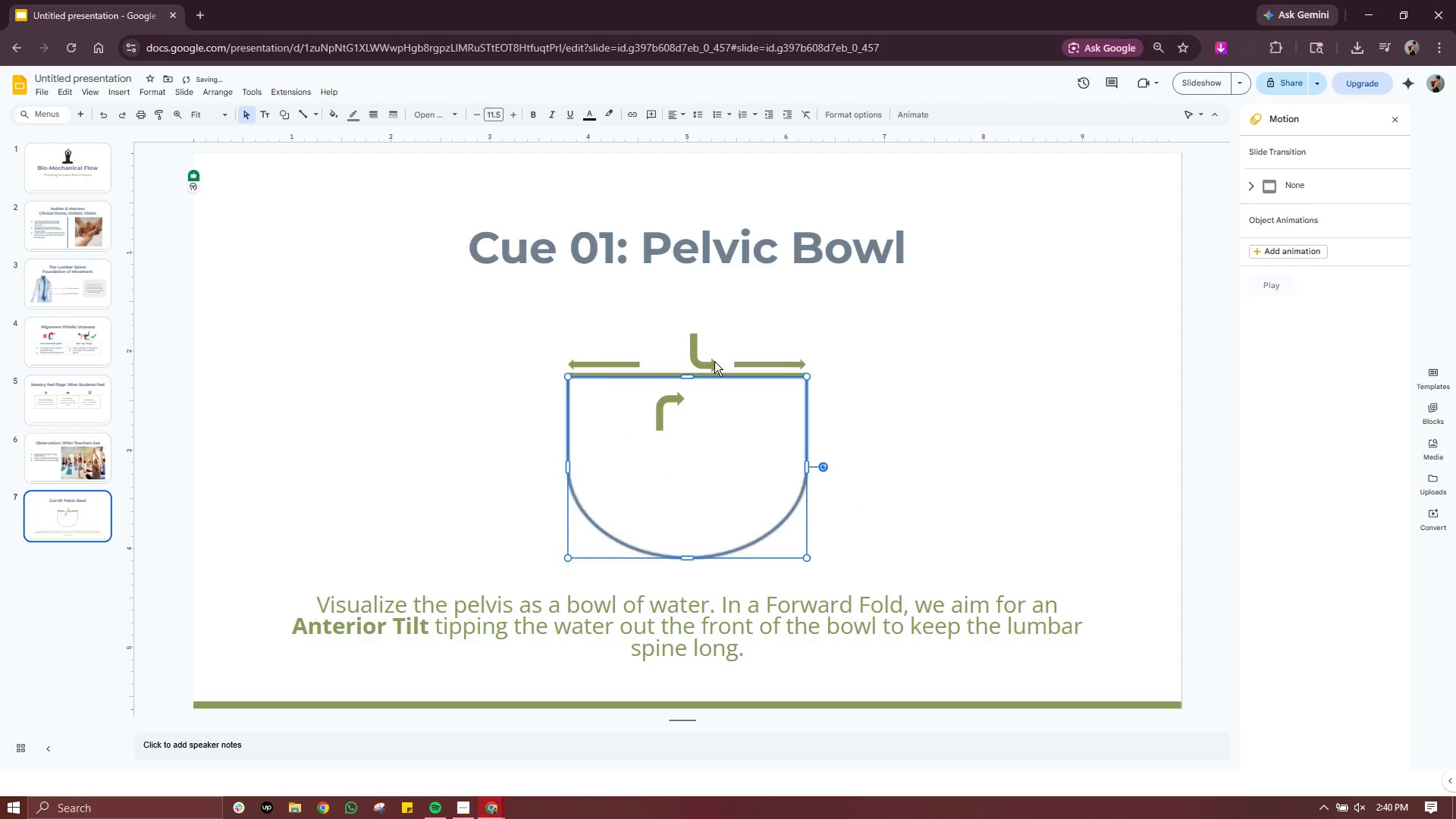 
key(Control+Z)
 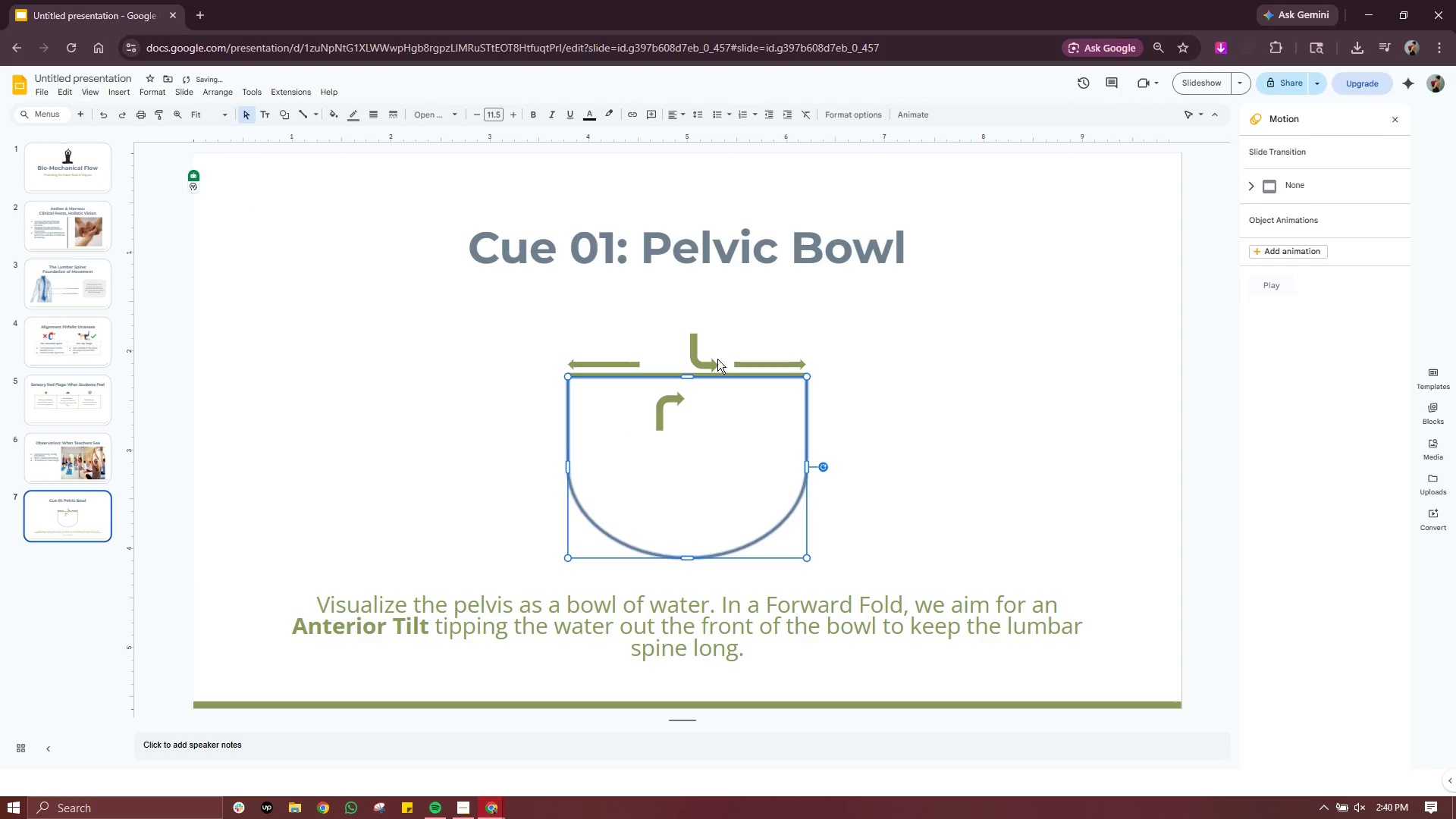 
left_click([710, 361])
 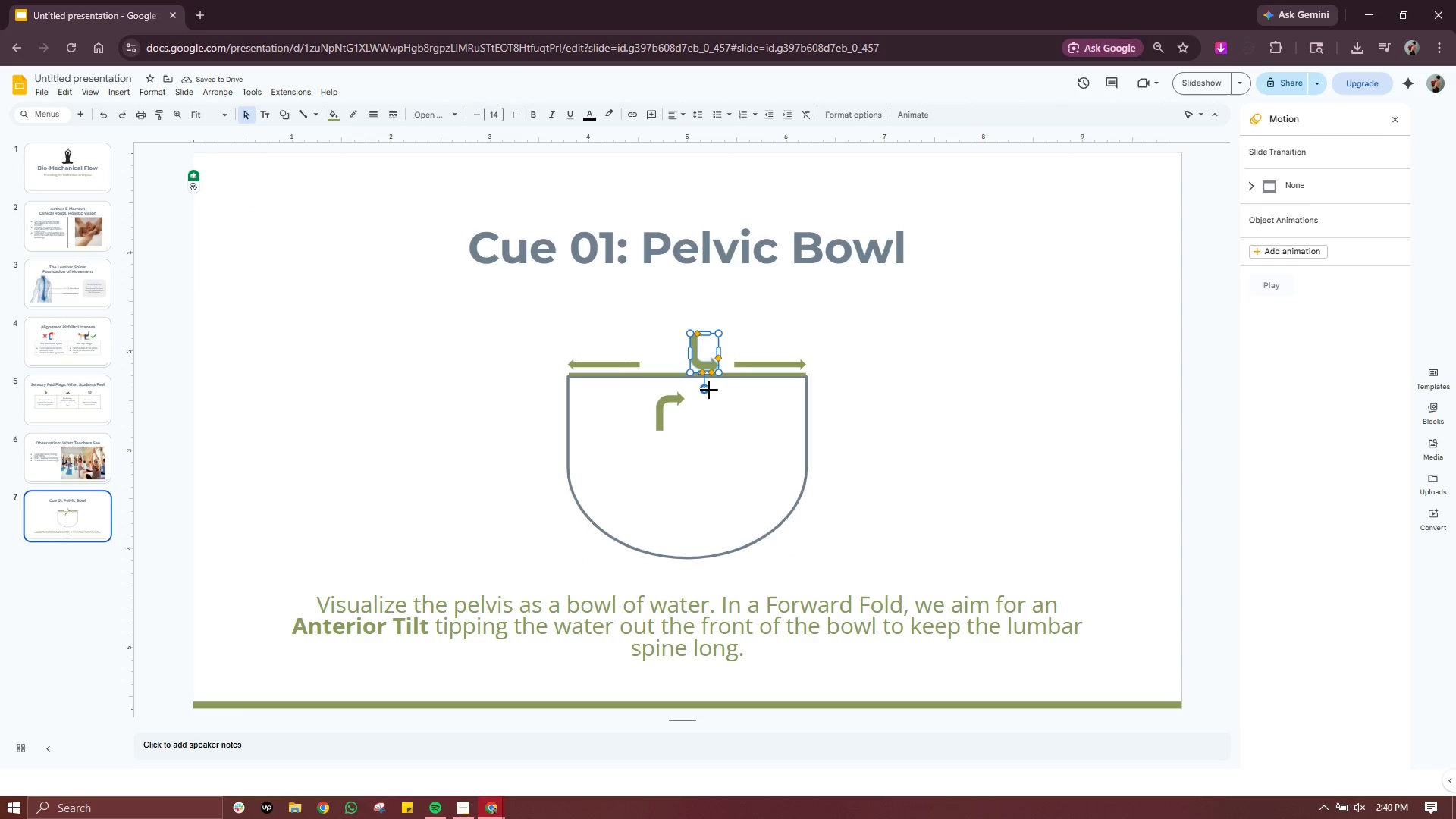 
left_click_drag(start_coordinate=[707, 391], to_coordinate=[705, 301])
 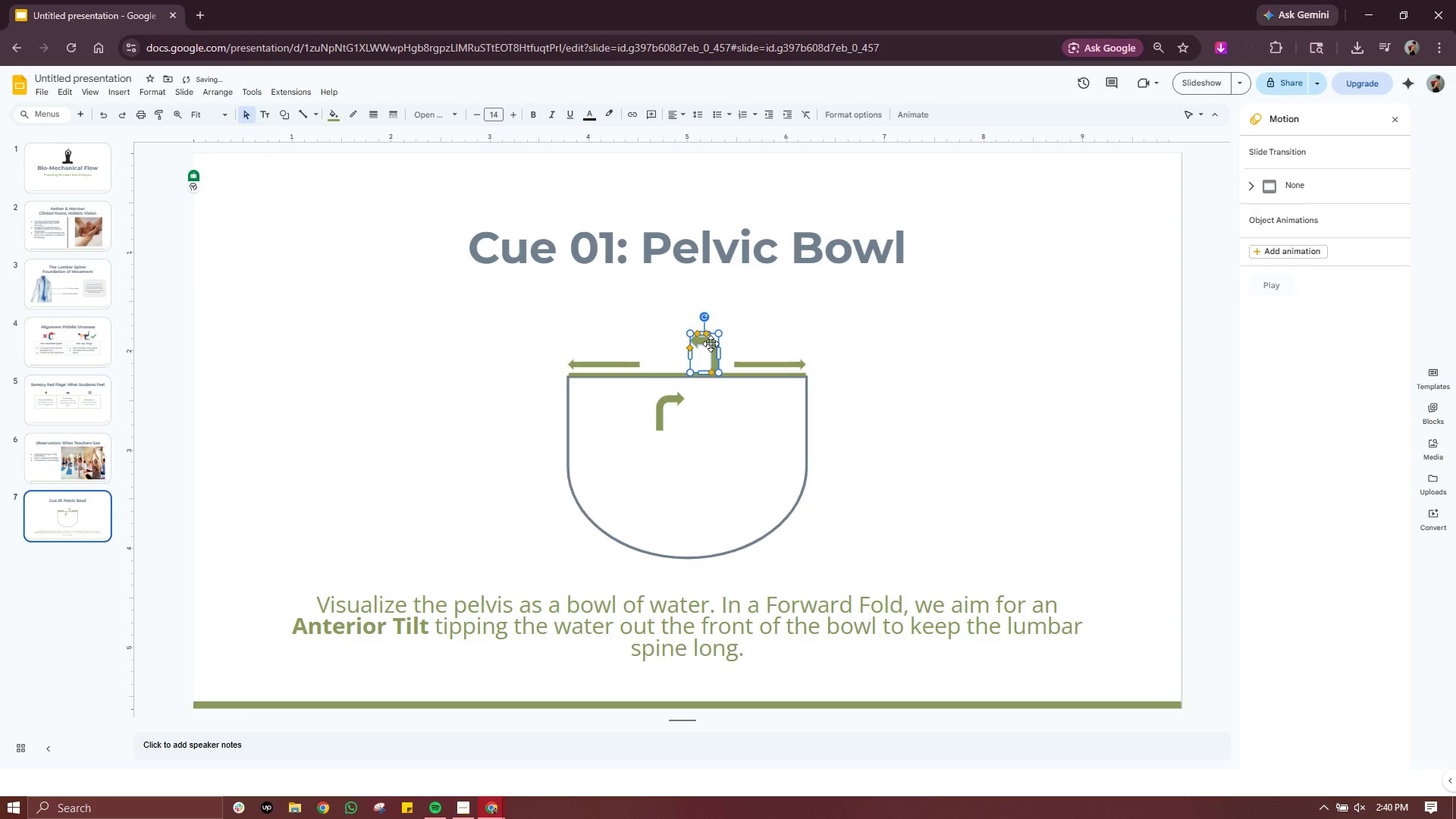 
left_click_drag(start_coordinate=[711, 344], to_coordinate=[670, 367])
 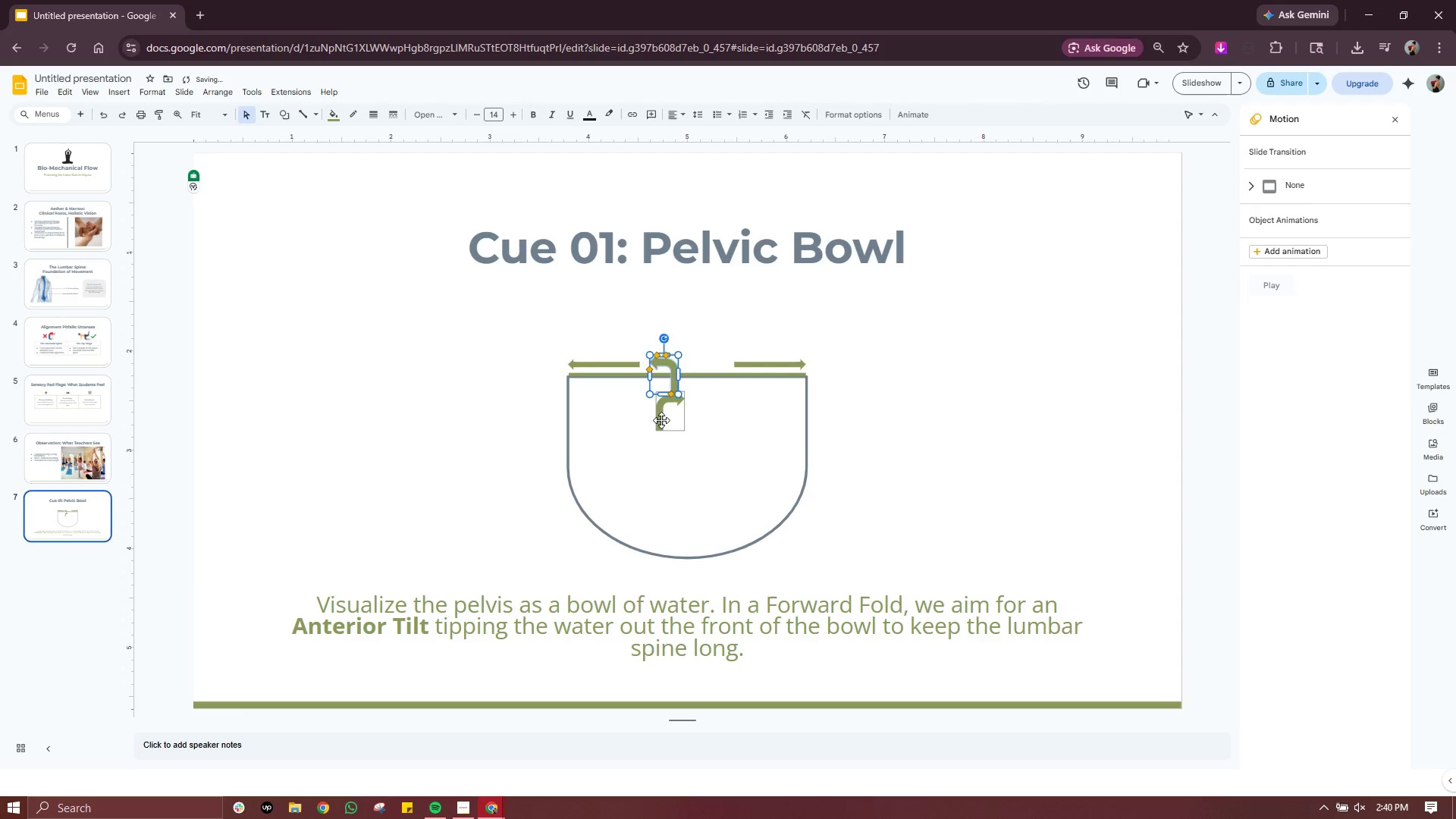 
left_click([661, 420])
 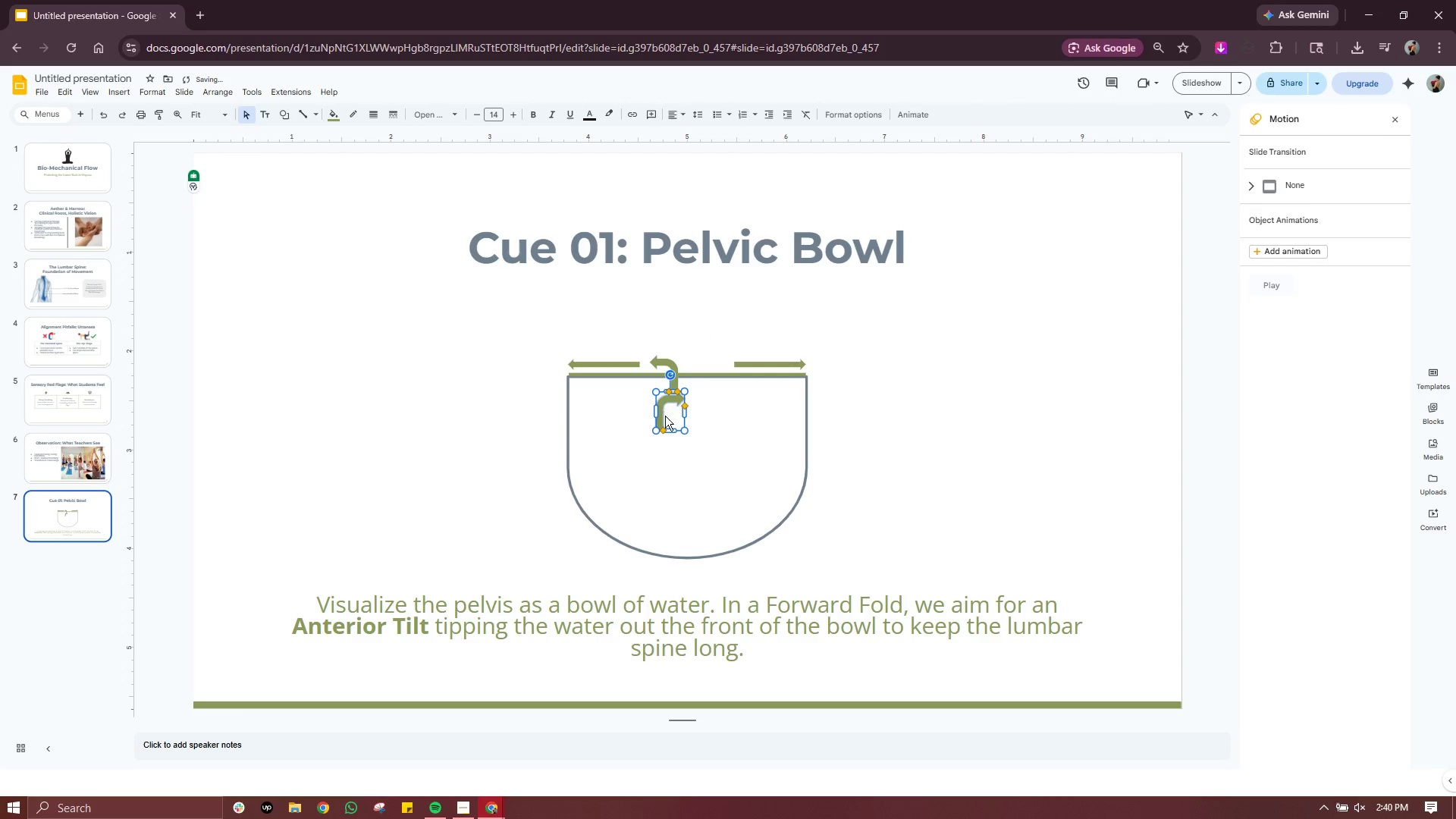 
left_click_drag(start_coordinate=[665, 416], to_coordinate=[710, 379])
 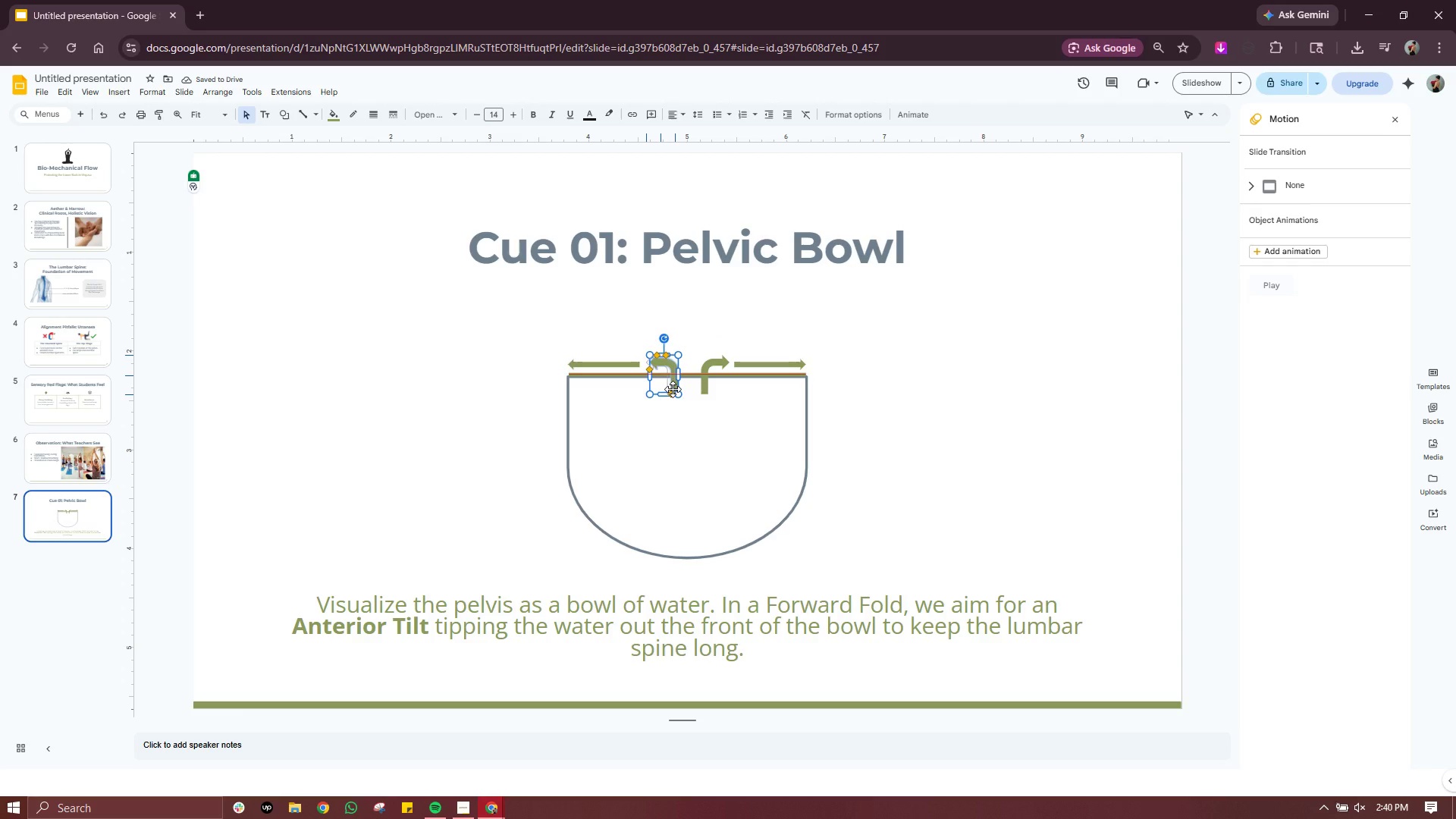 
left_click([952, 391])
 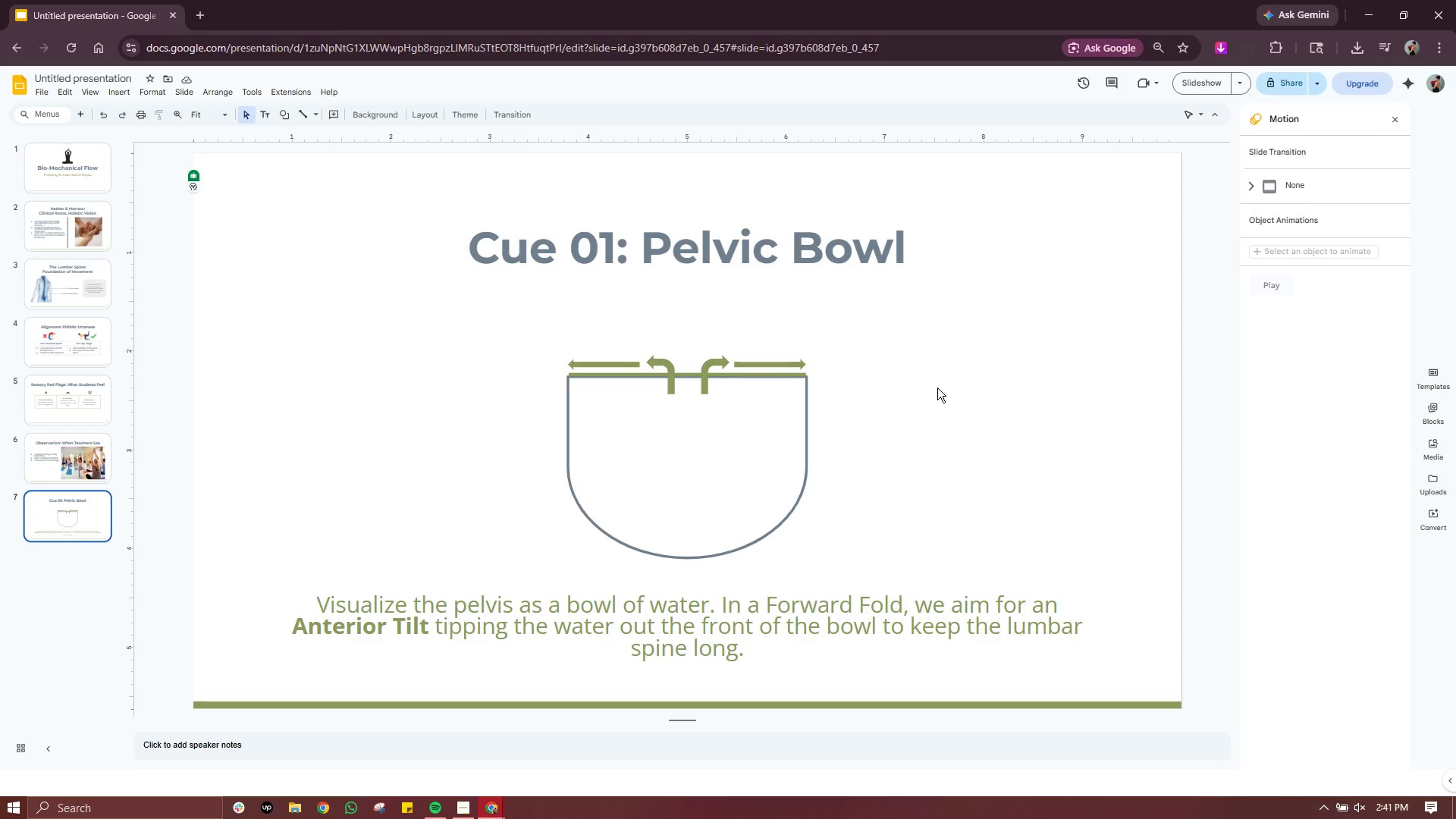 
wait(59.48)
 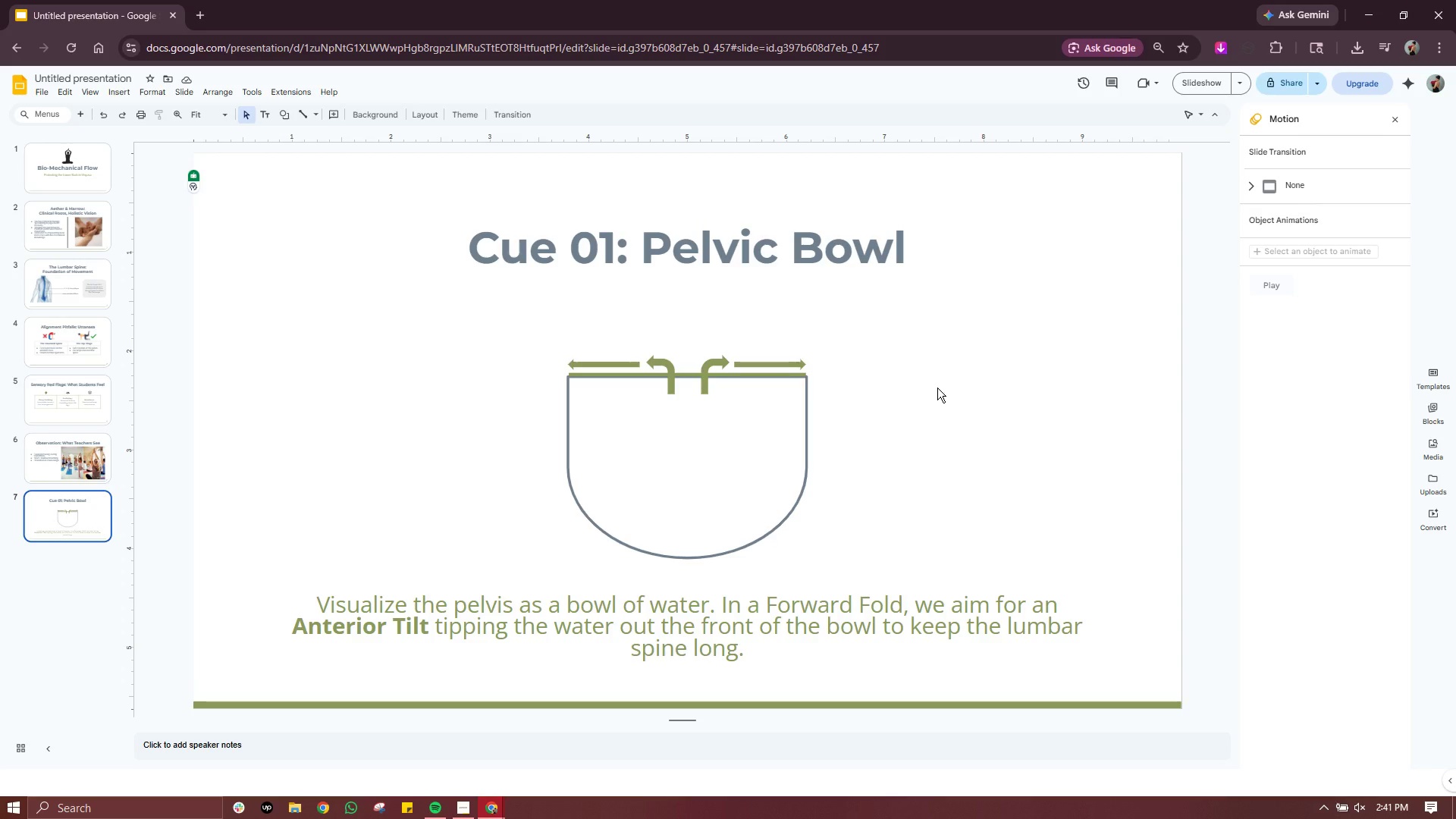 
left_click([770, 362])
 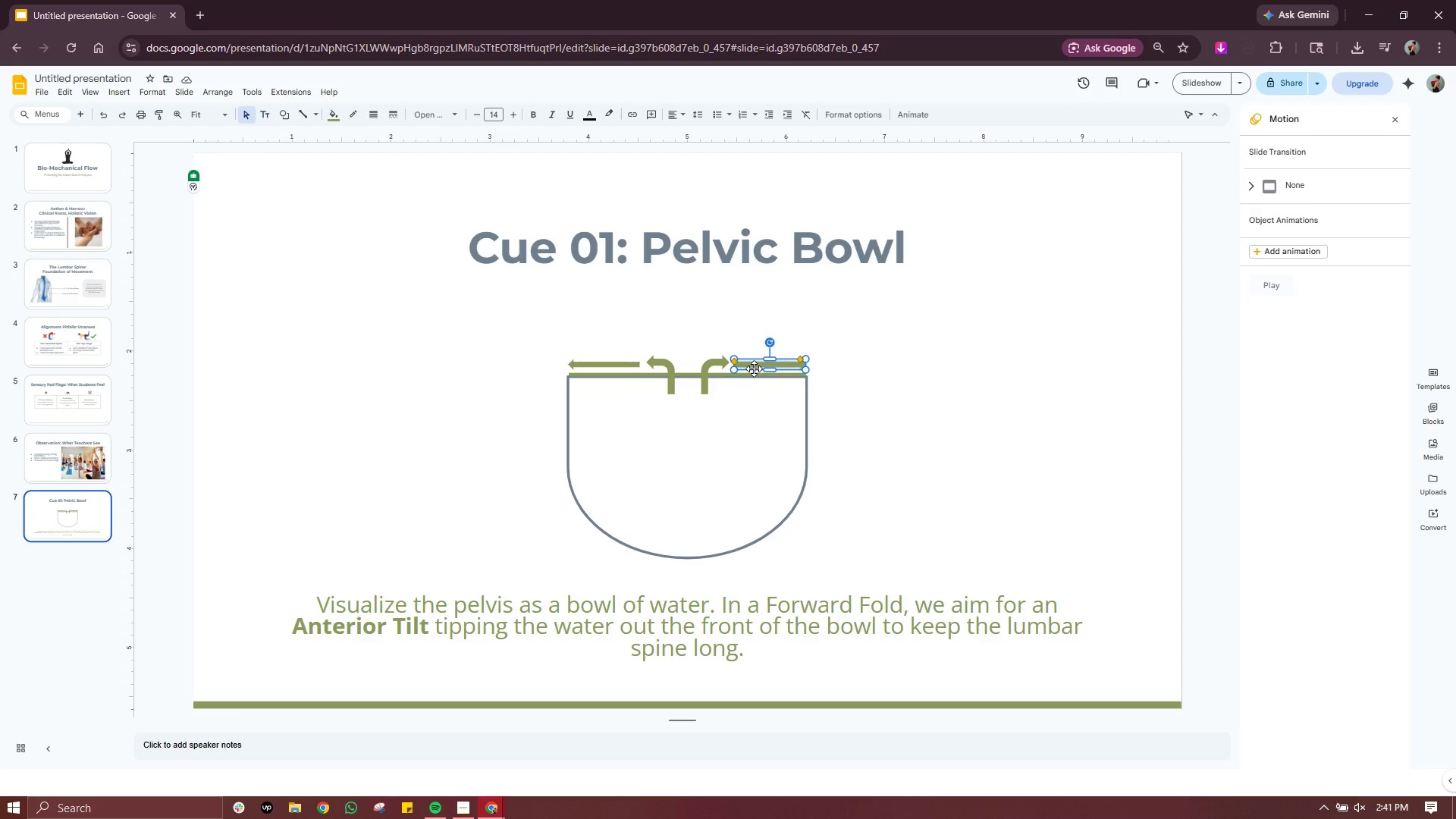 
wait(10.67)
 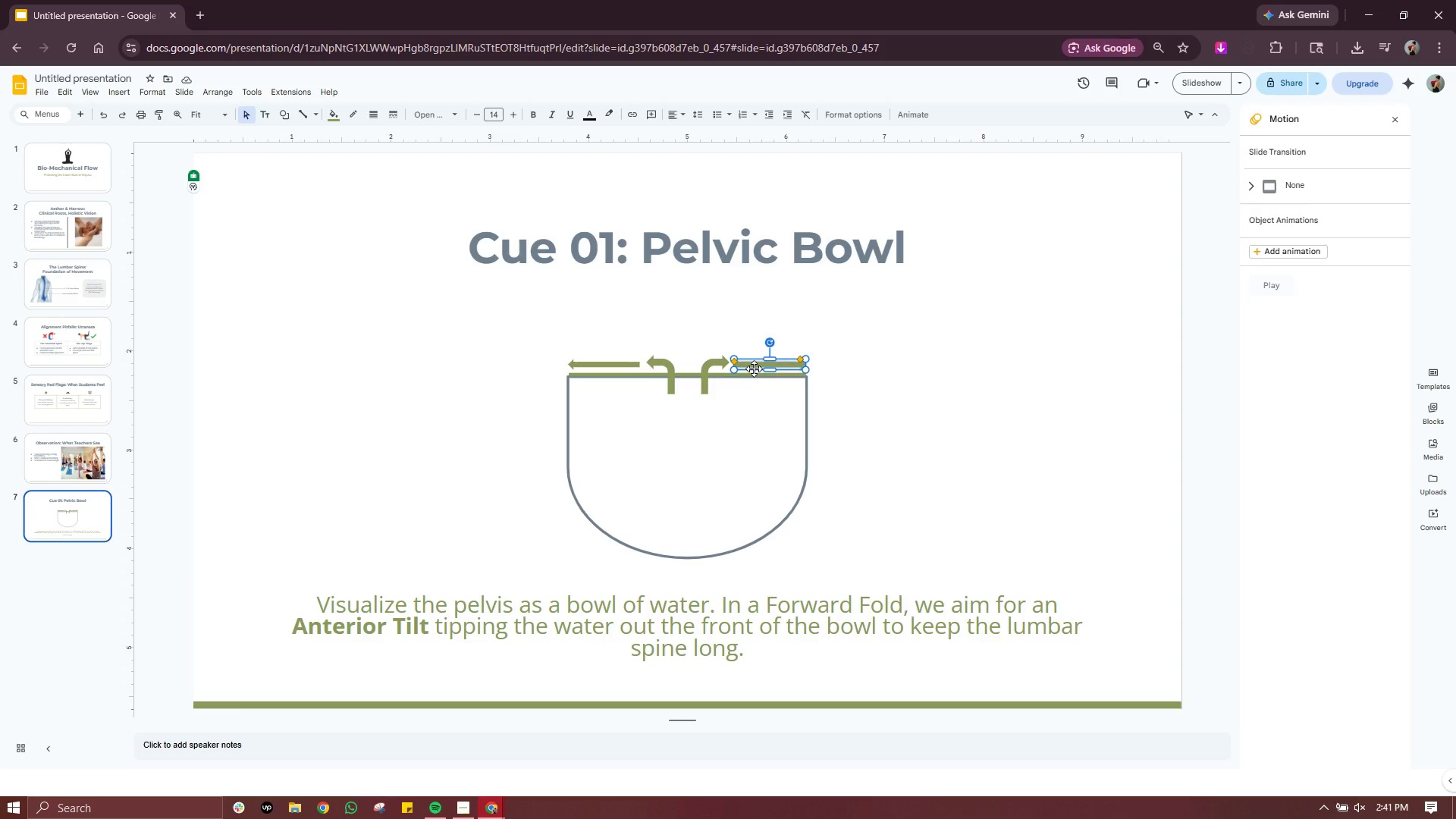 
left_click([712, 367])
 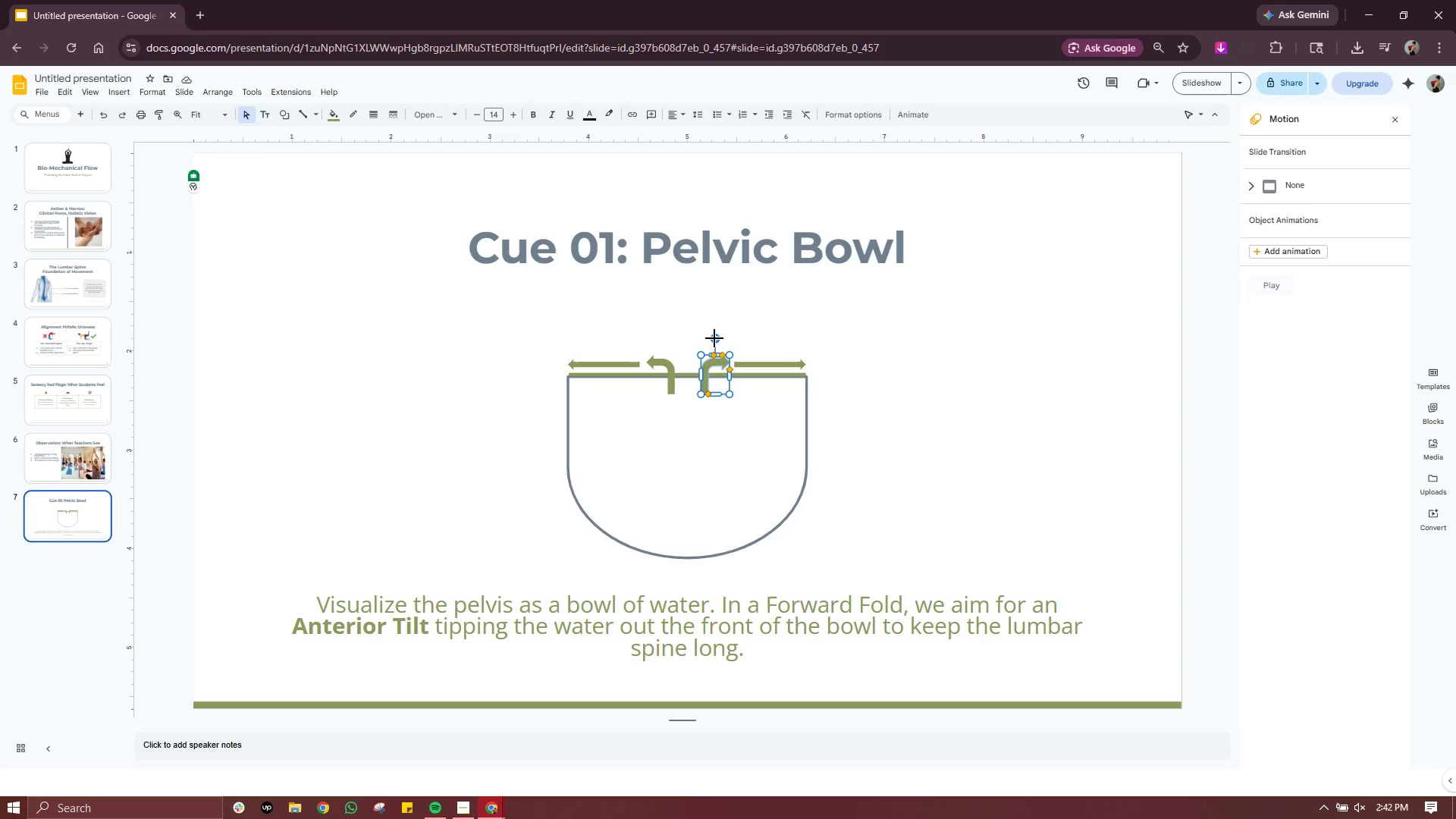 
left_click_drag(start_coordinate=[714, 337], to_coordinate=[716, 450])
 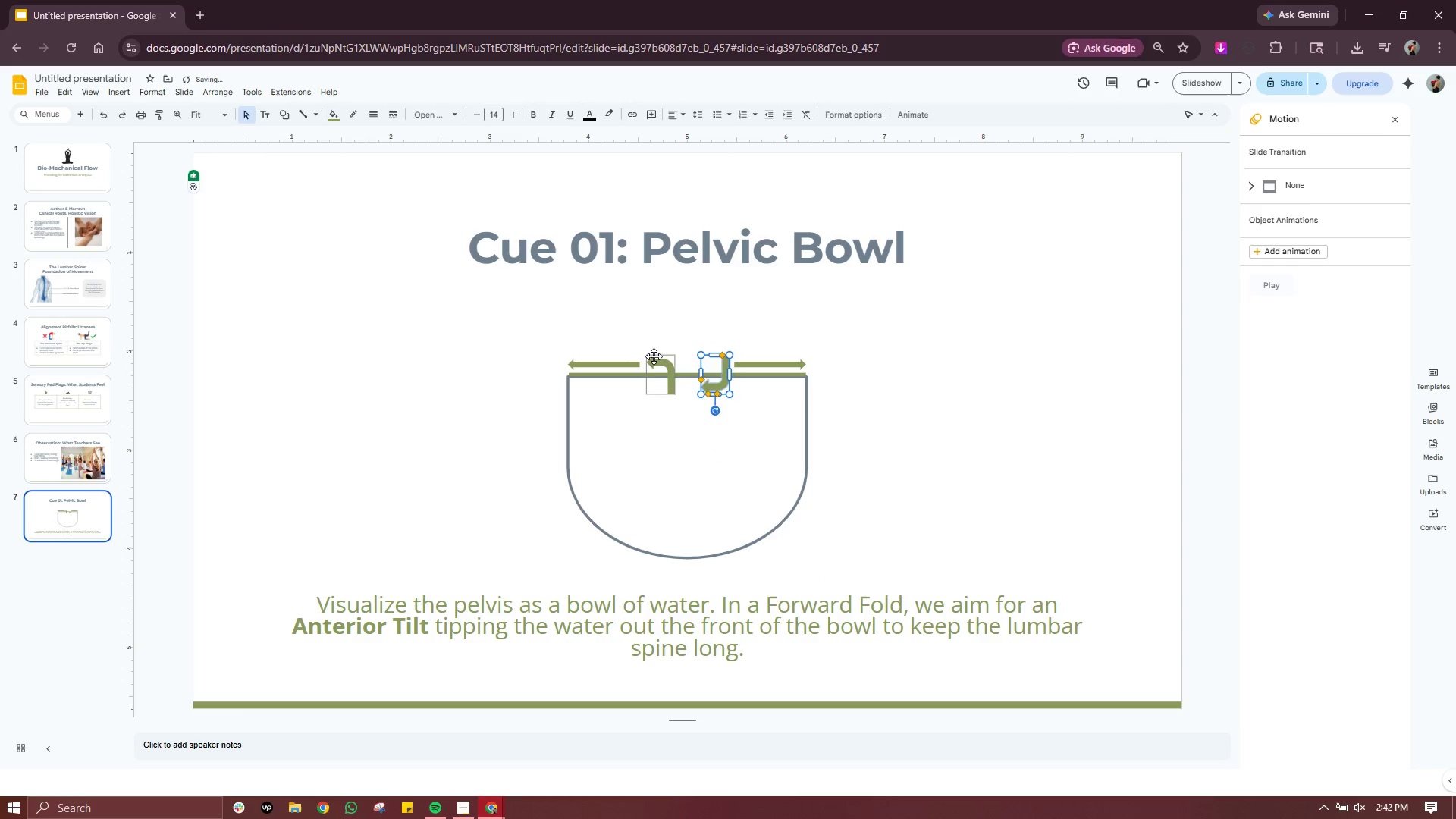 
left_click([655, 356])
 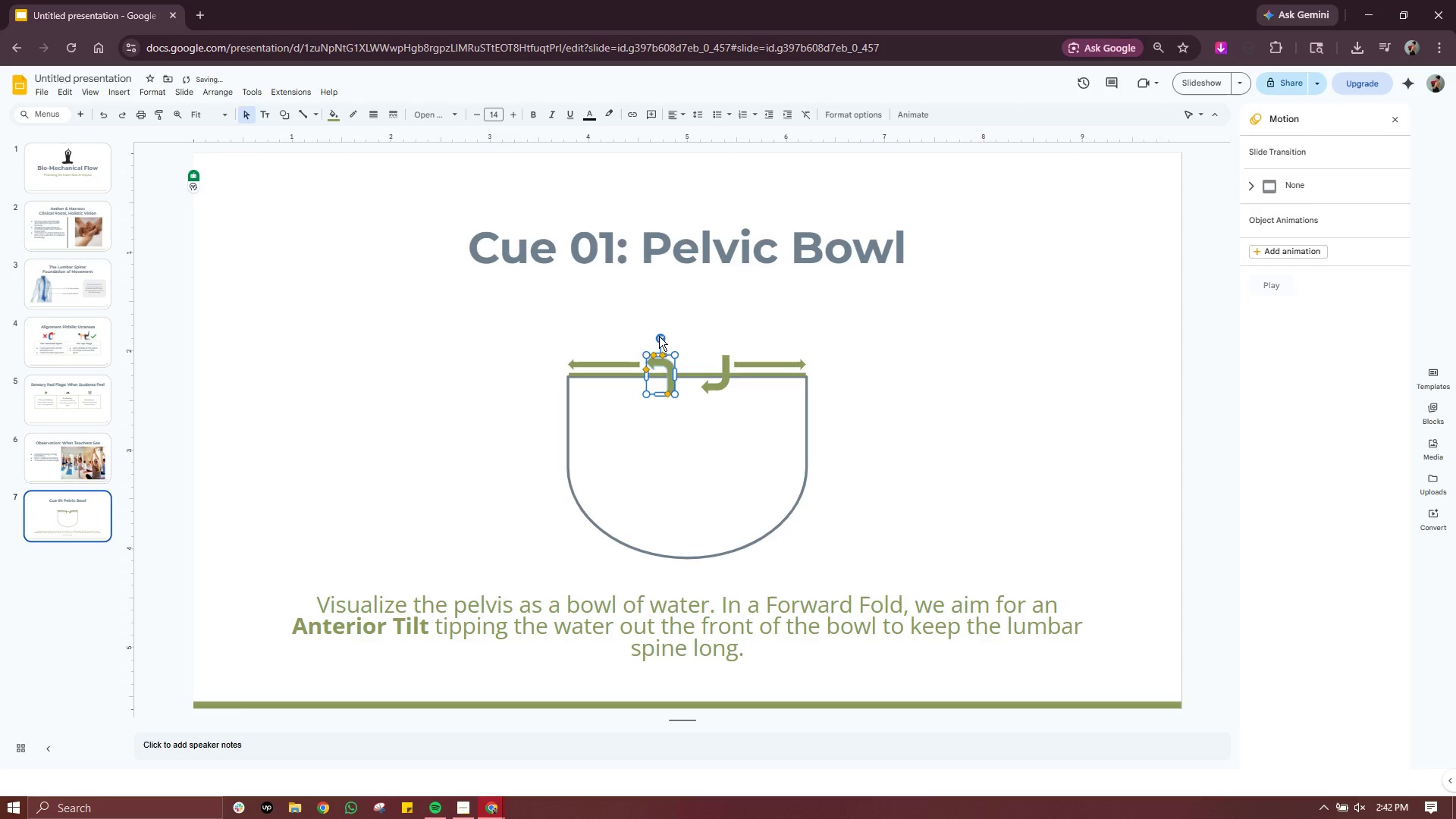 
left_click_drag(start_coordinate=[659, 336], to_coordinate=[660, 415])
 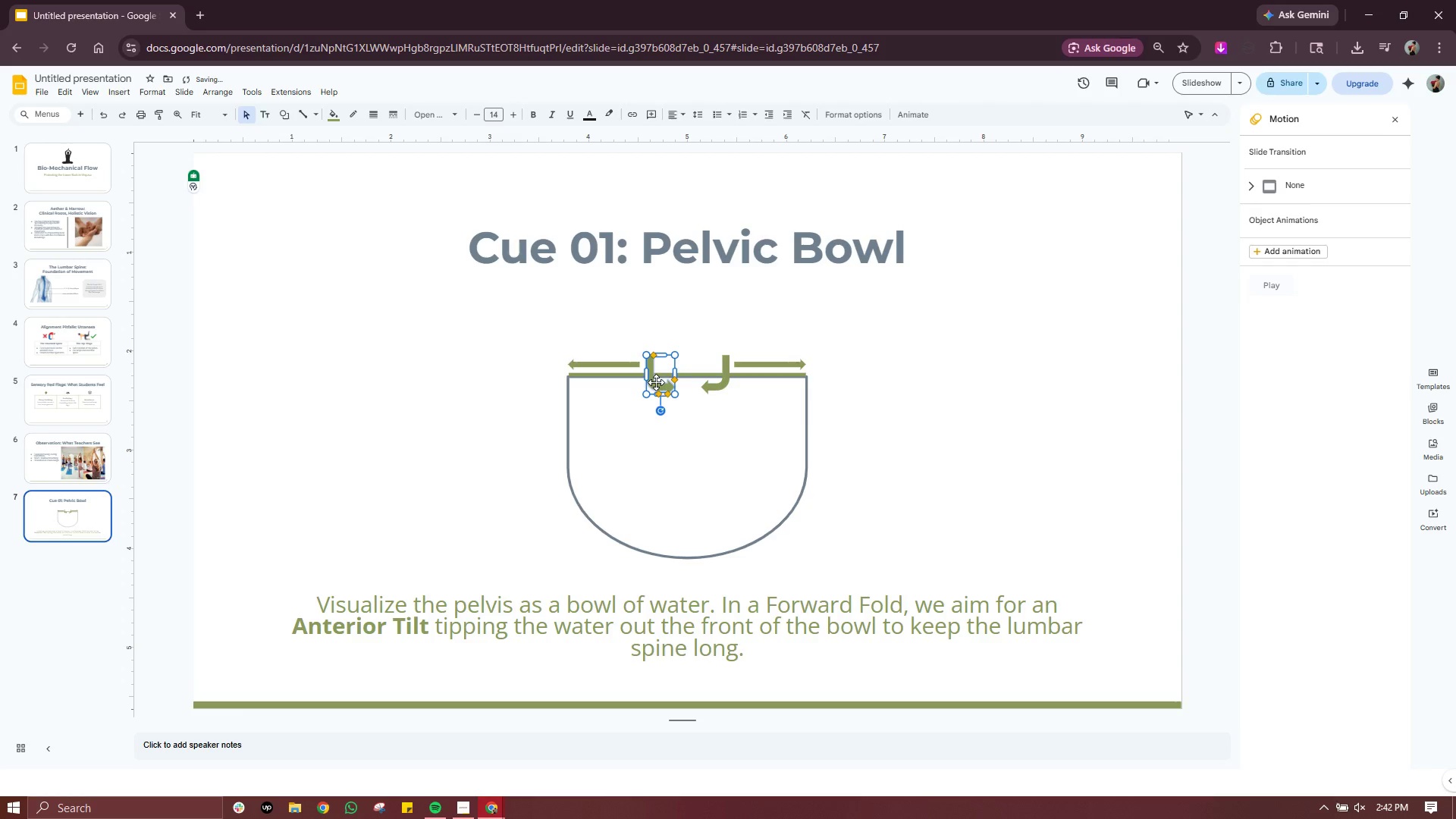 
left_click_drag(start_coordinate=[656, 382], to_coordinate=[703, 428])
 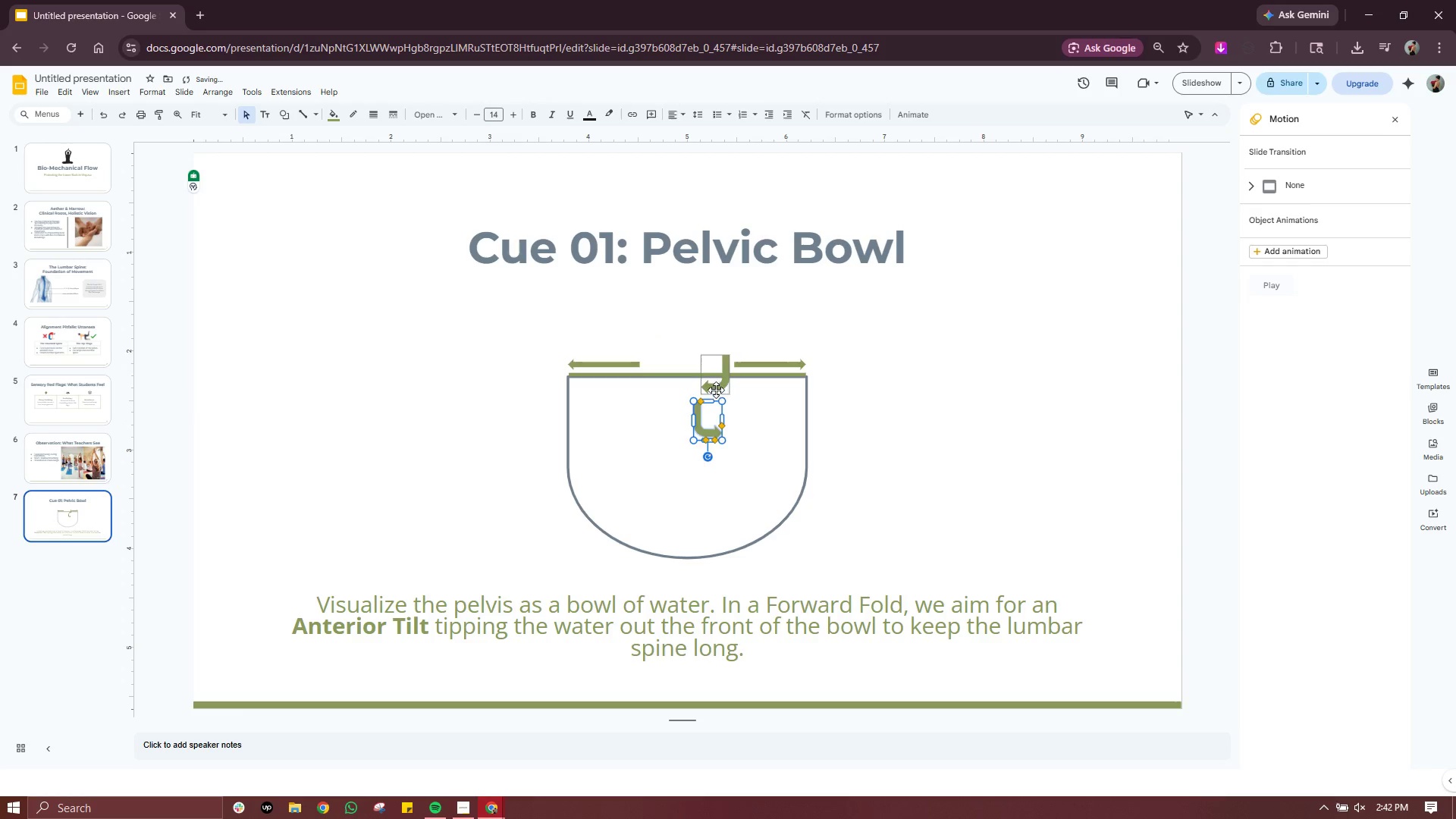 
left_click_drag(start_coordinate=[717, 388], to_coordinate=[668, 411])
 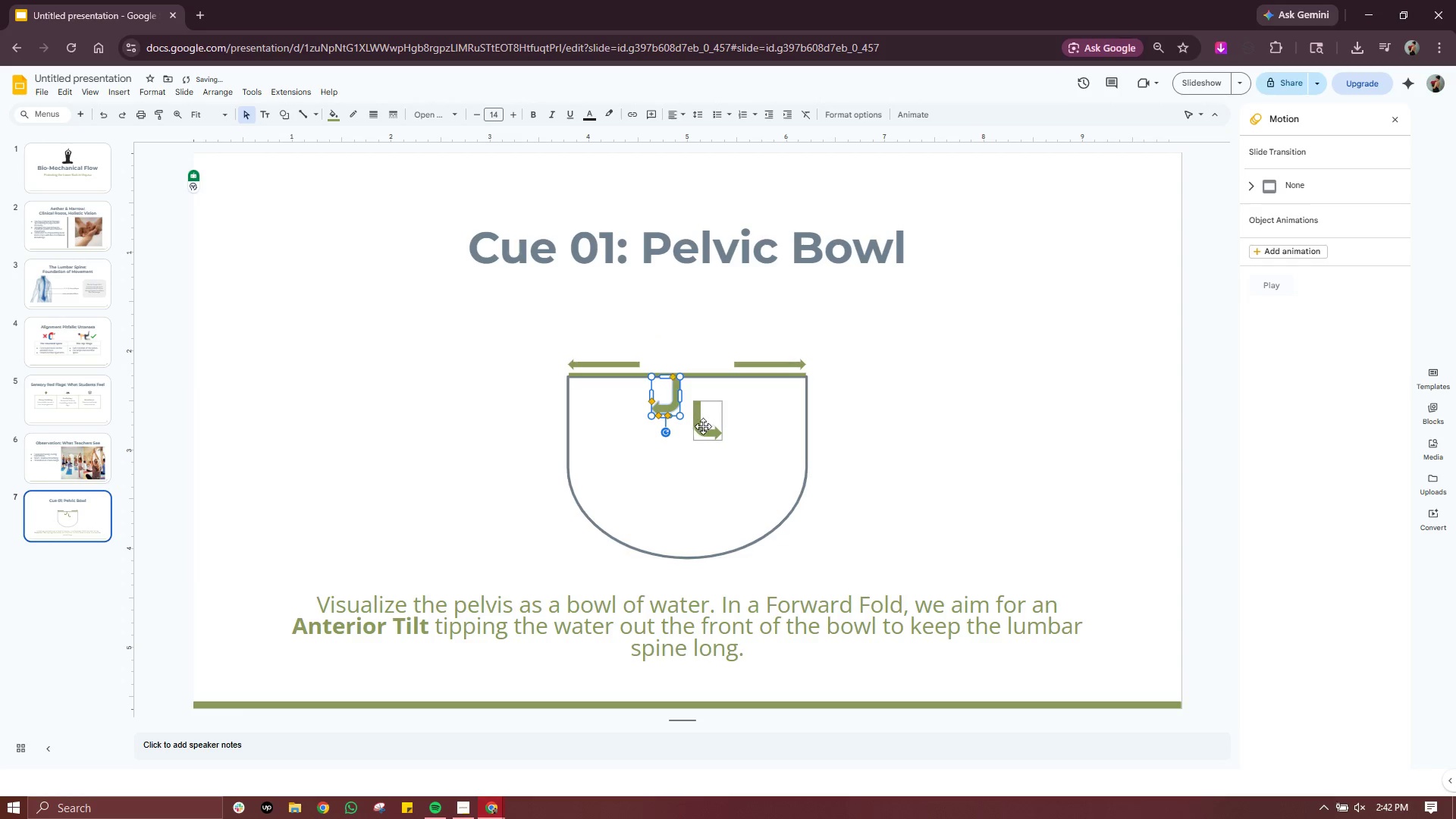 
left_click_drag(start_coordinate=[701, 430], to_coordinate=[701, 402])
 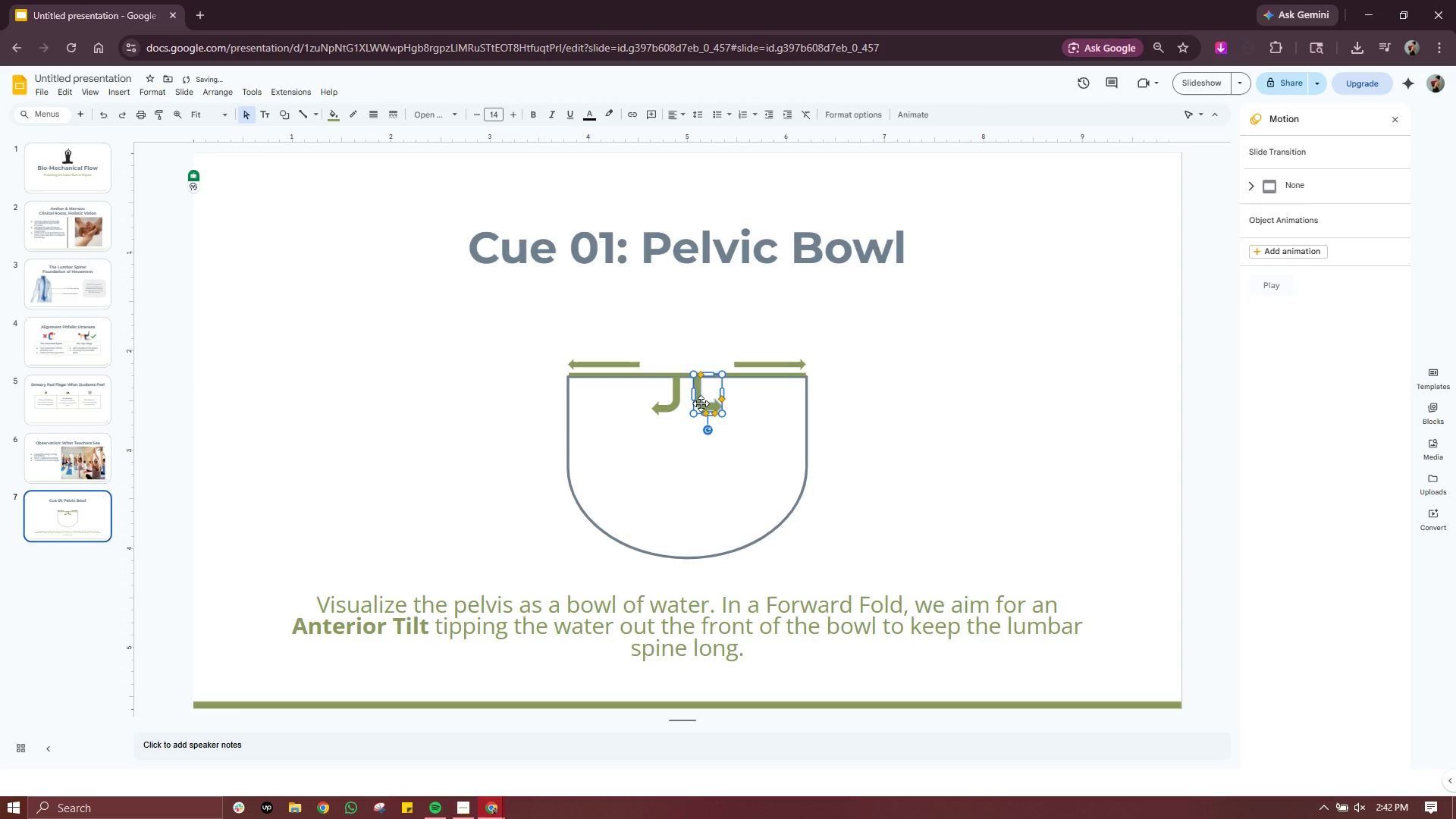 
left_click_drag(start_coordinate=[701, 403], to_coordinate=[702, 409])
 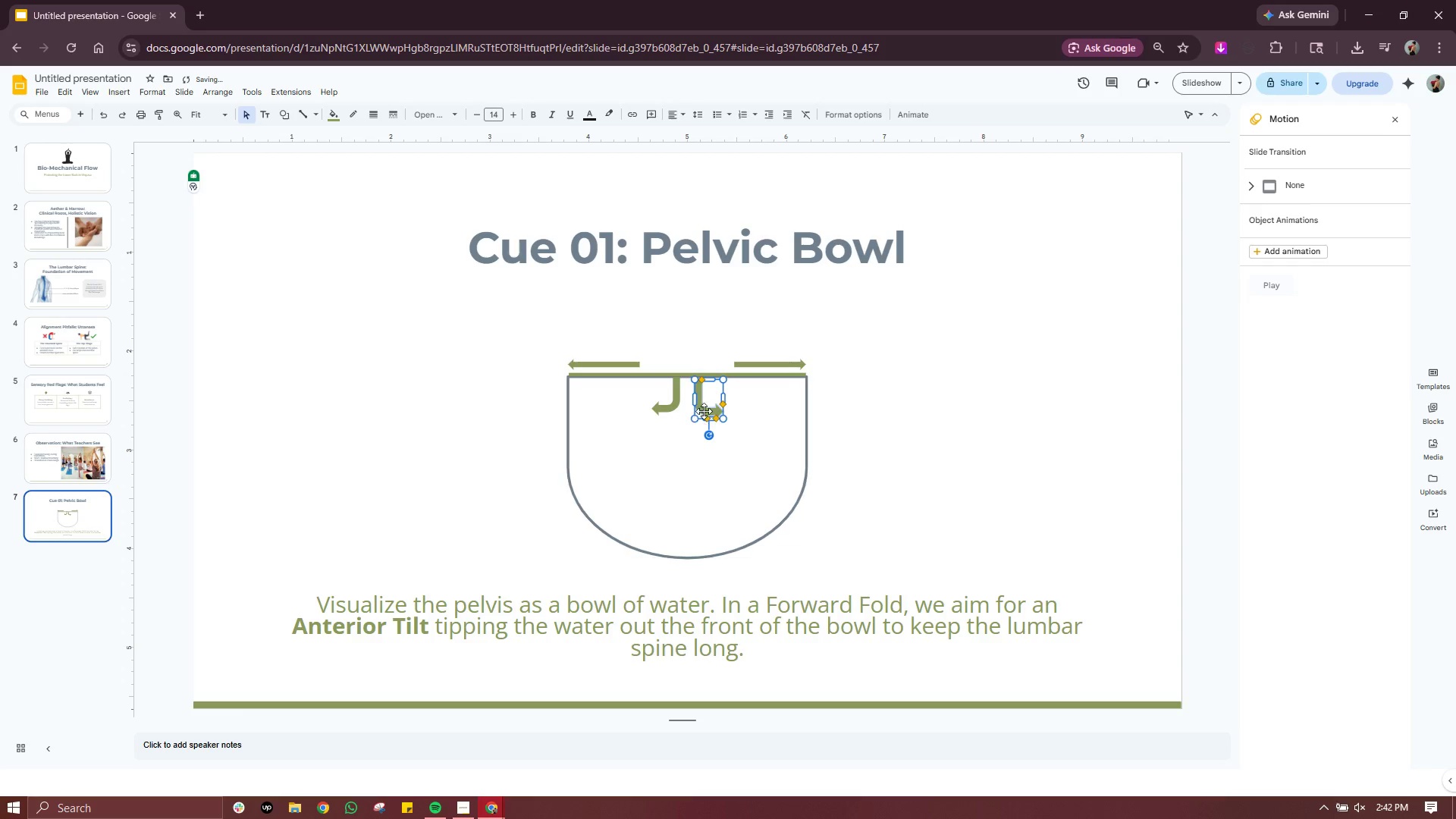 
left_click_drag(start_coordinate=[704, 410], to_coordinate=[708, 403])
 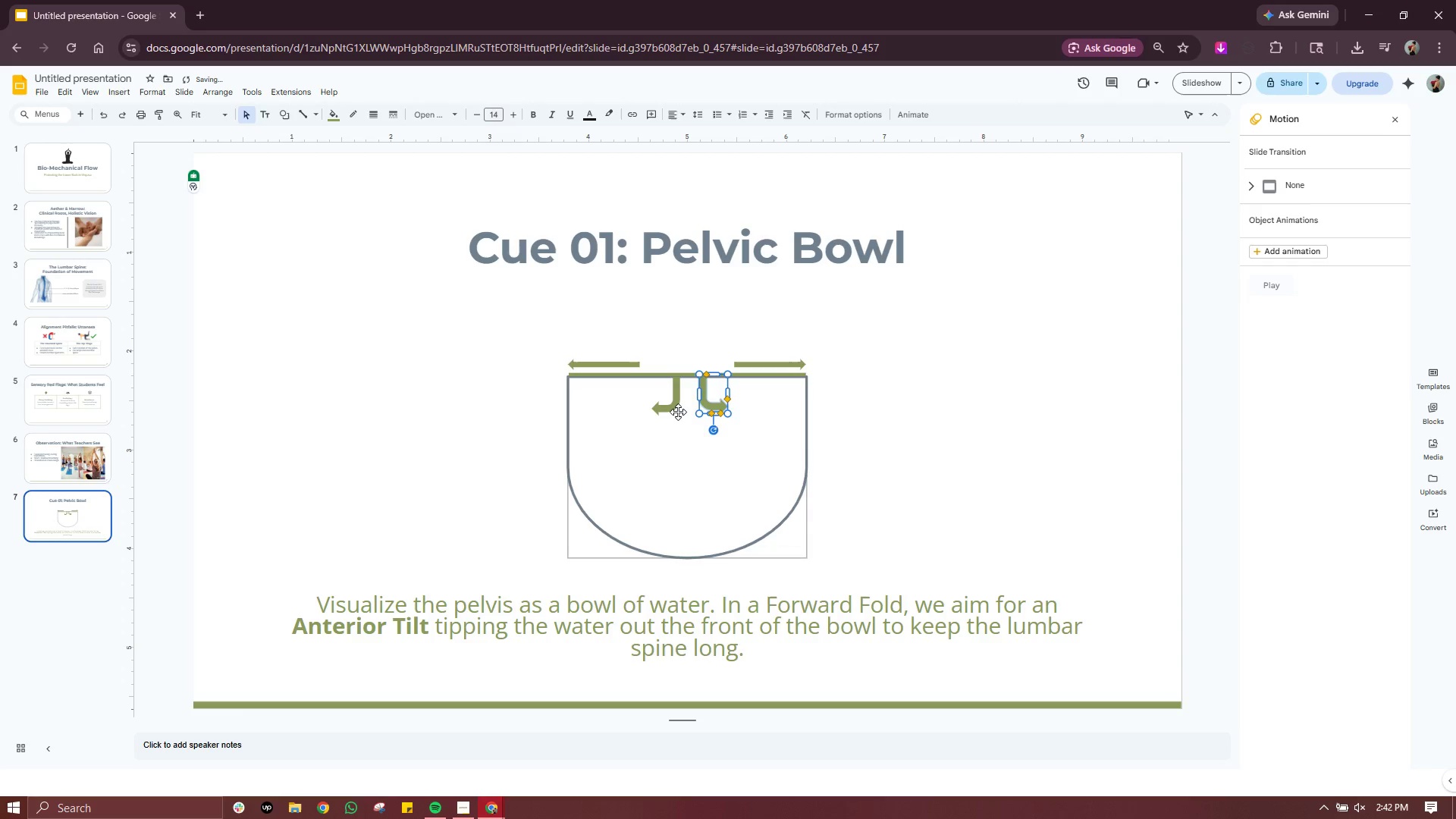 
left_click_drag(start_coordinate=[678, 412], to_coordinate=[666, 412])
 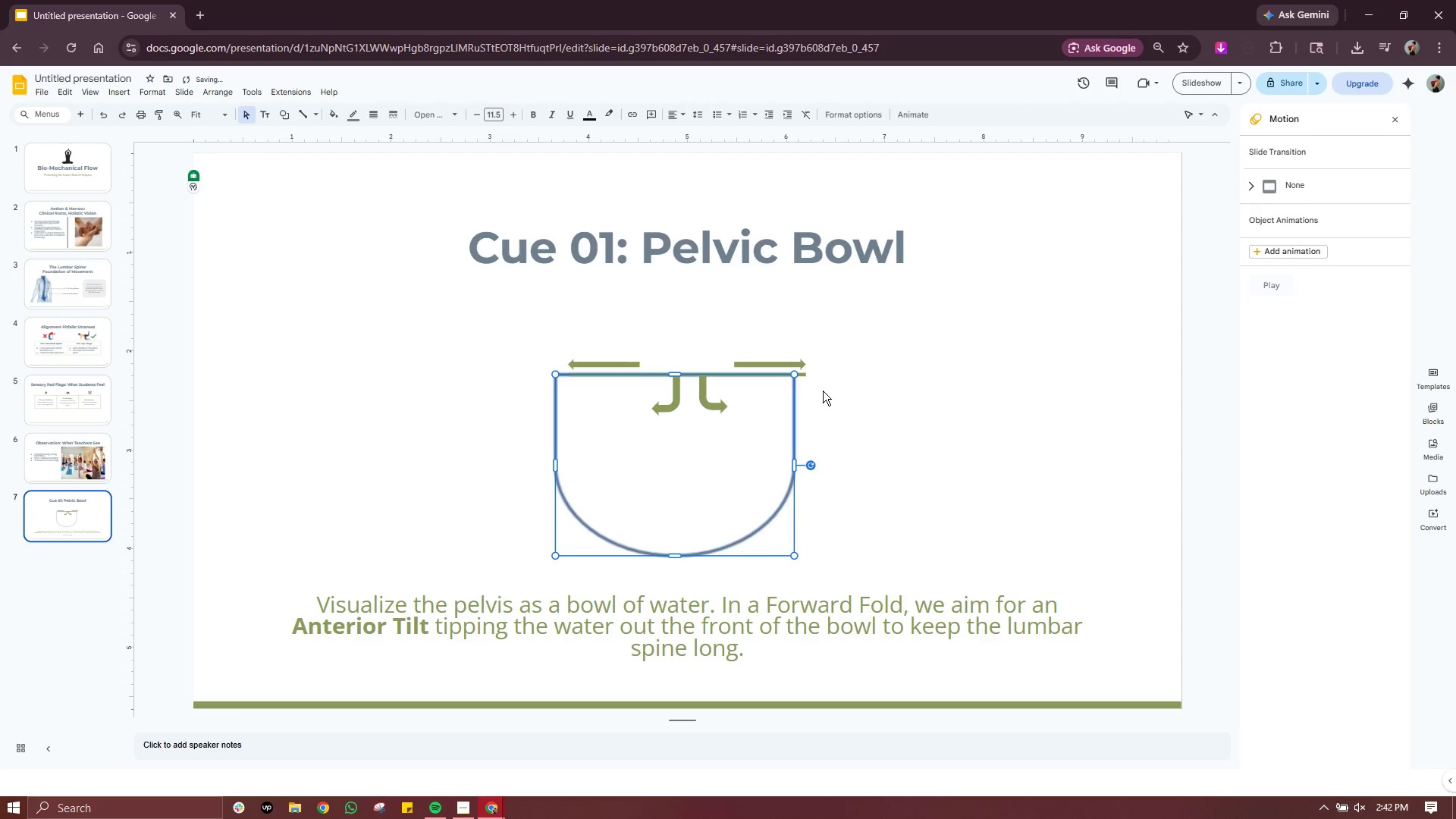 
key(Control+ControlLeft)
 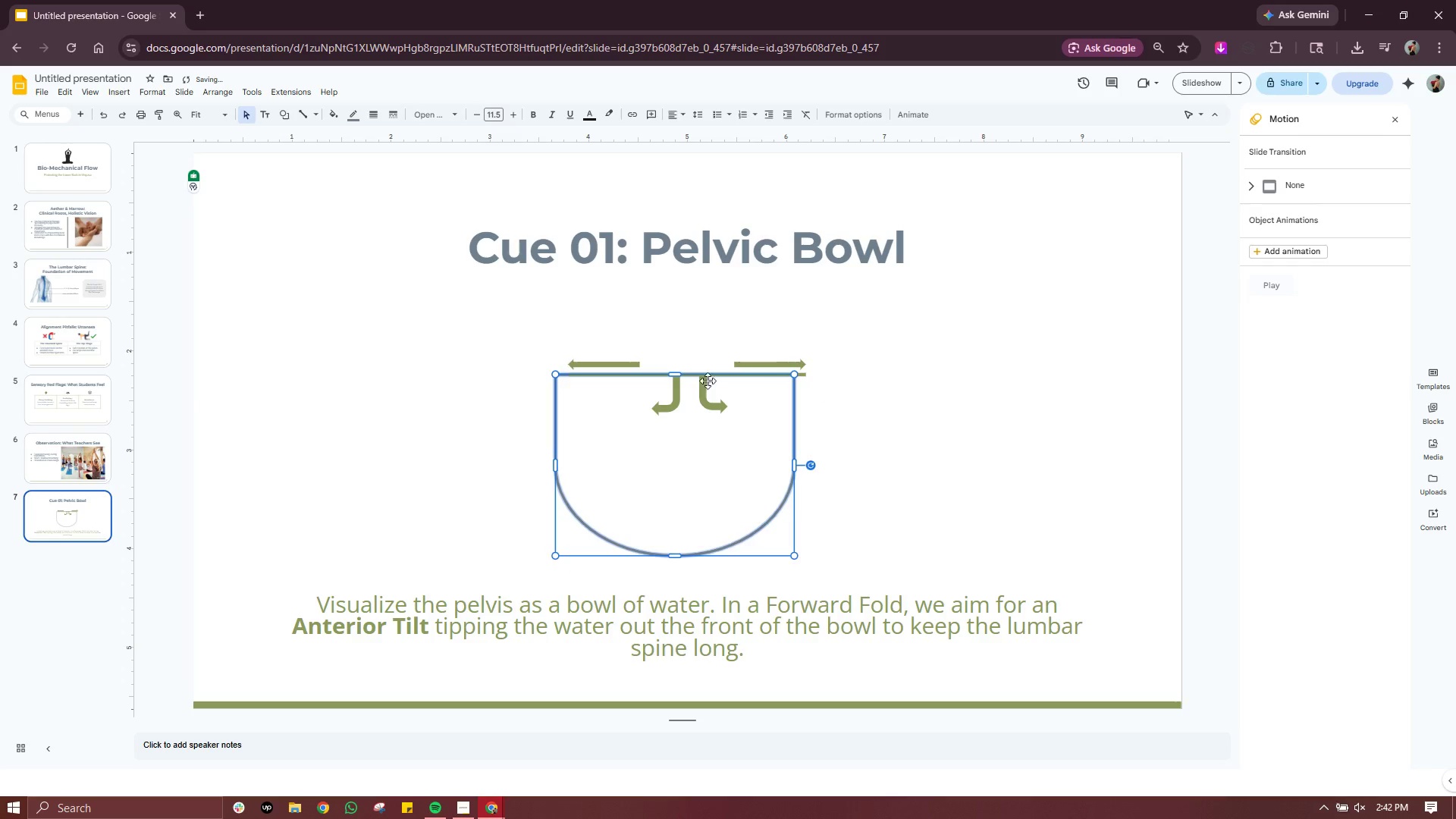 
key(Control+Z)
 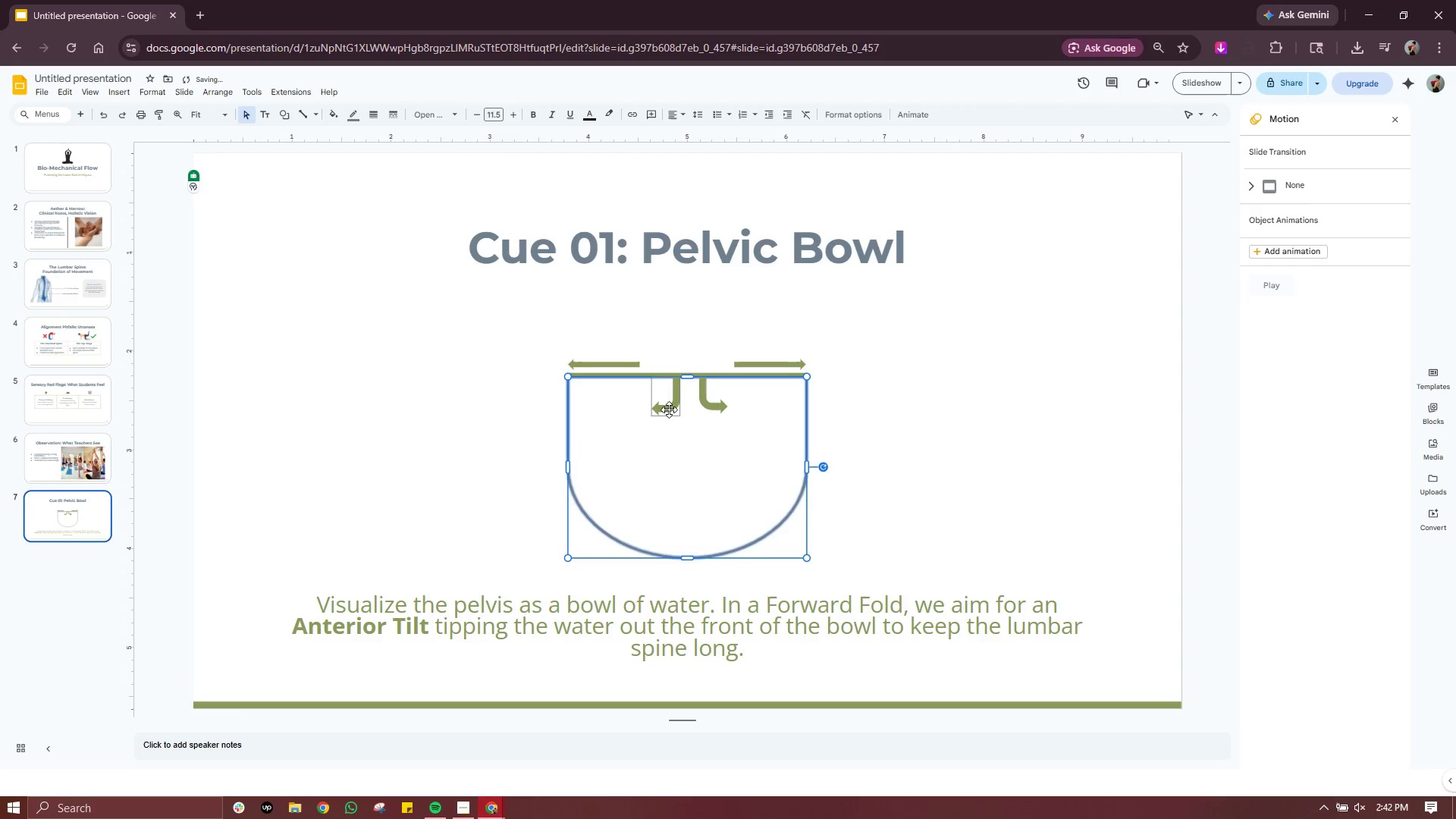 
left_click([669, 410])
 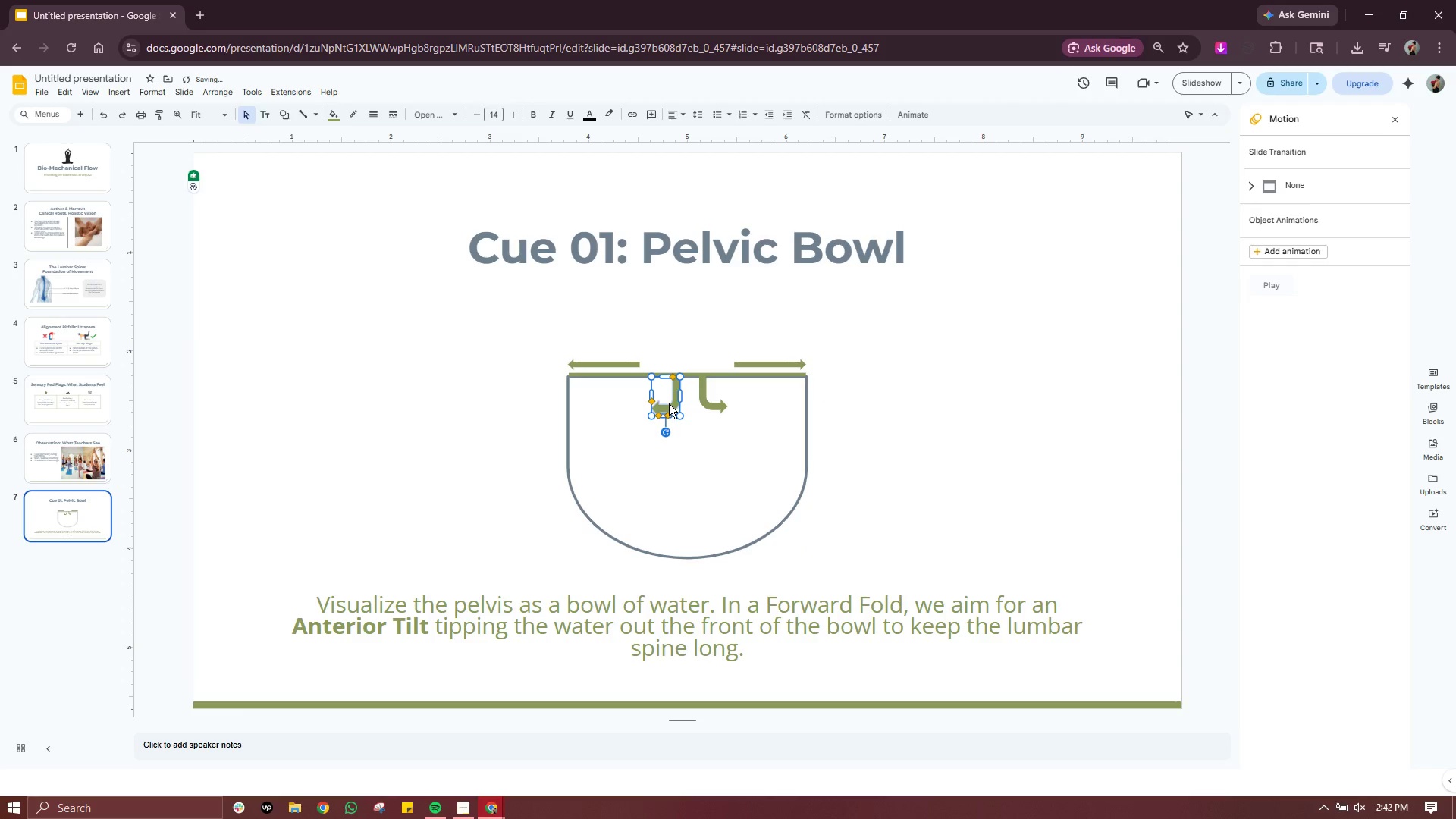 
left_click_drag(start_coordinate=[669, 403], to_coordinate=[665, 403])
 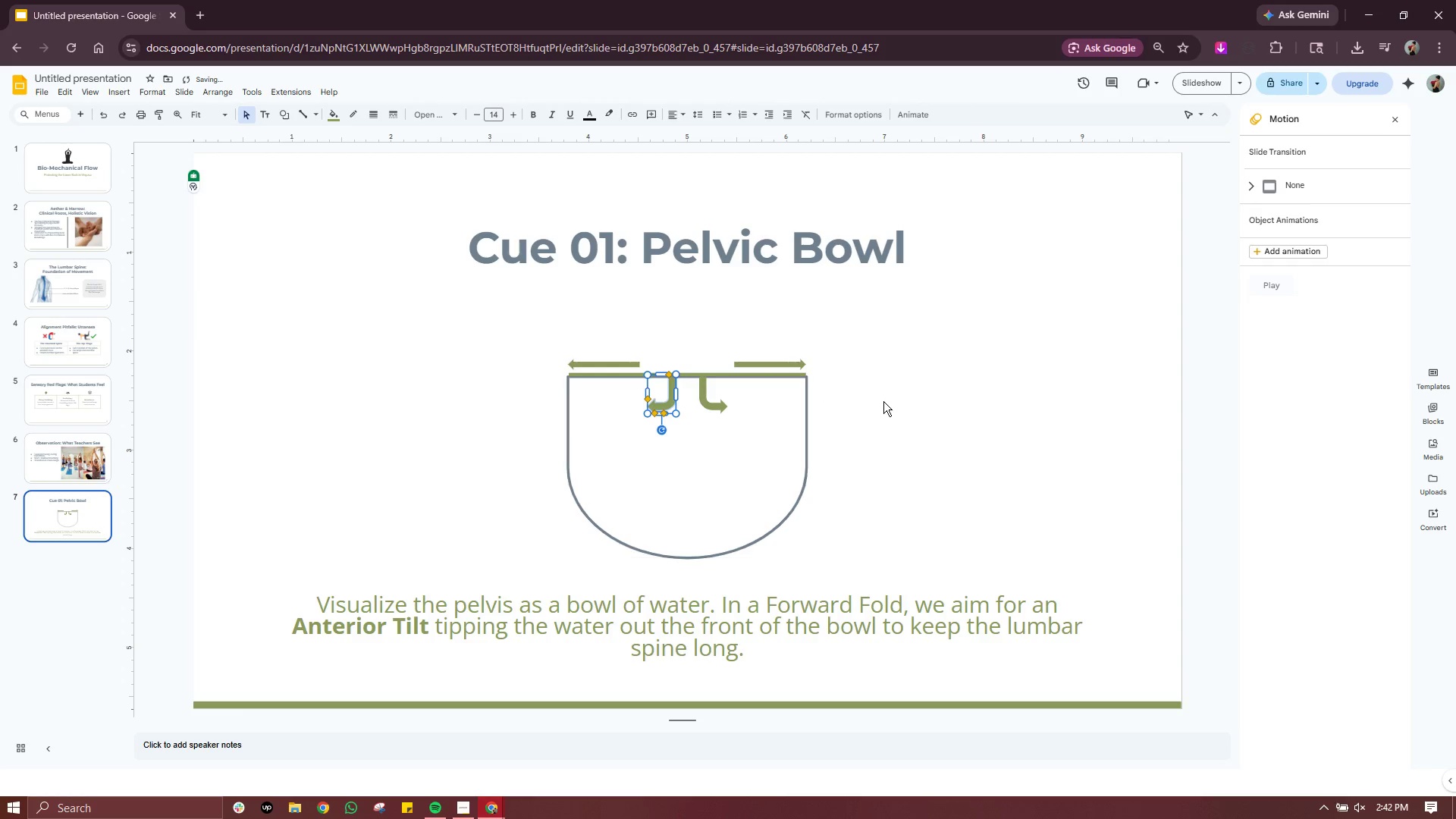 
left_click([884, 401])
 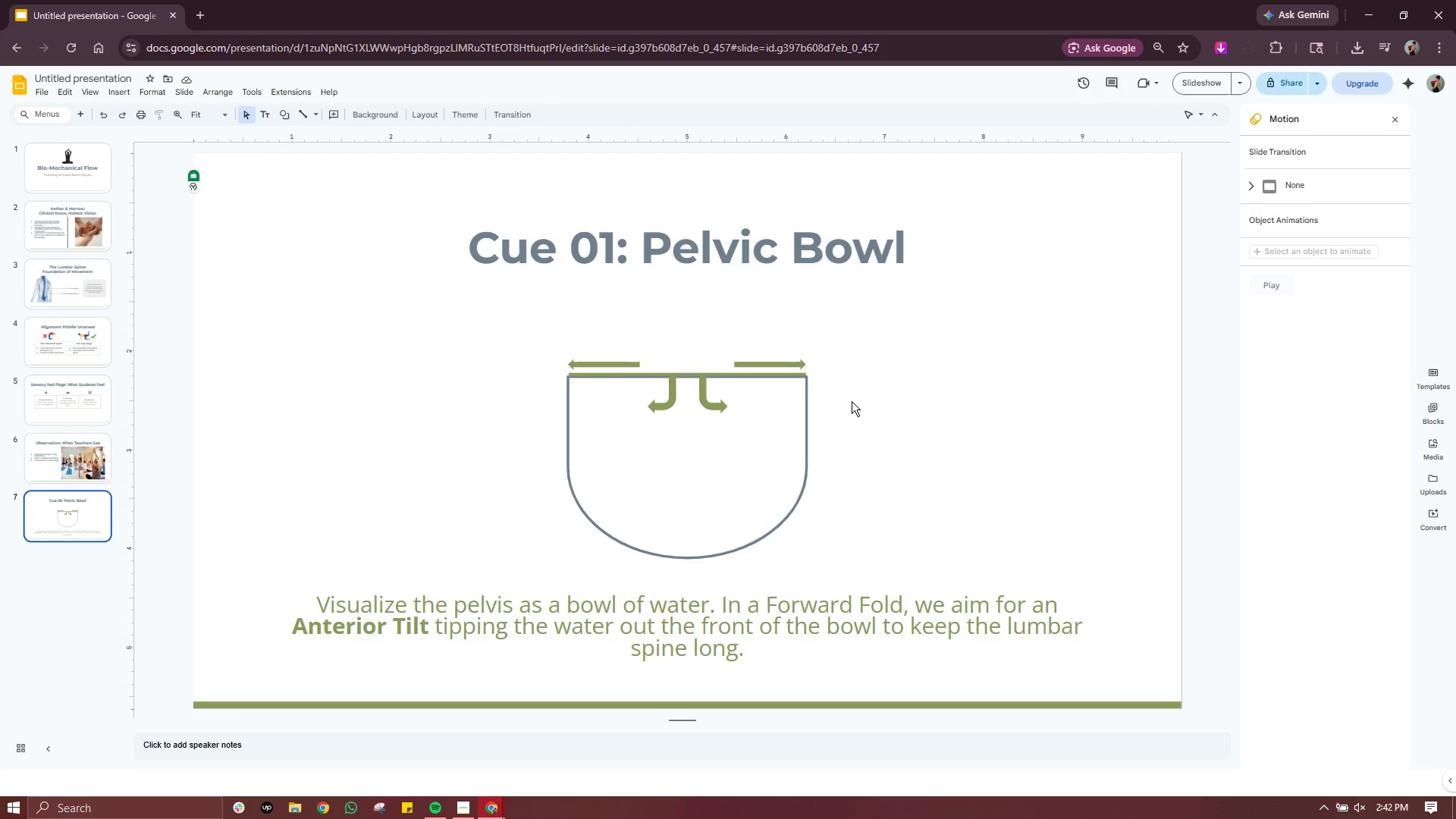 
wait(17.77)
 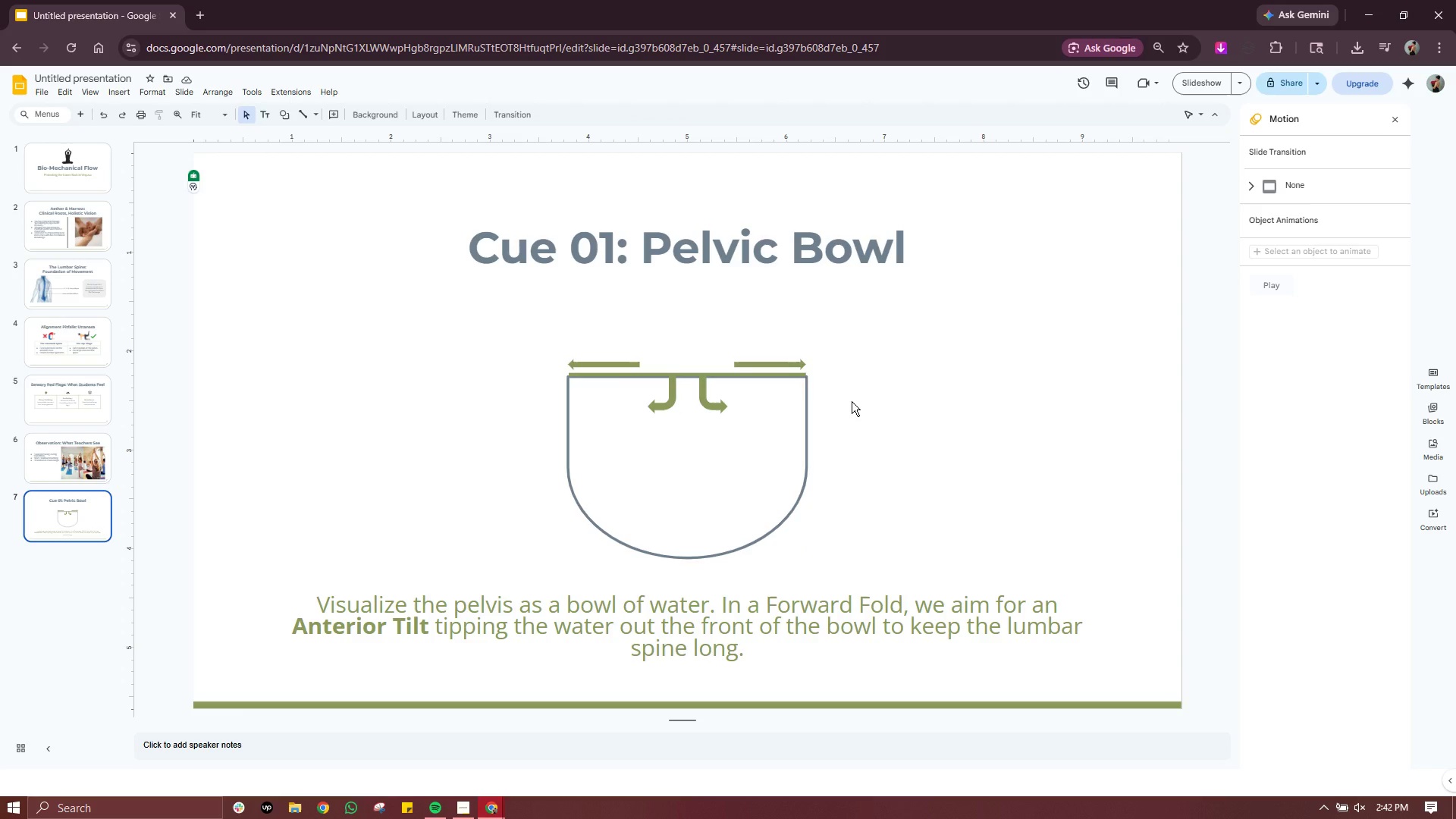 
left_click([670, 409])
 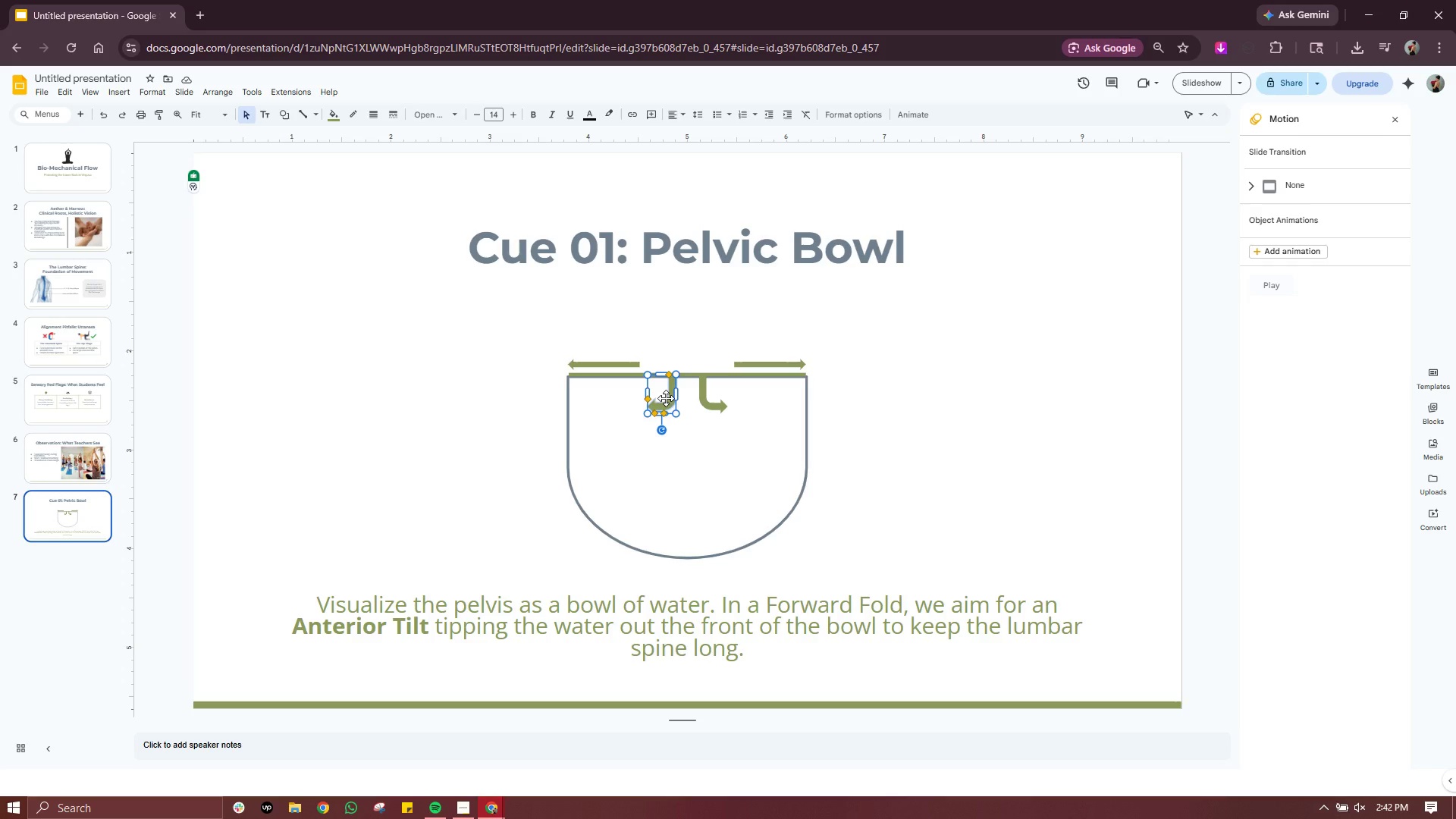 
left_click_drag(start_coordinate=[666, 397], to_coordinate=[607, 395])
 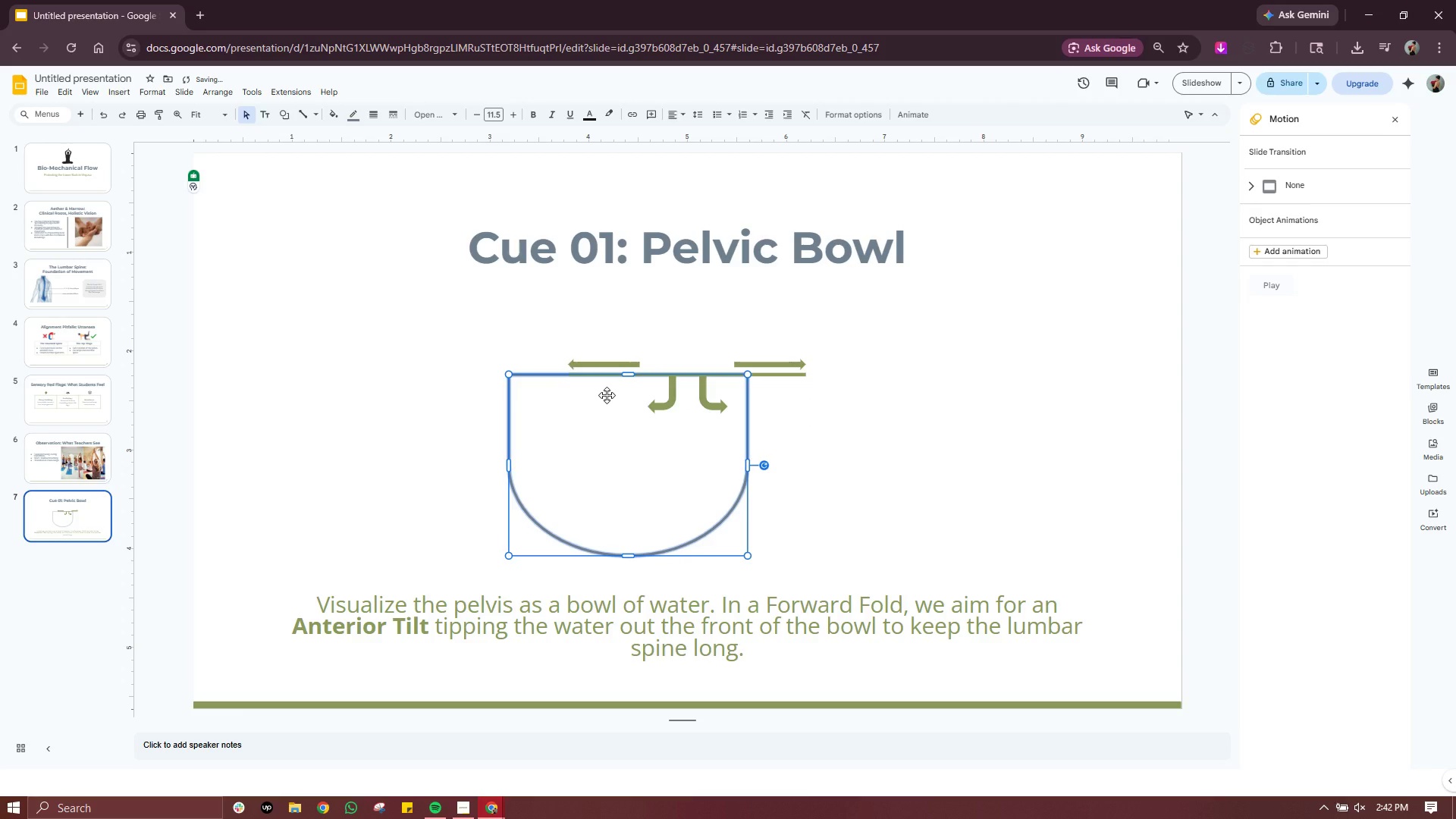 
key(Control+ControlLeft)
 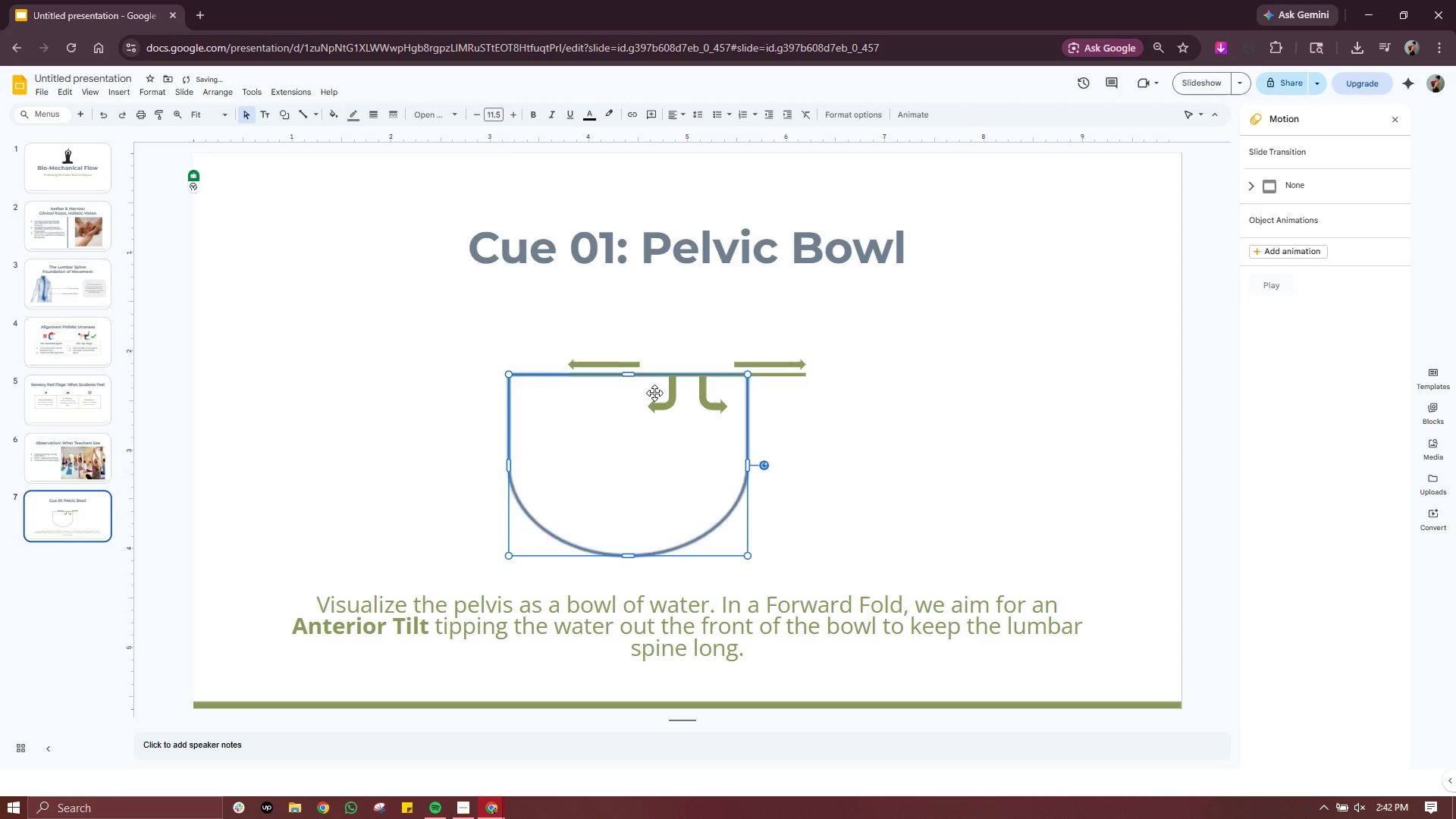 
key(Control+Z)
 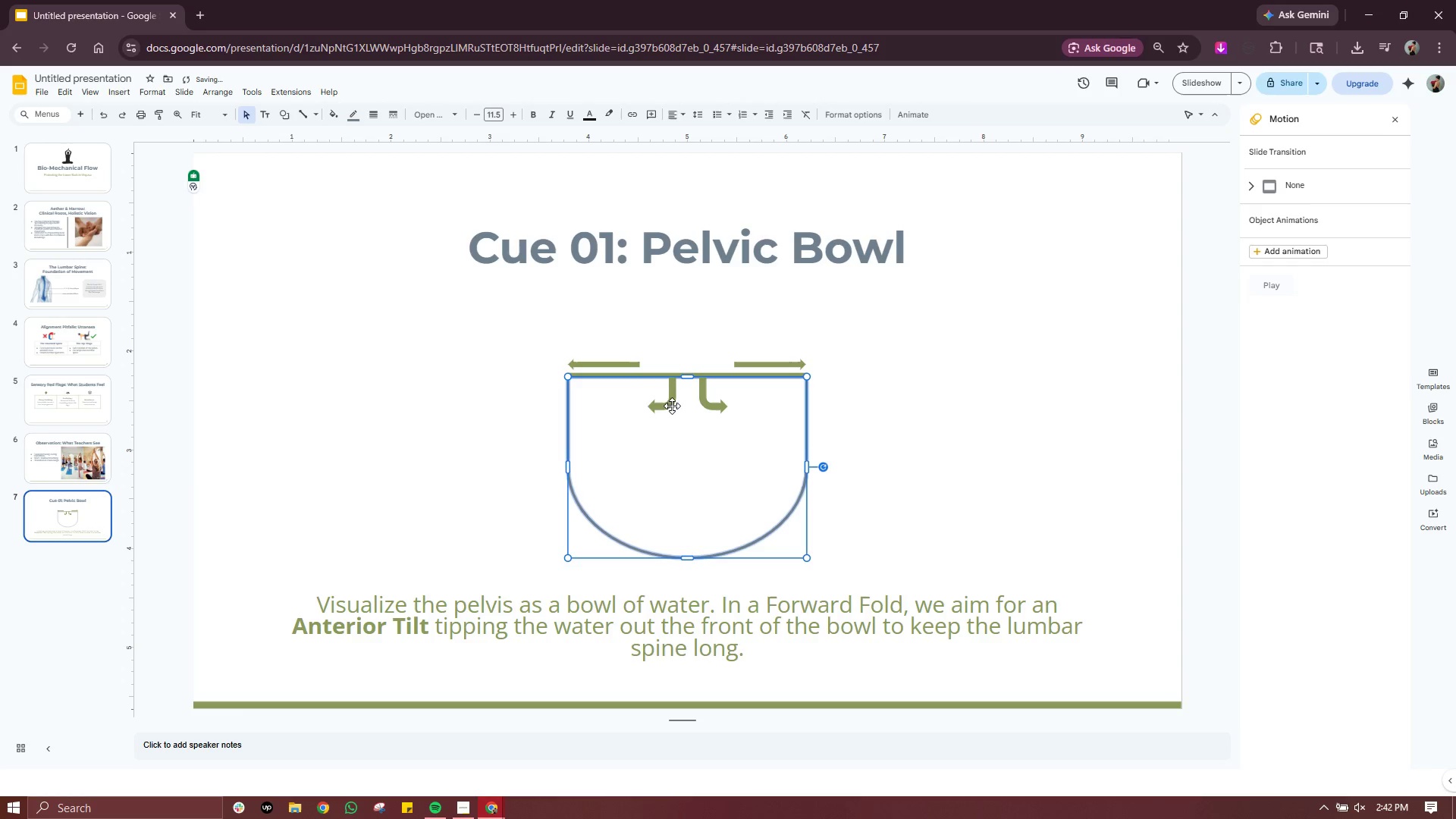 
double_click([669, 406])
 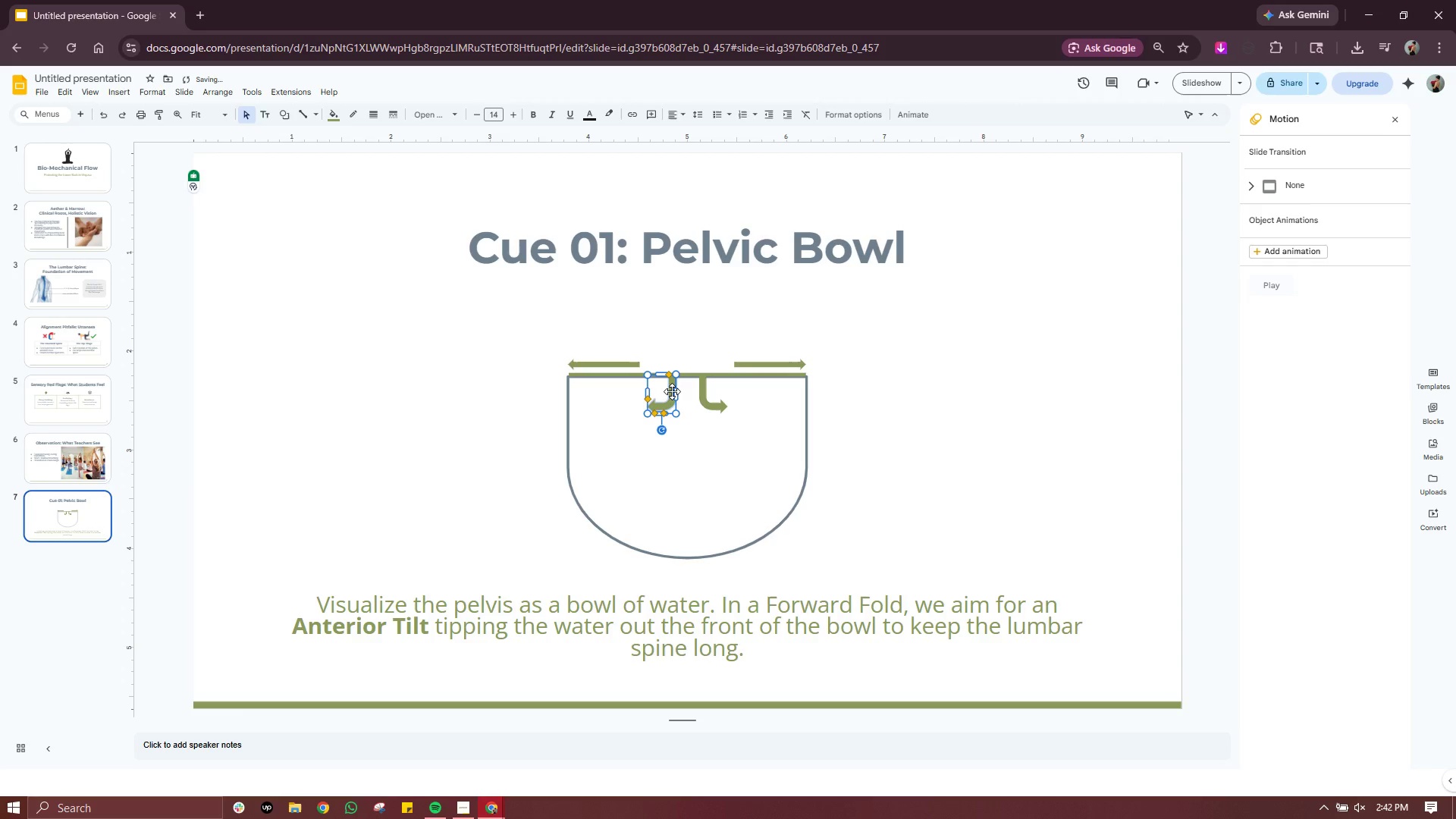 
left_click_drag(start_coordinate=[672, 391], to_coordinate=[602, 393])
 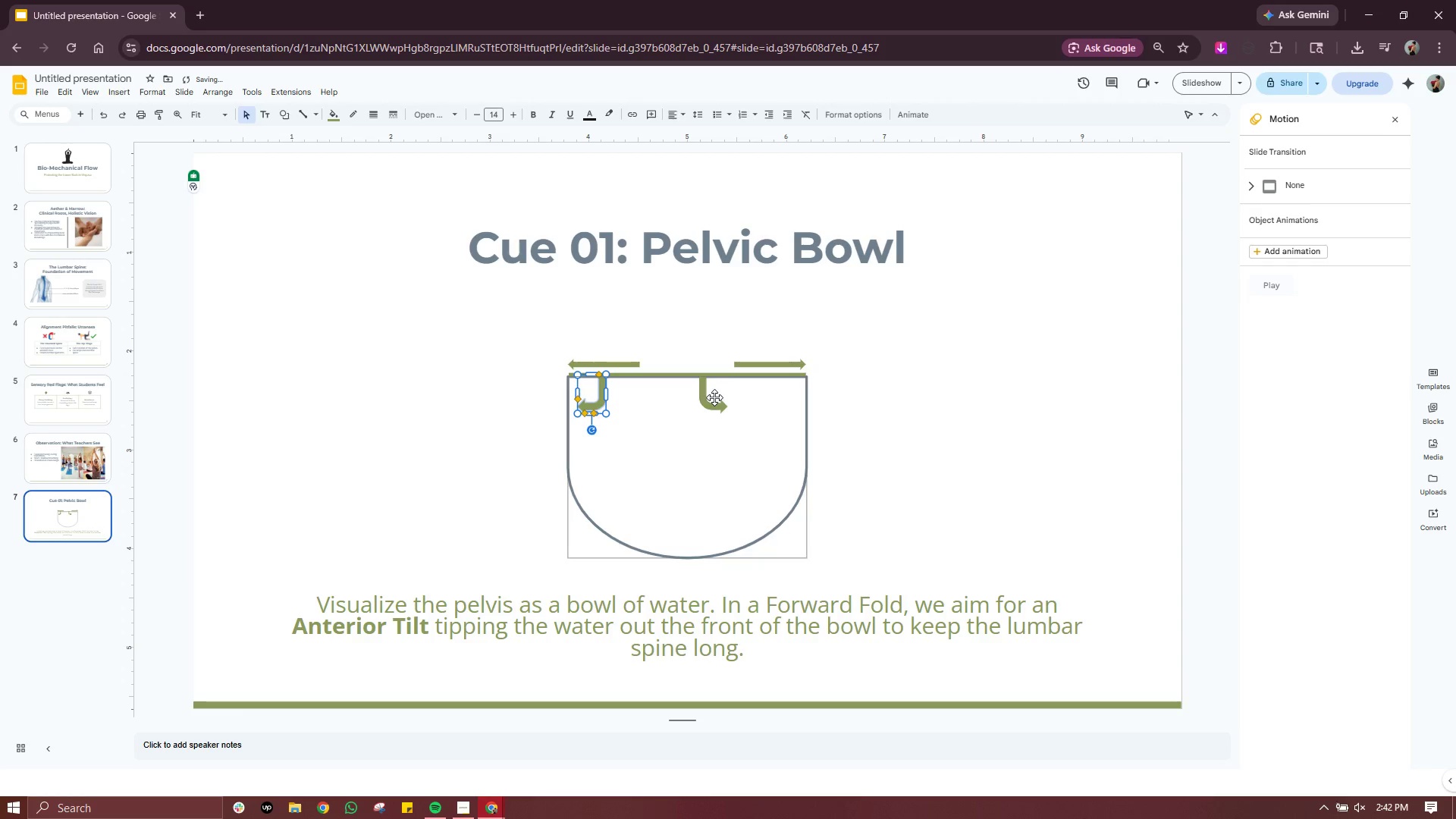 
left_click([711, 403])
 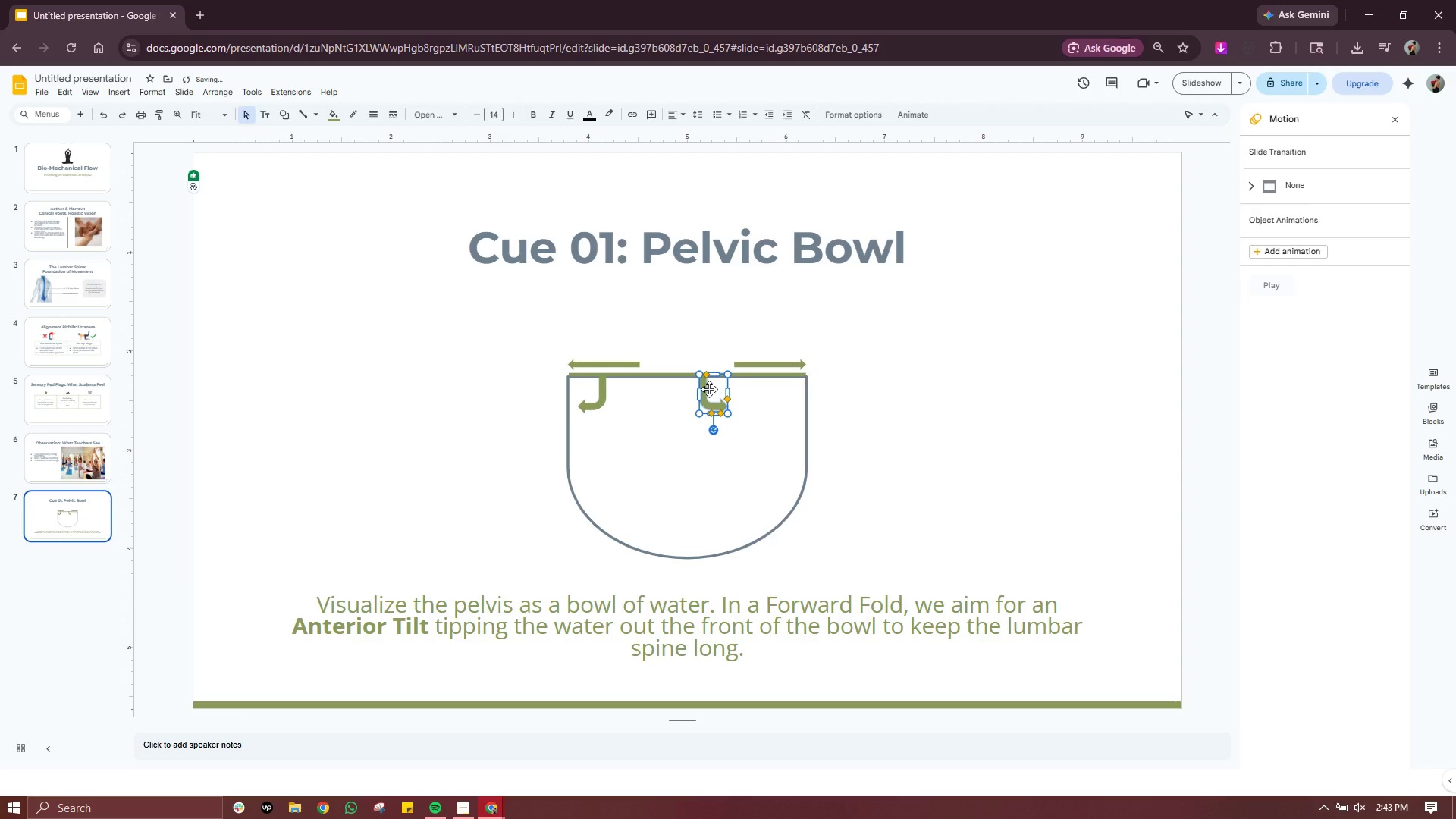 
left_click_drag(start_coordinate=[709, 389], to_coordinate=[783, 388])
 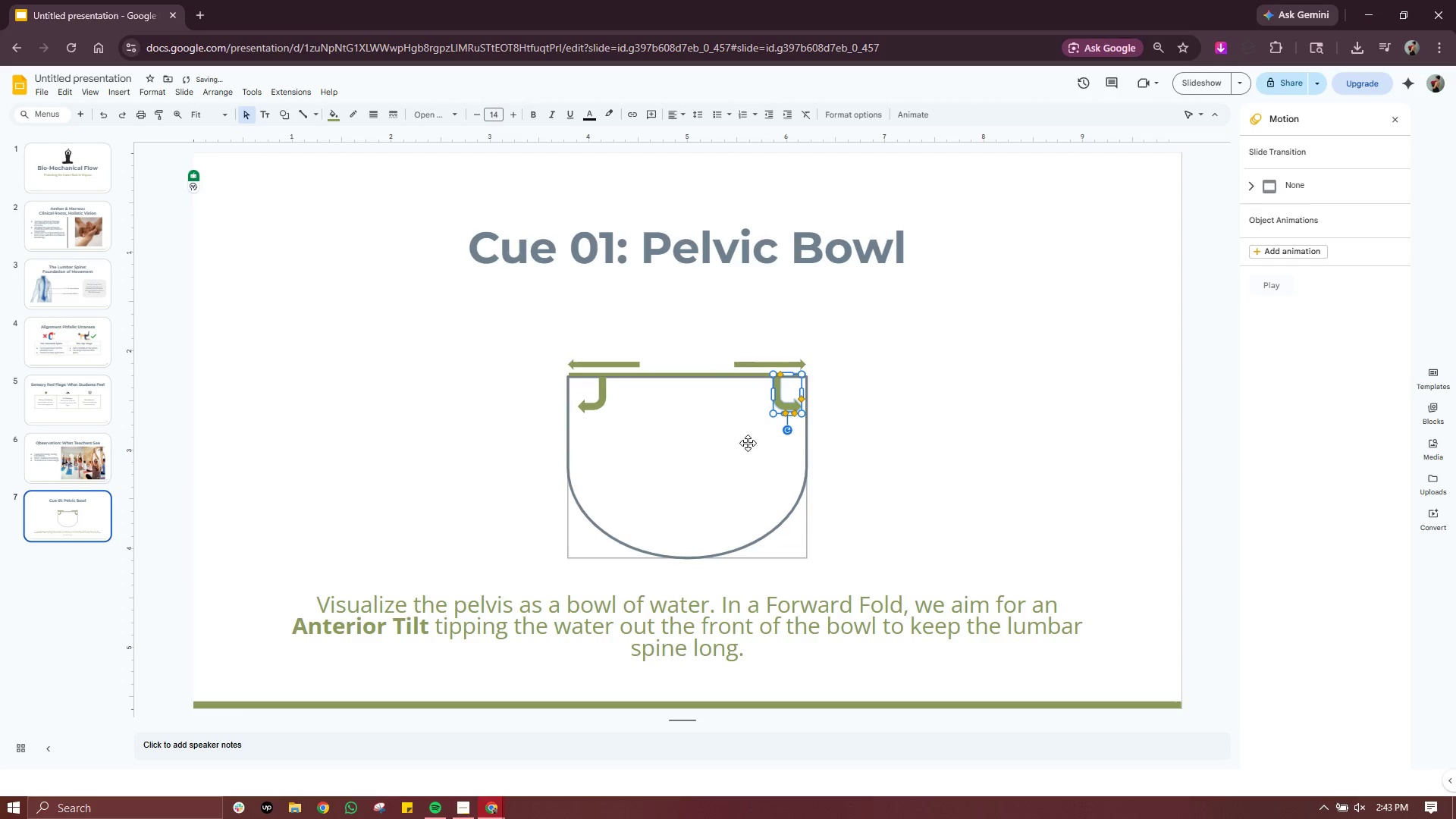 
left_click([743, 450])
 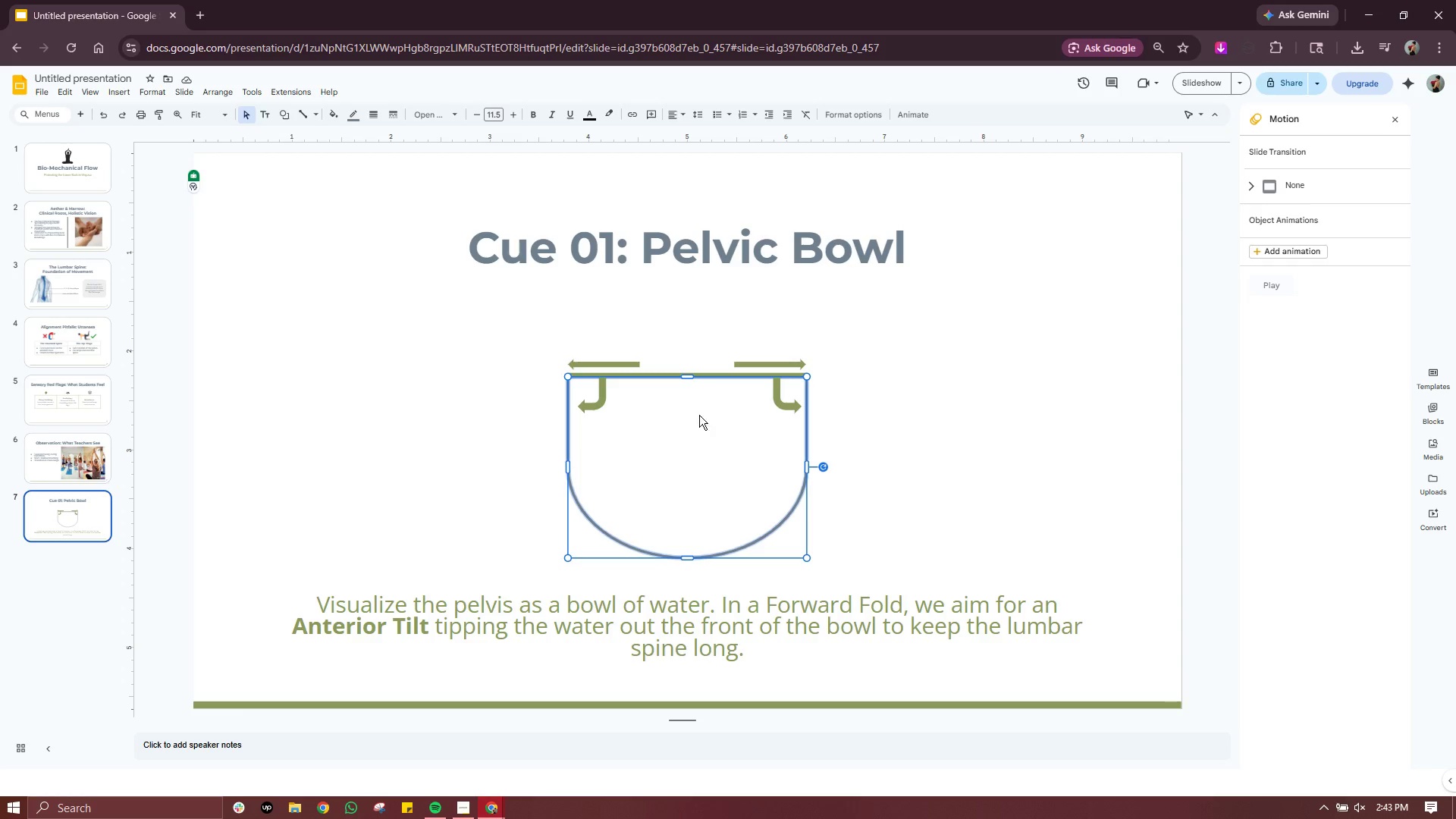 
wait(16.64)
 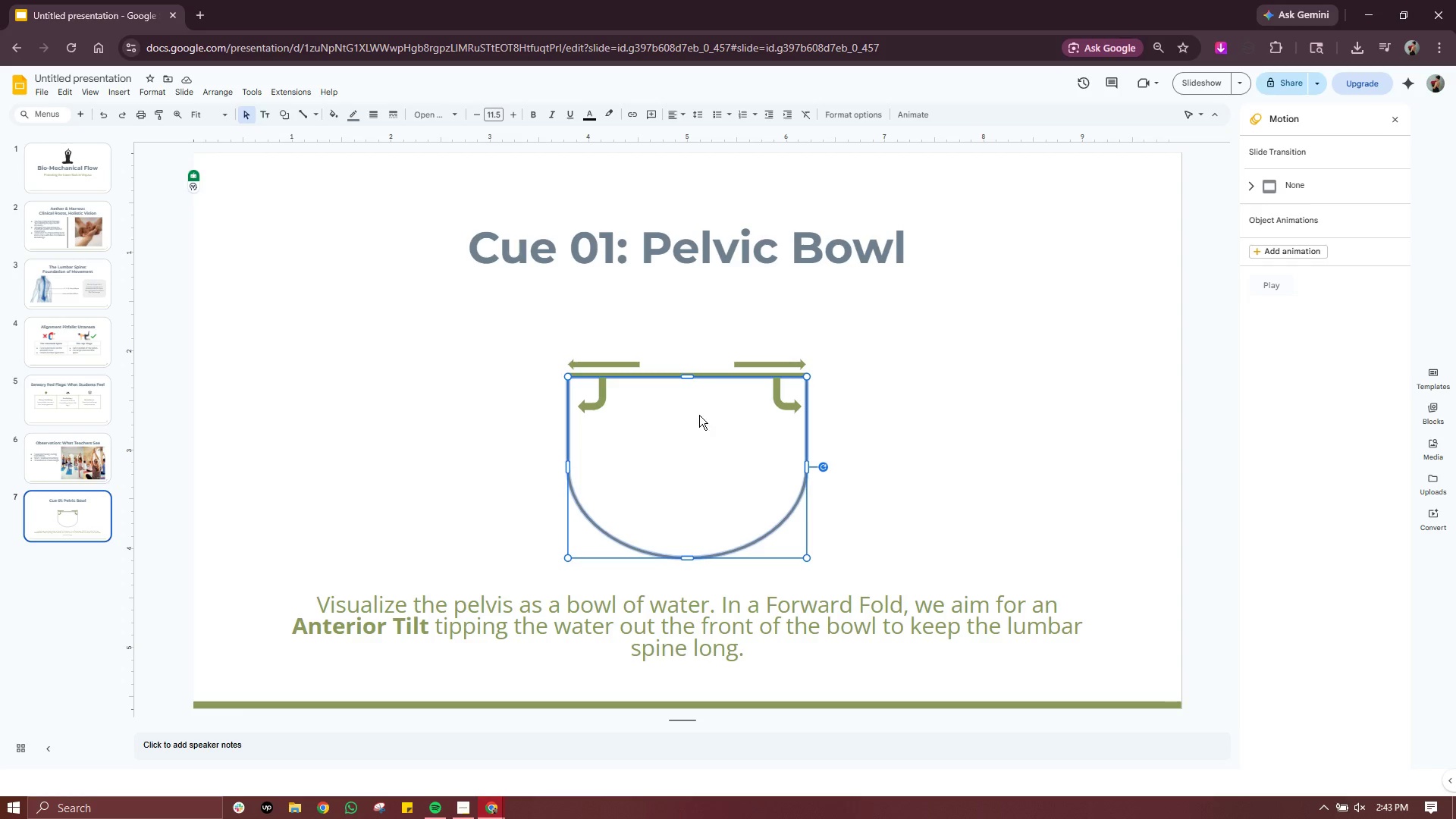 
left_click([795, 364])
 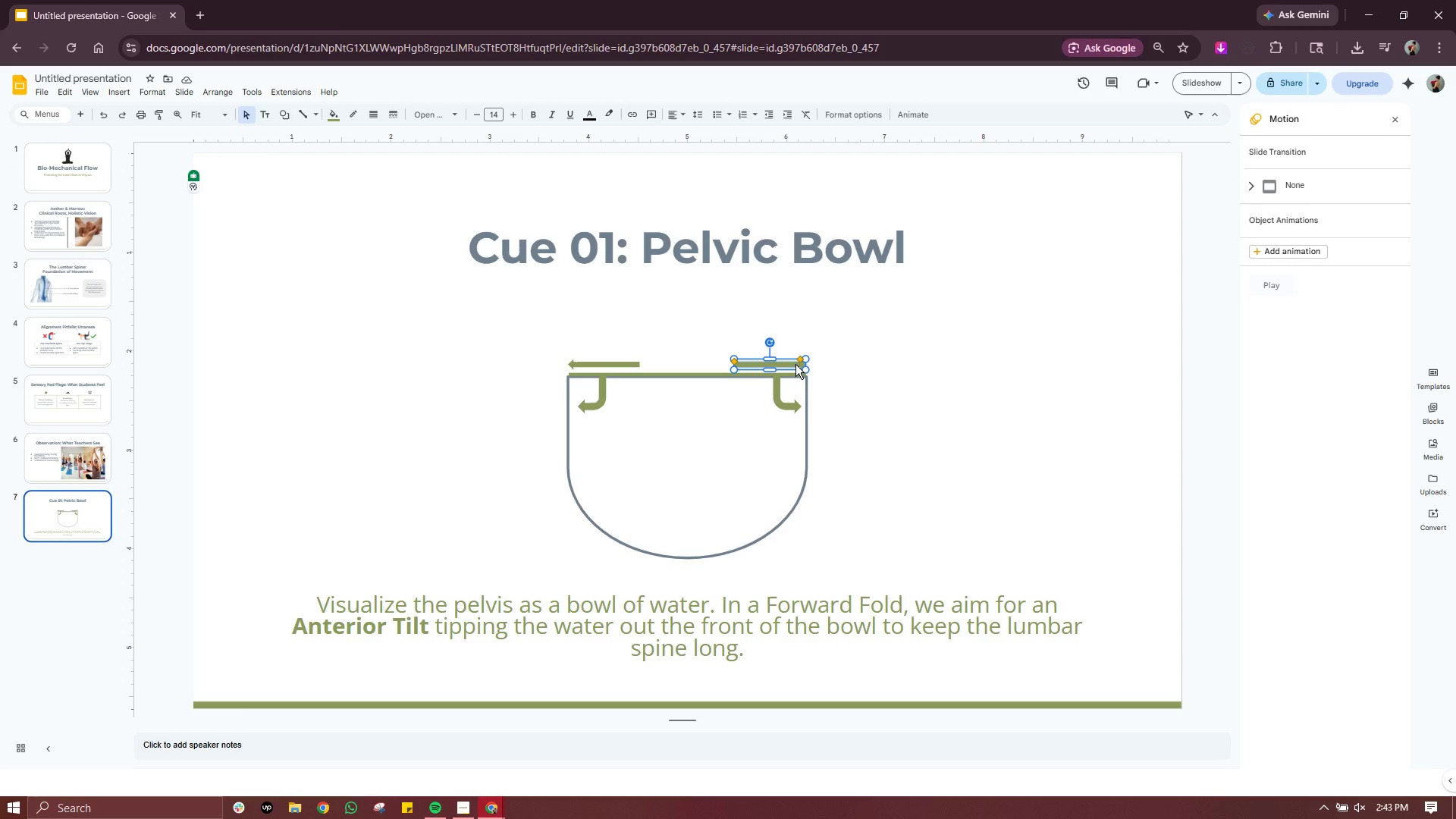 
key(Delete)
 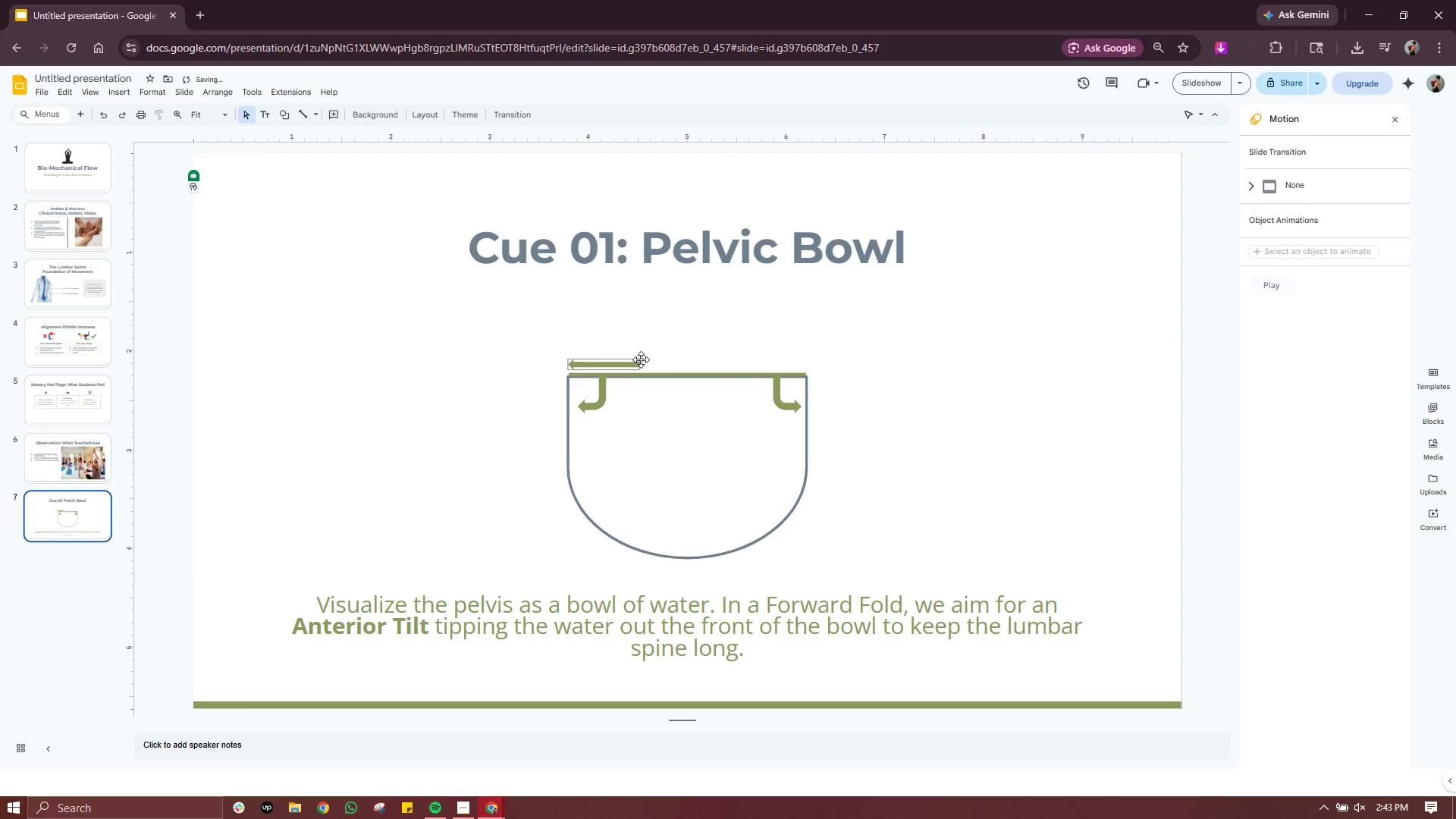 
left_click([632, 362])
 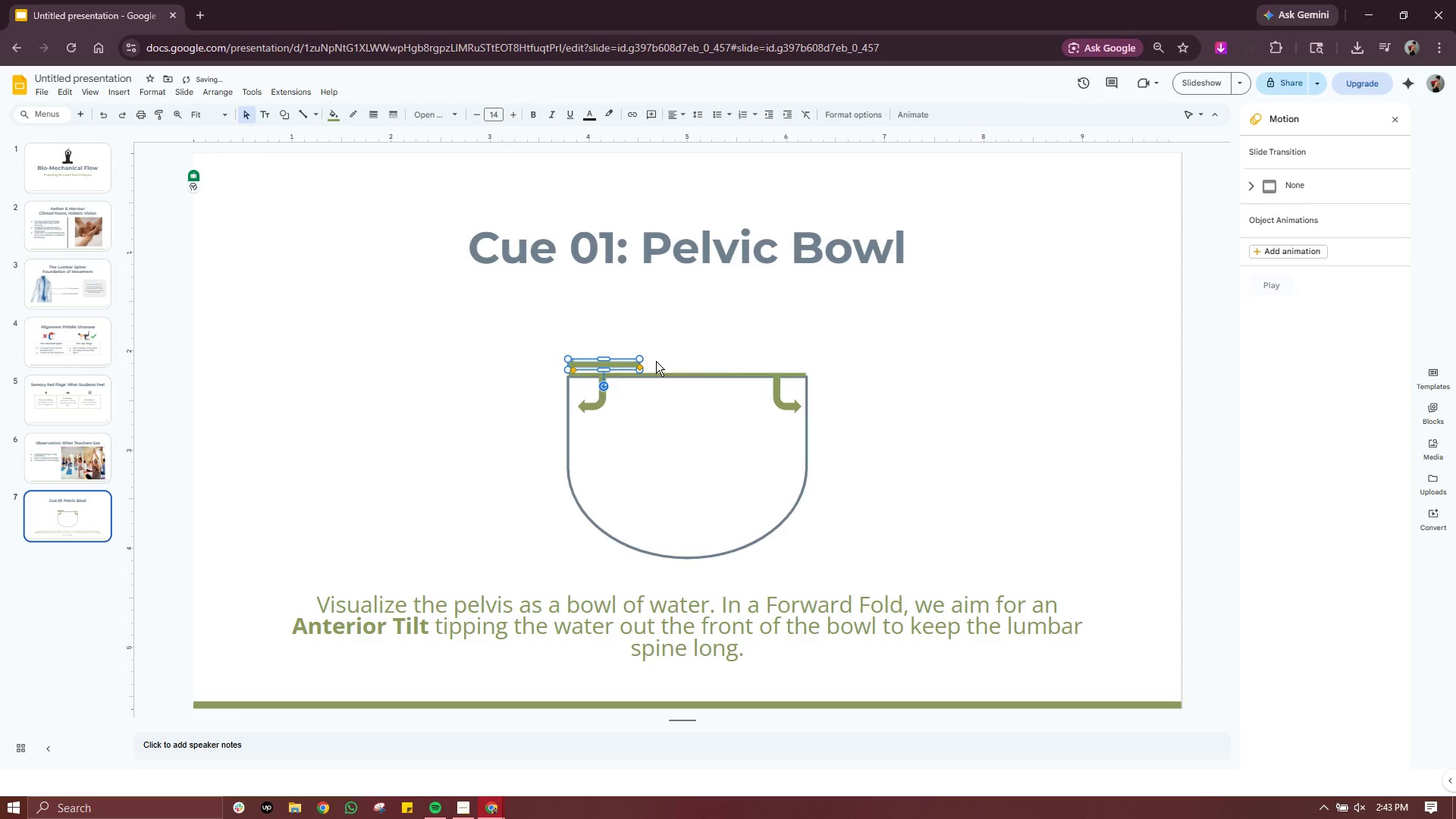 
key(Delete)
 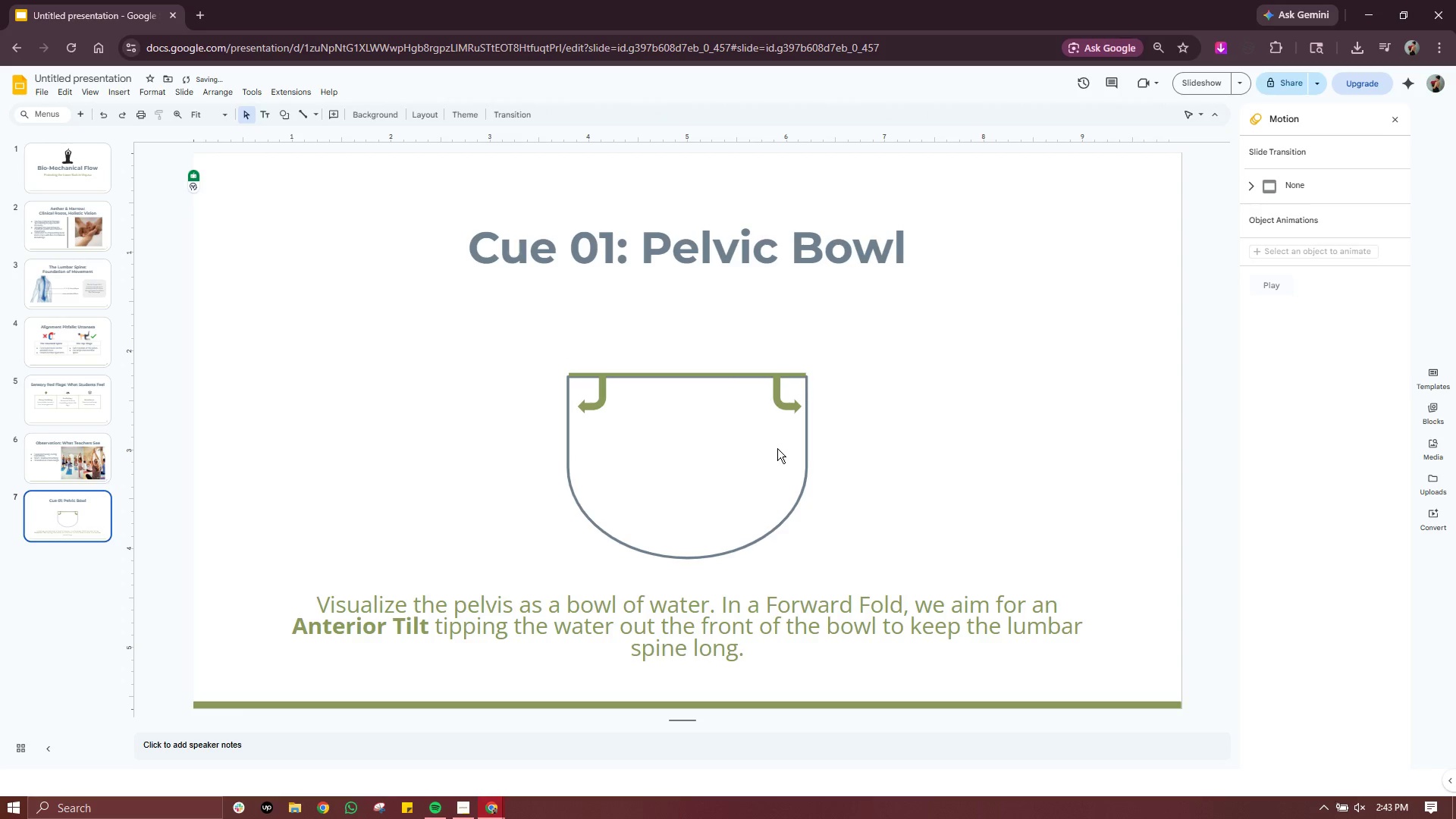 
double_click([774, 450])
 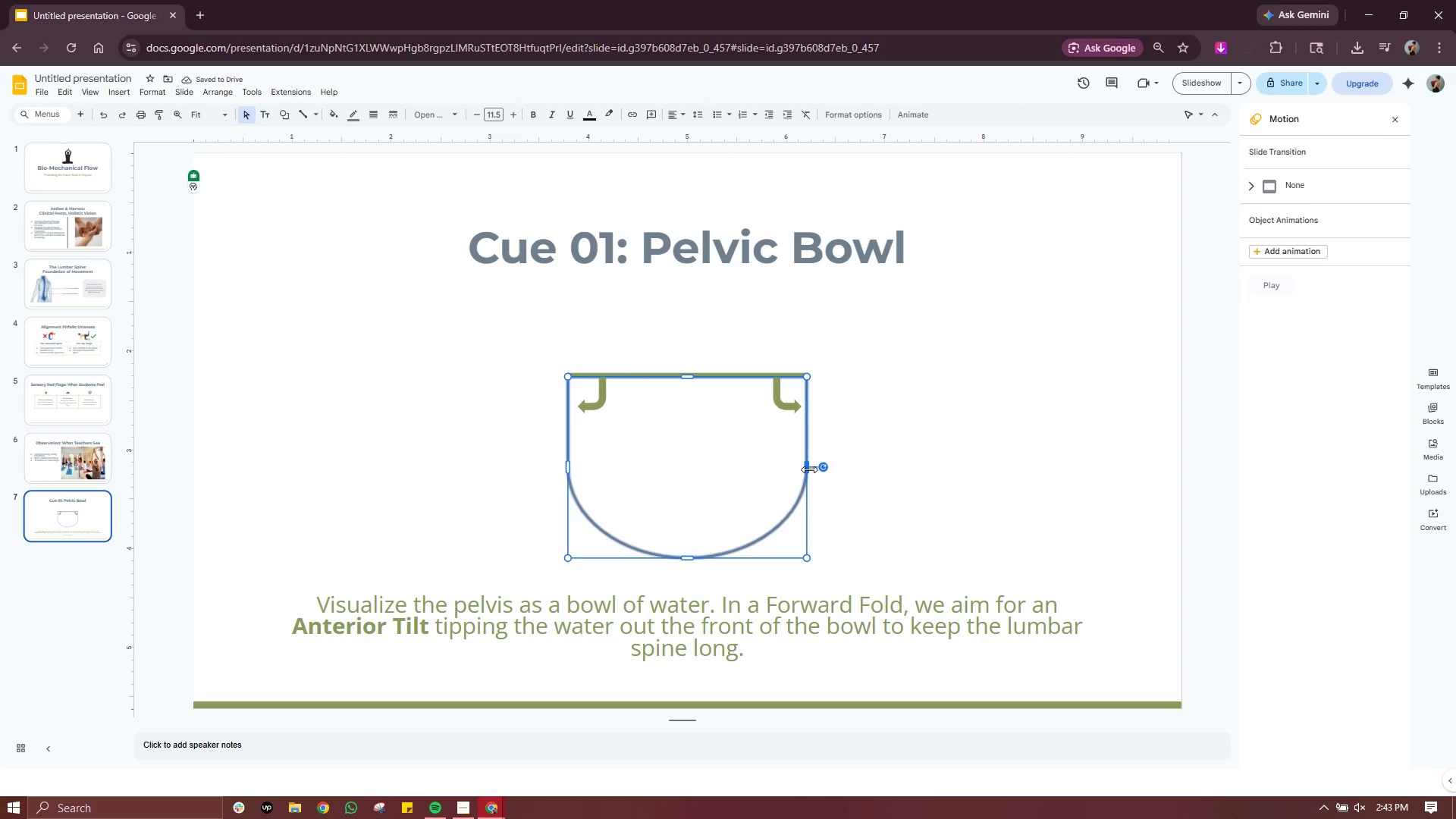 
left_click([809, 469])
 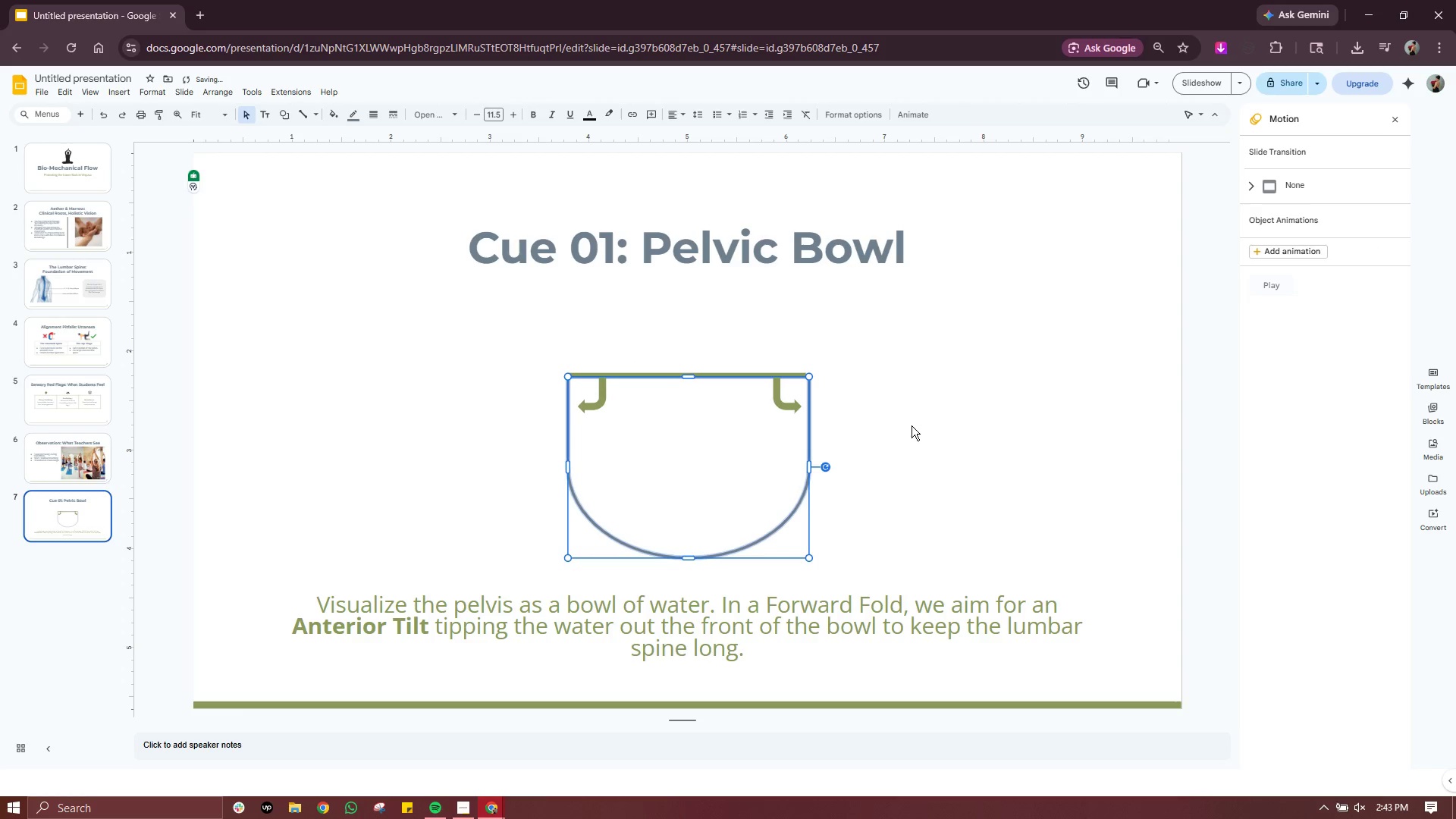 
left_click([912, 425])
 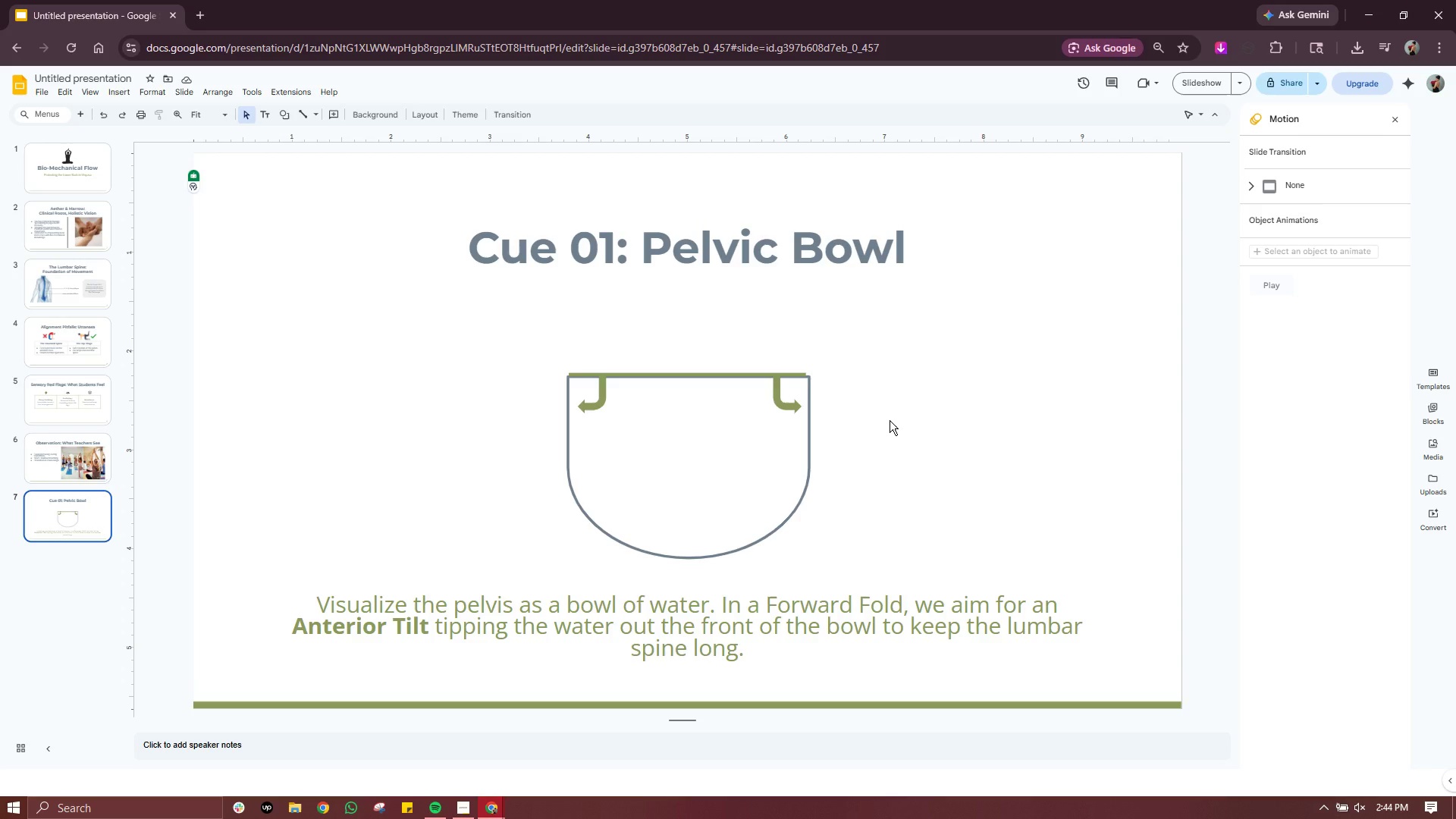 
wait(56.98)
 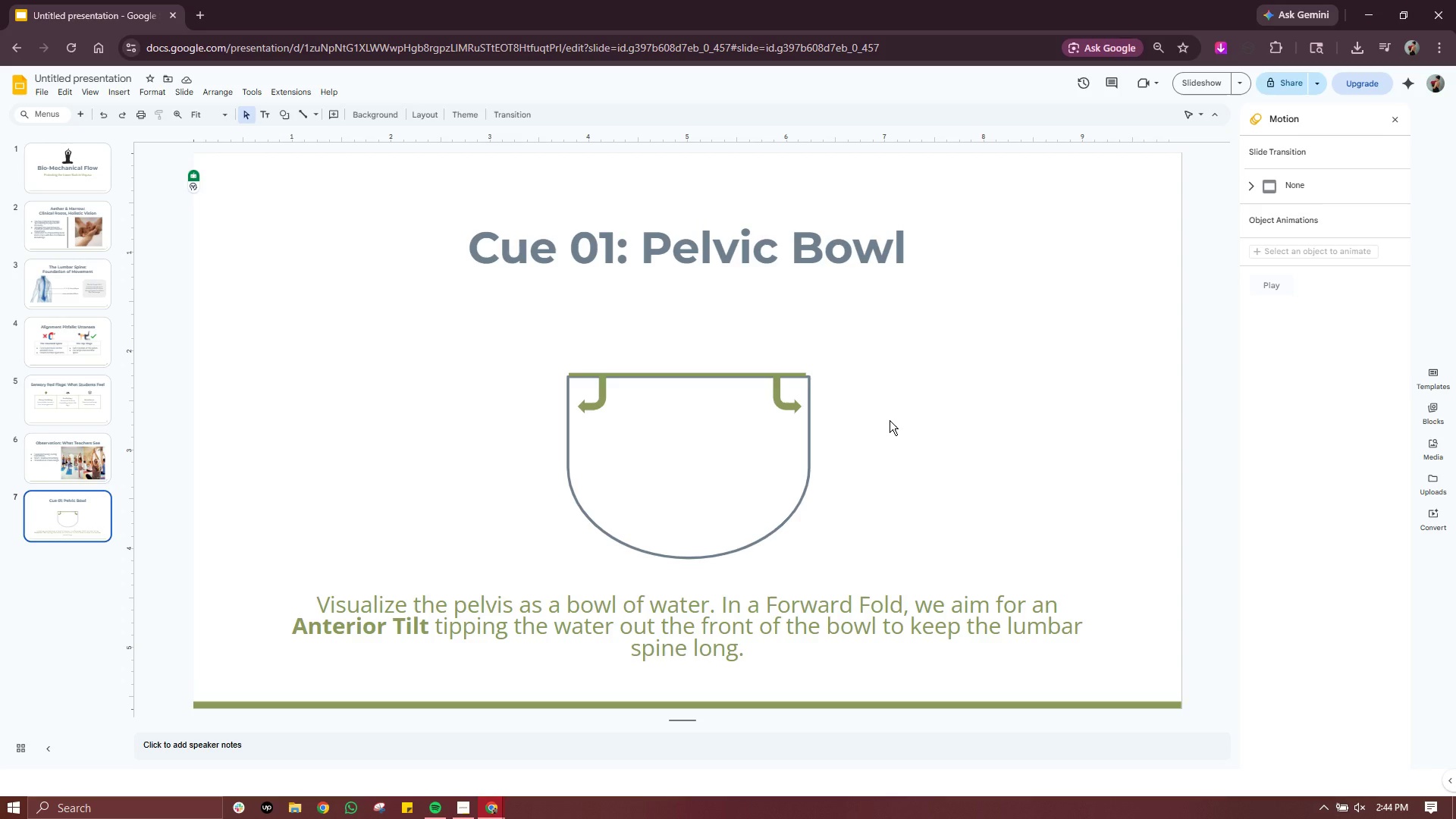 
left_click([758, 438])
 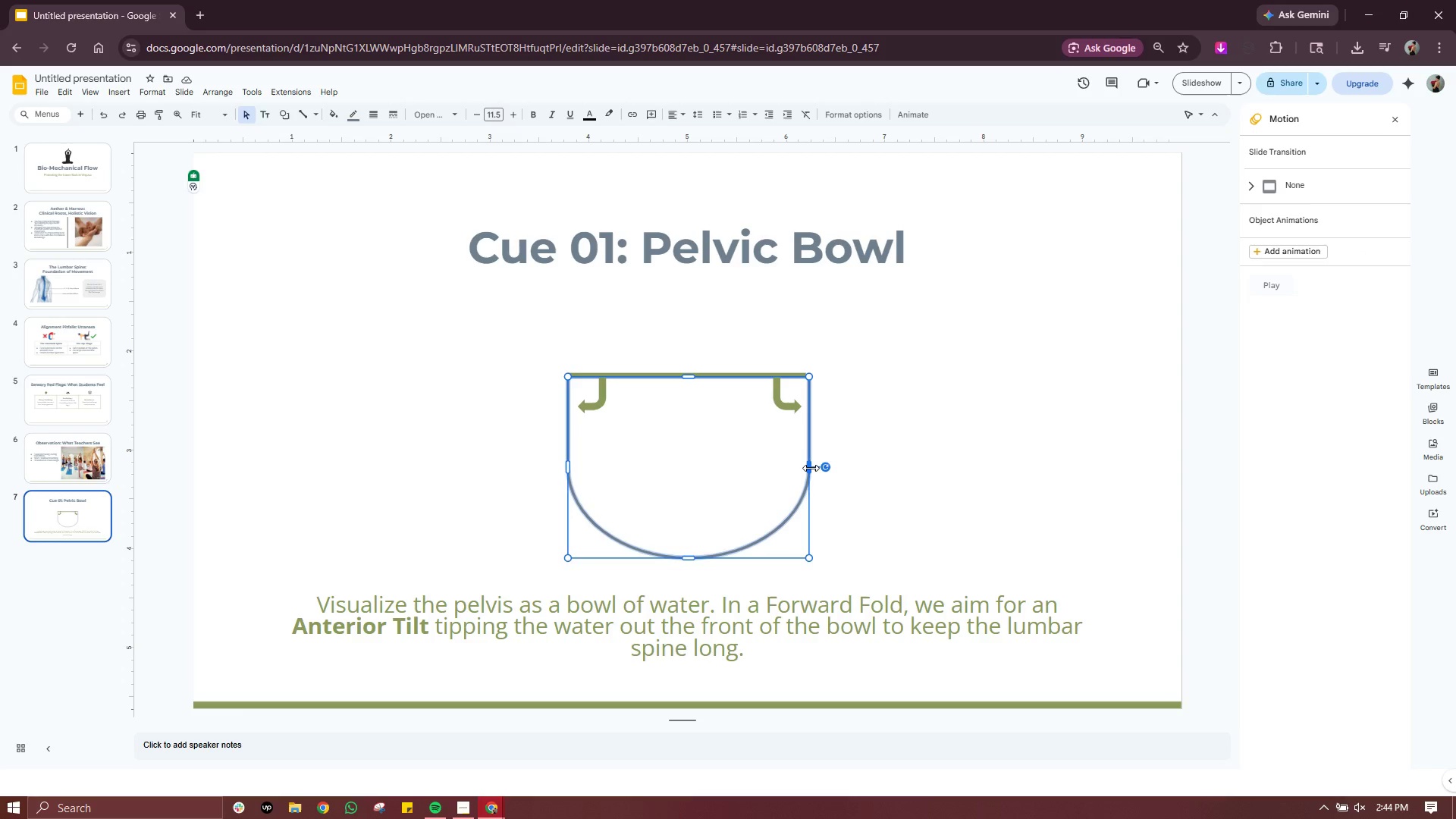 
left_click_drag(start_coordinate=[811, 468], to_coordinate=[785, 469])
 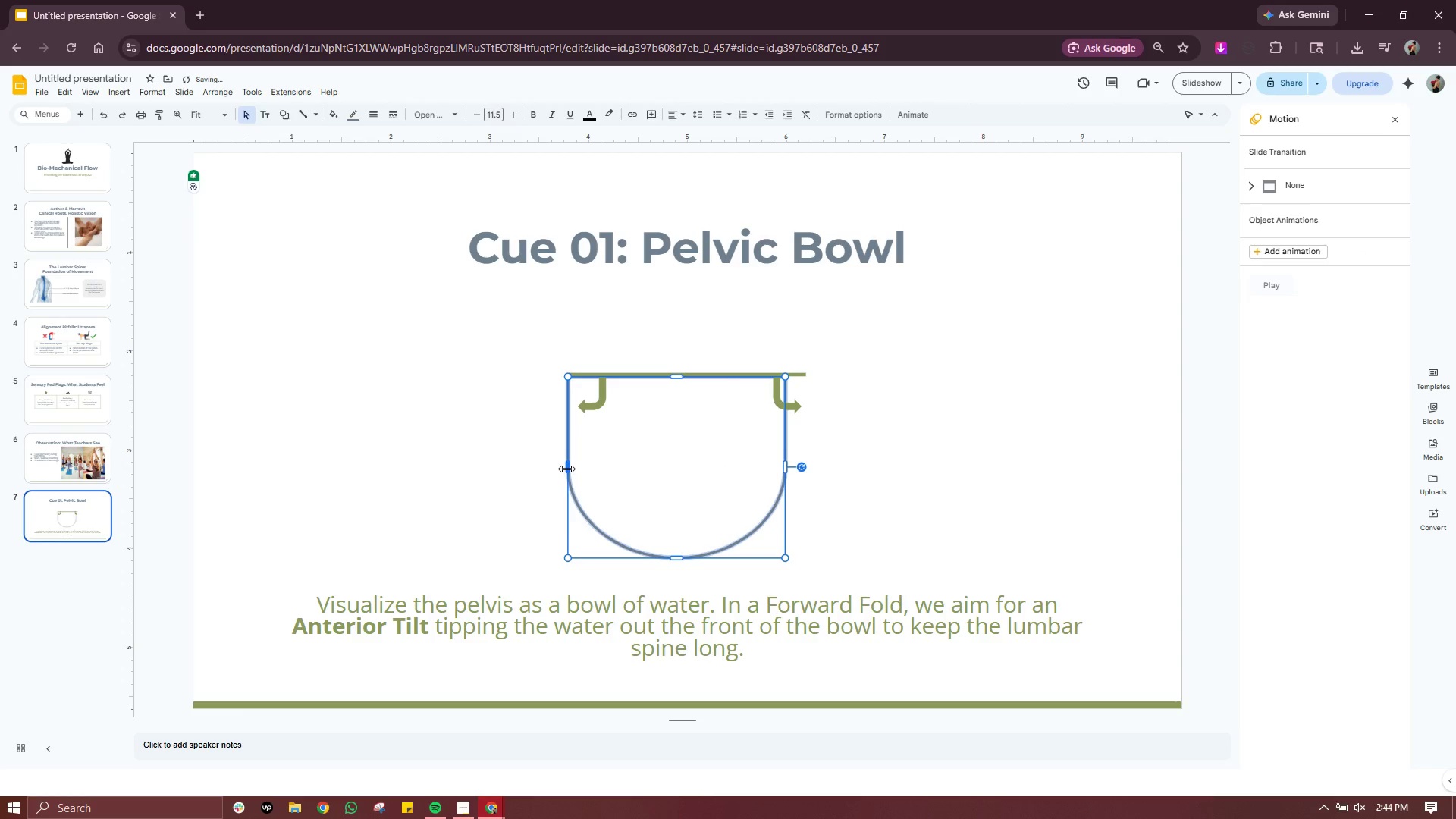 
left_click_drag(start_coordinate=[566, 469], to_coordinate=[588, 468])
 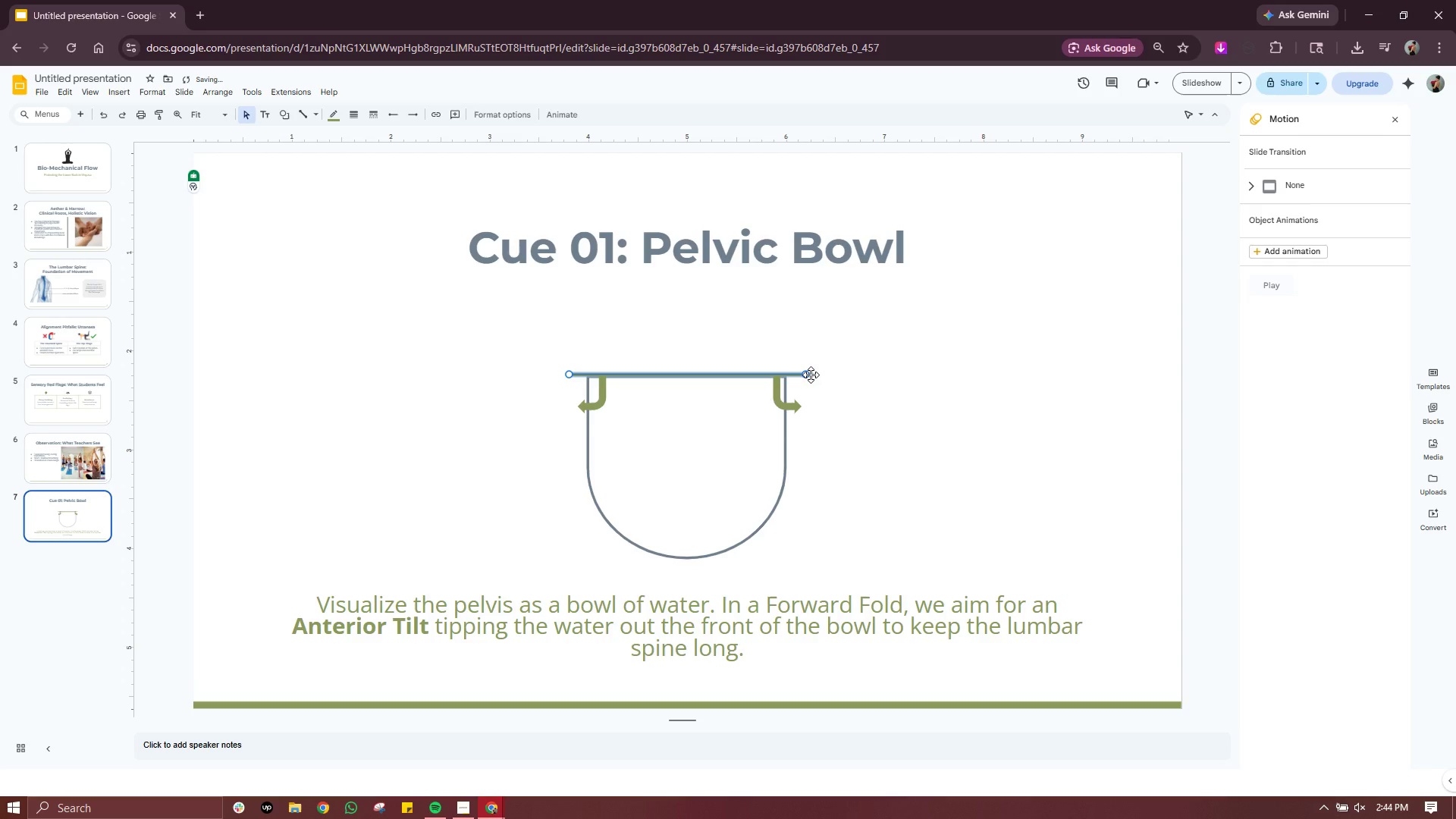 
left_click_drag(start_coordinate=[806, 375], to_coordinate=[786, 375])
 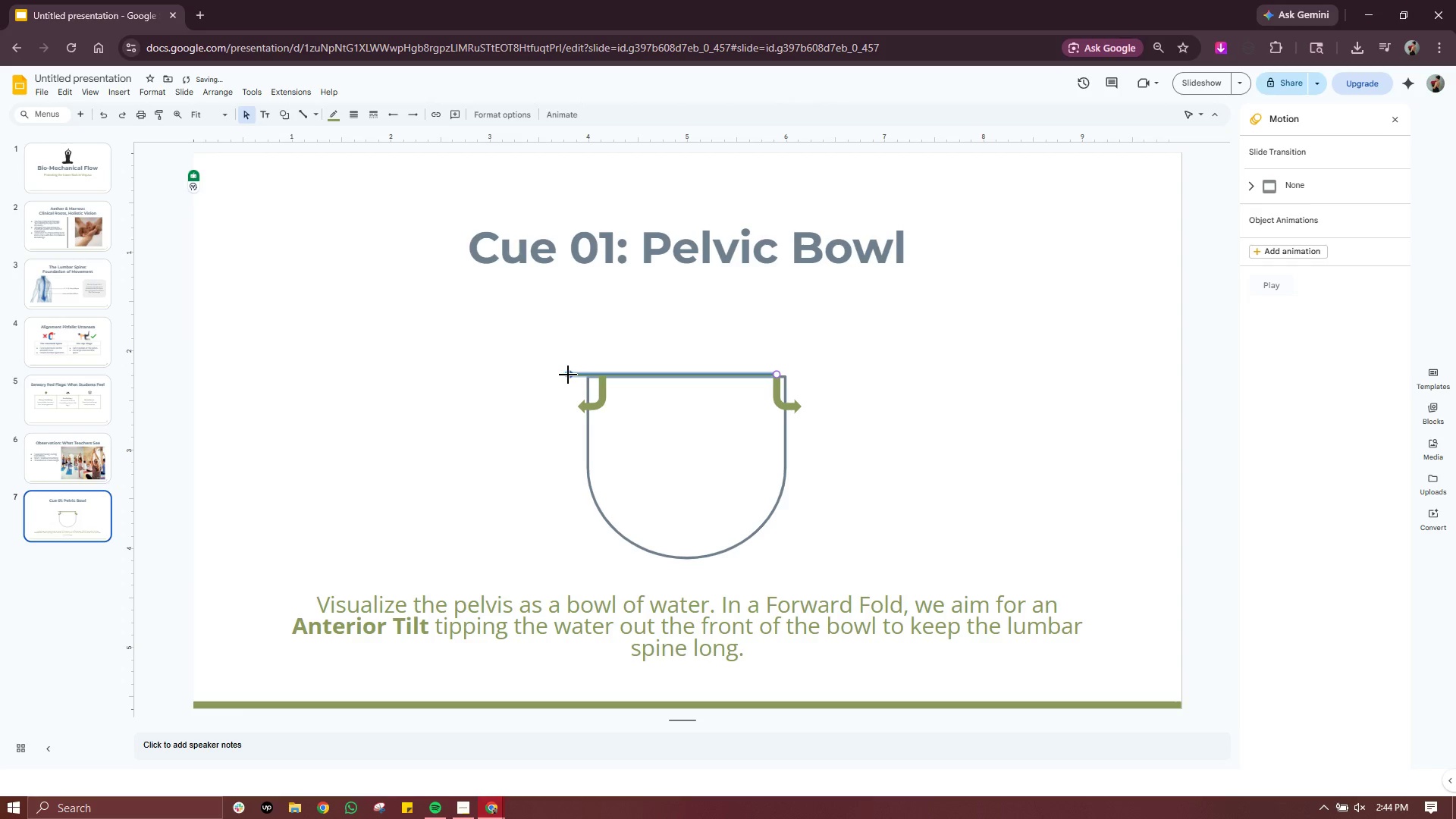 
left_click_drag(start_coordinate=[568, 375], to_coordinate=[589, 375])
 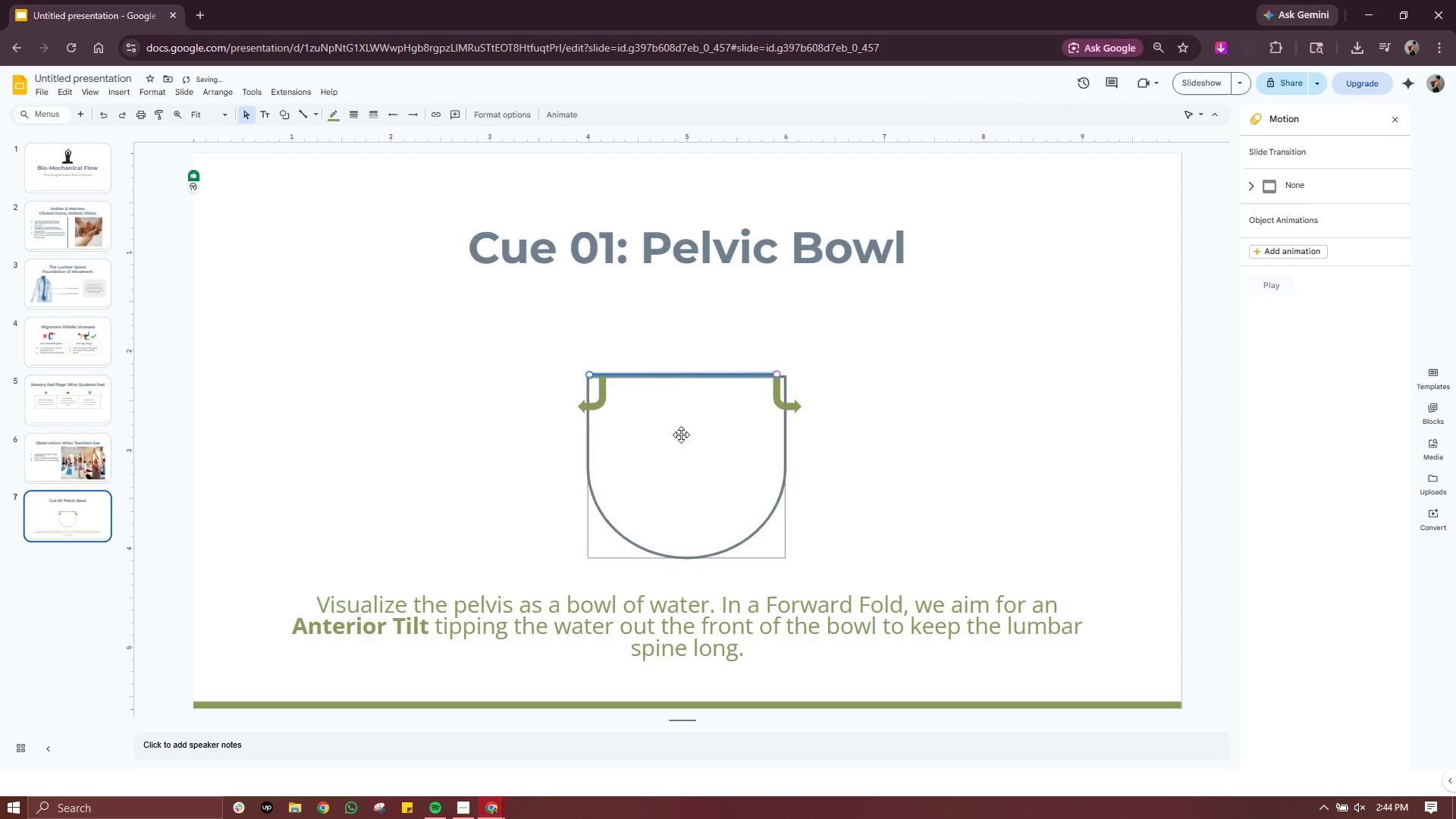 
left_click([681, 435])
 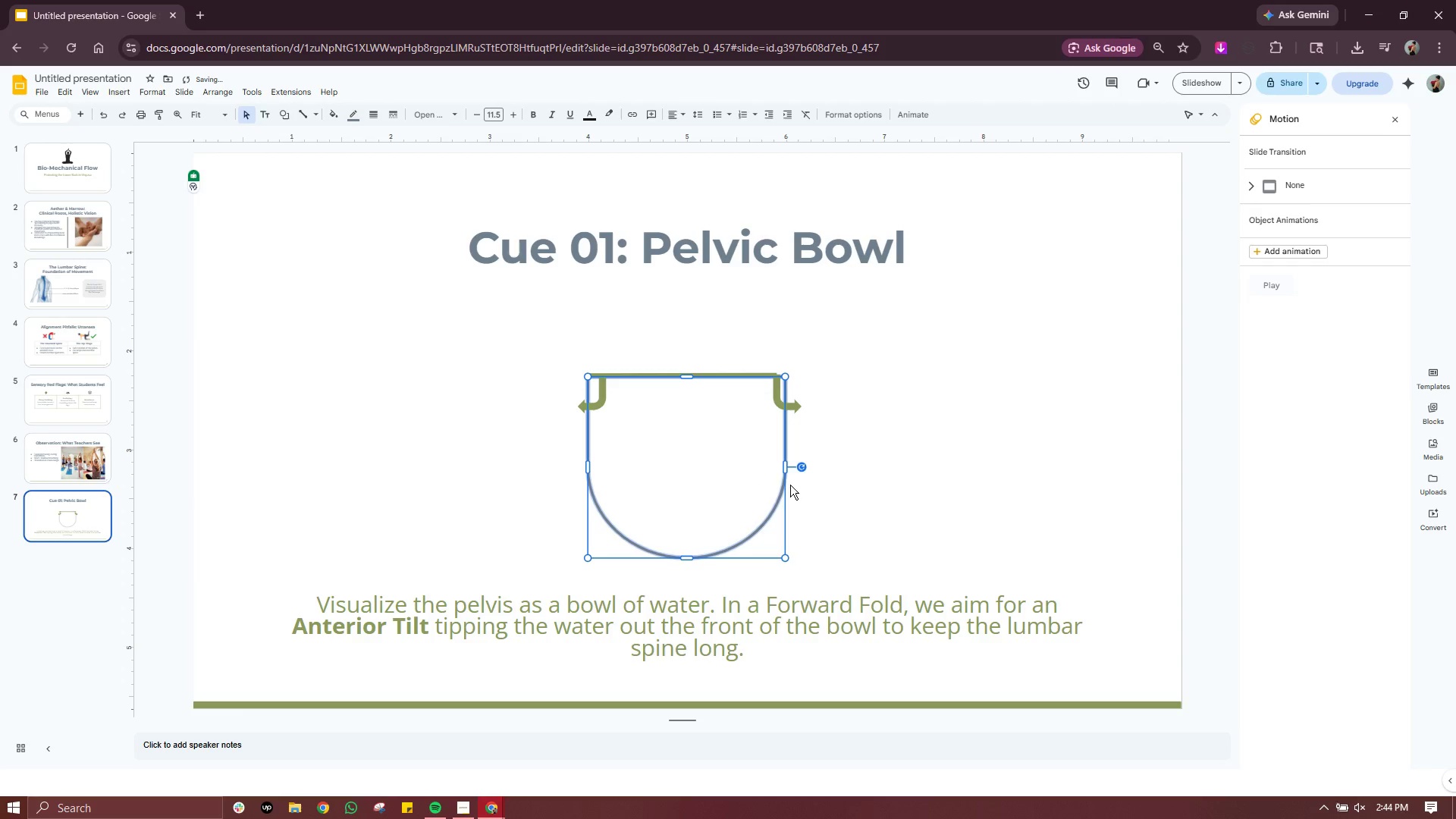 
left_click([977, 447])
 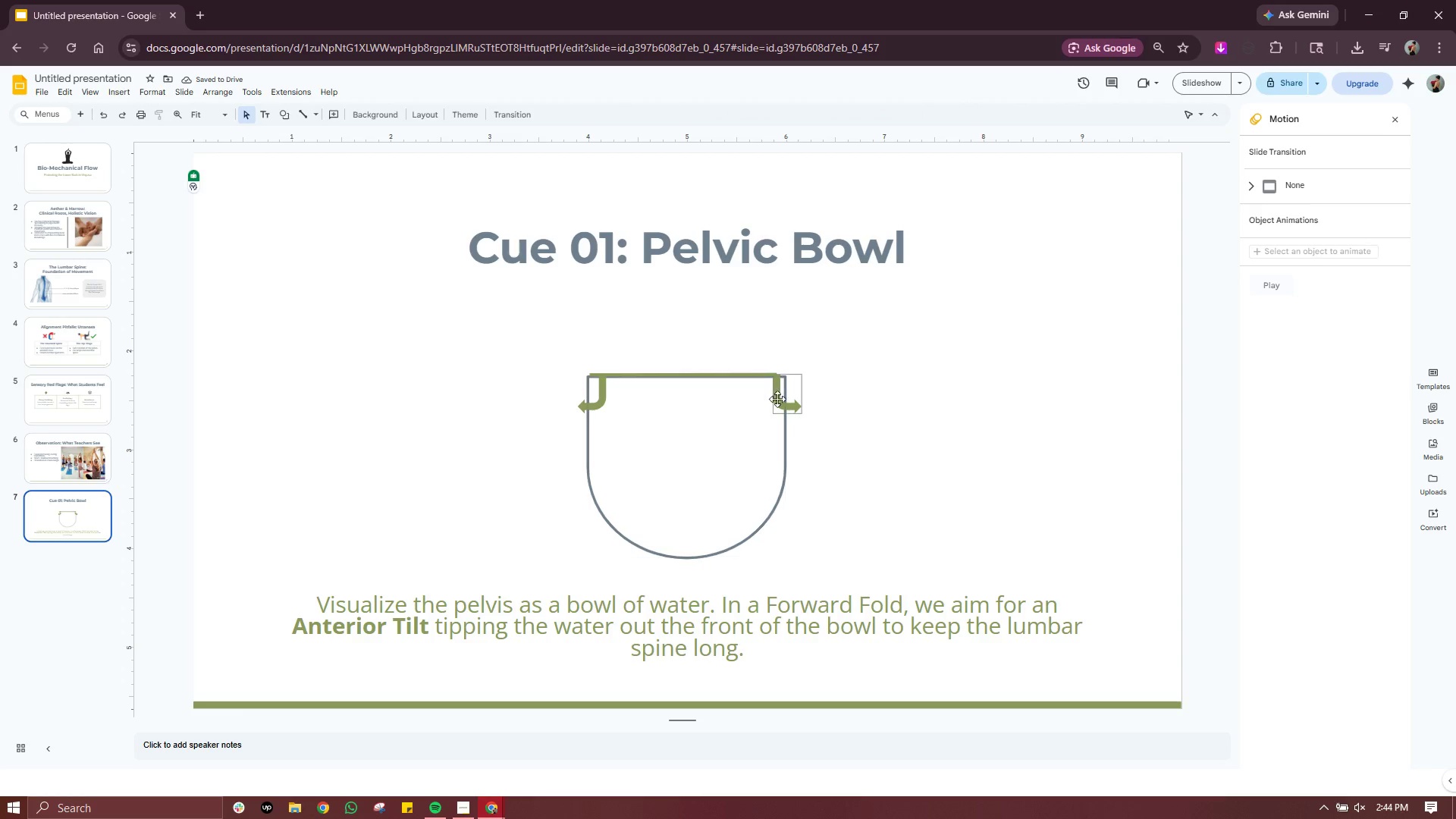 
left_click_drag(start_coordinate=[779, 398], to_coordinate=[884, 418])
 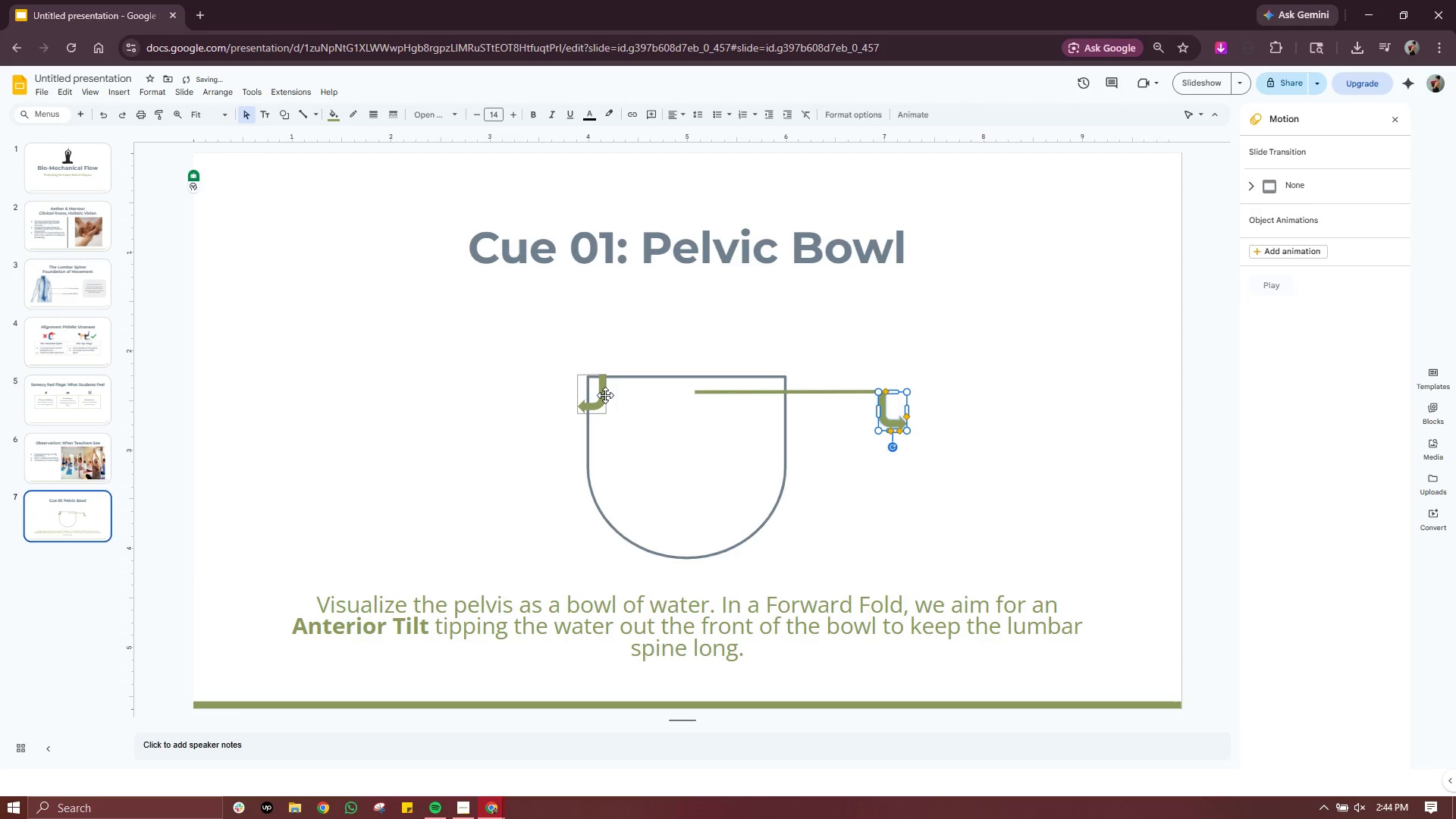 
left_click_drag(start_coordinate=[604, 395], to_coordinate=[492, 433])
 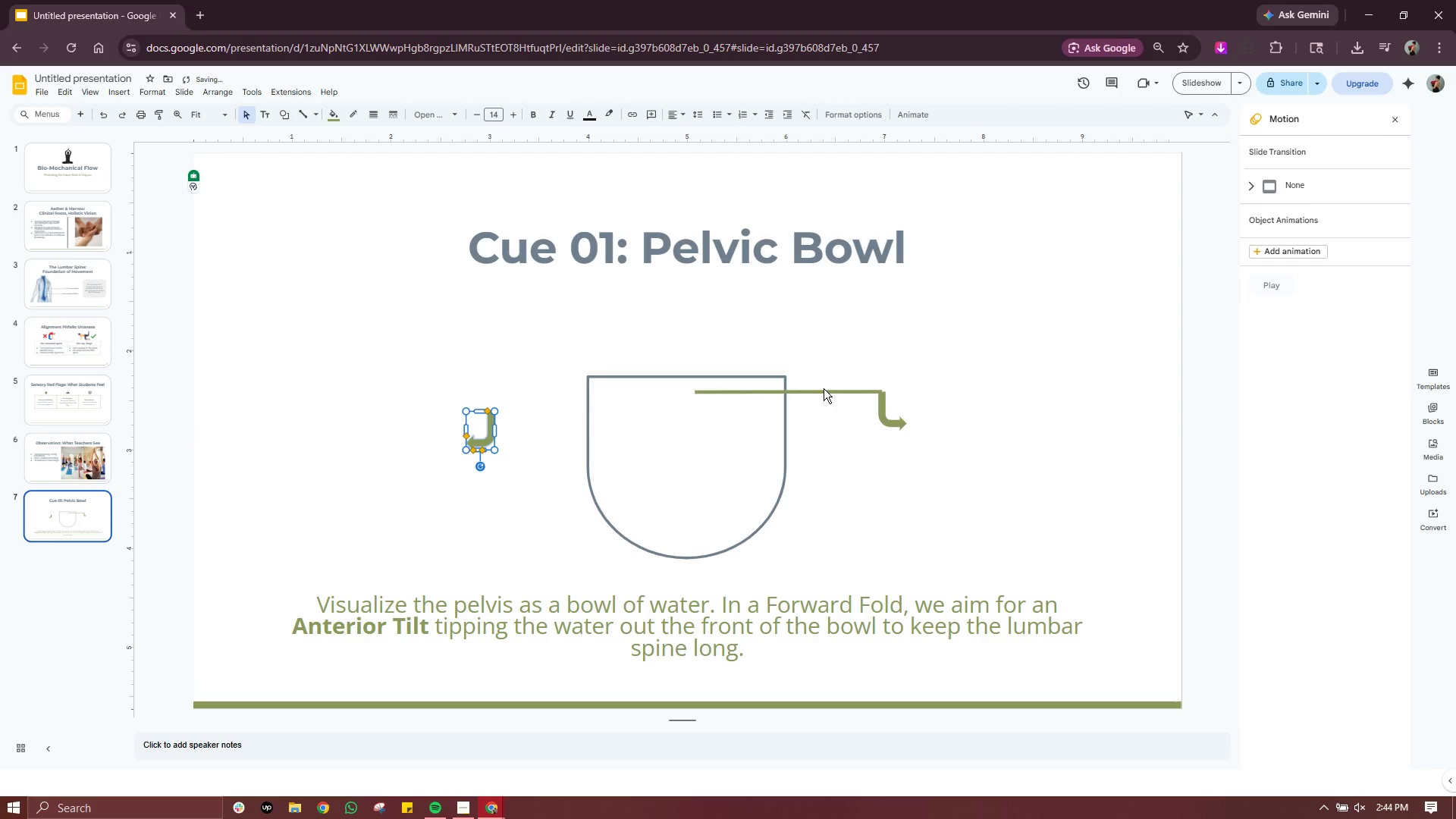 
left_click([824, 391])
 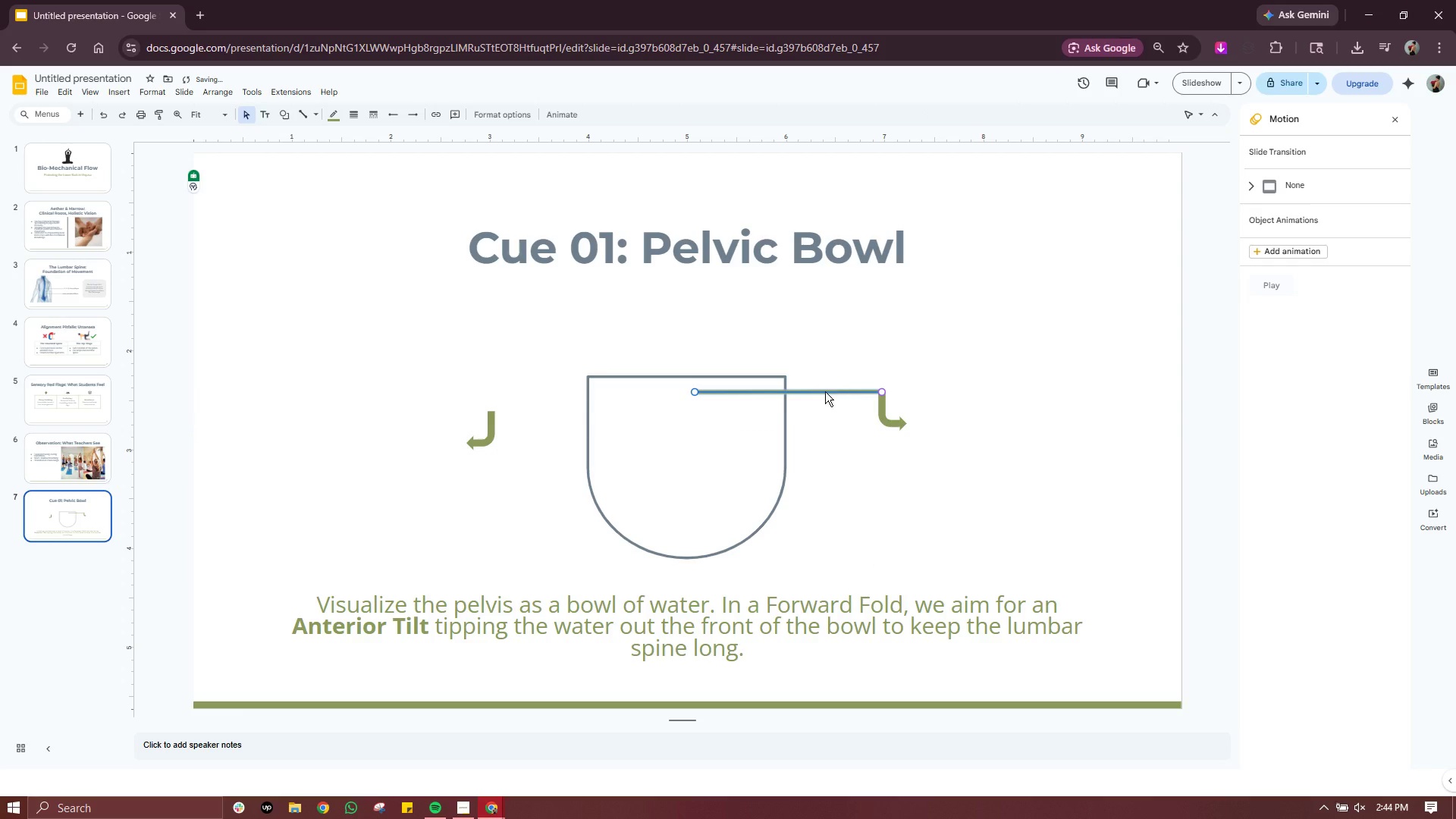 
left_click_drag(start_coordinate=[831, 391], to_coordinate=[730, 381])
 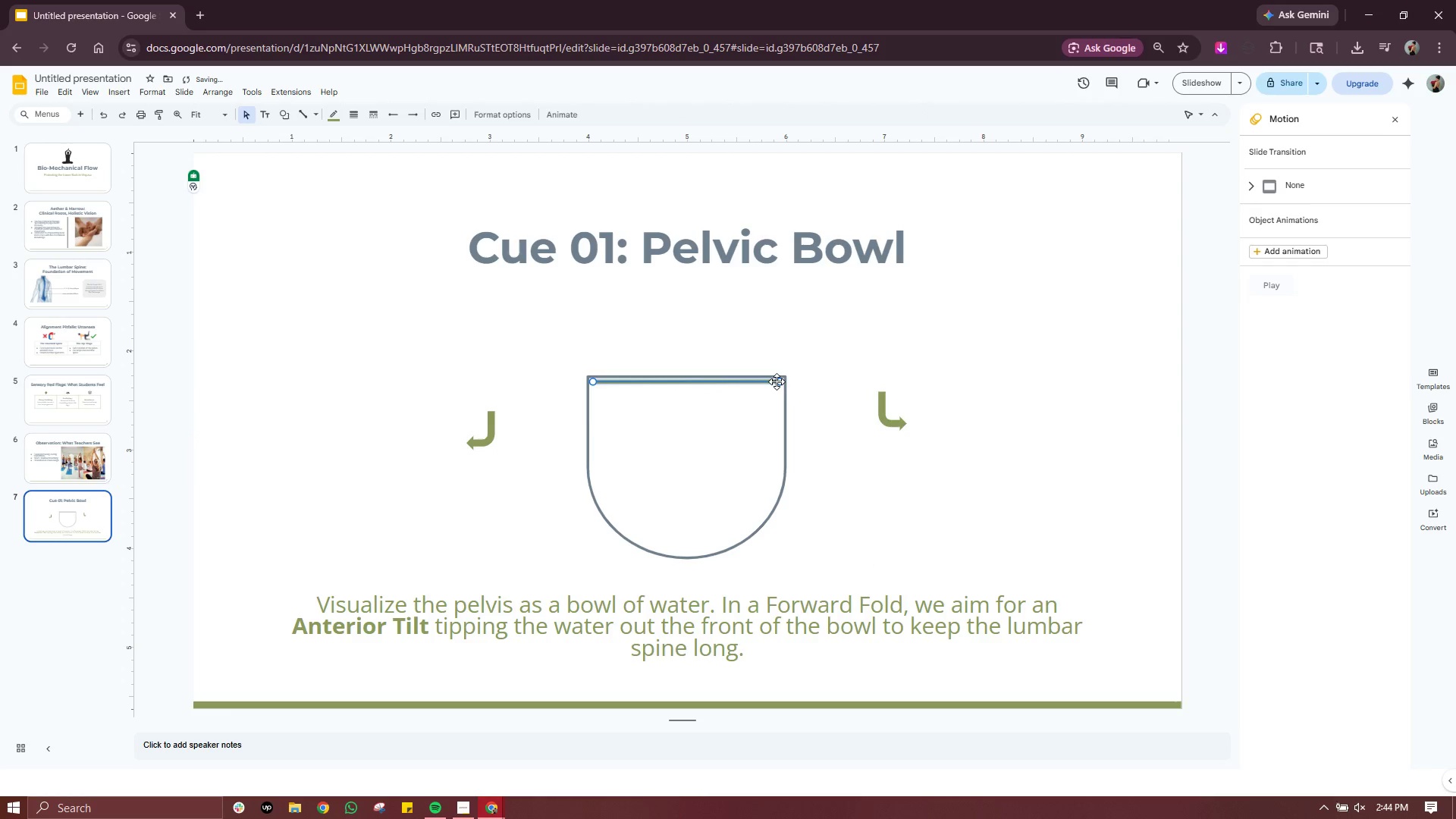 
left_click_drag(start_coordinate=[777, 381], to_coordinate=[784, 381])
 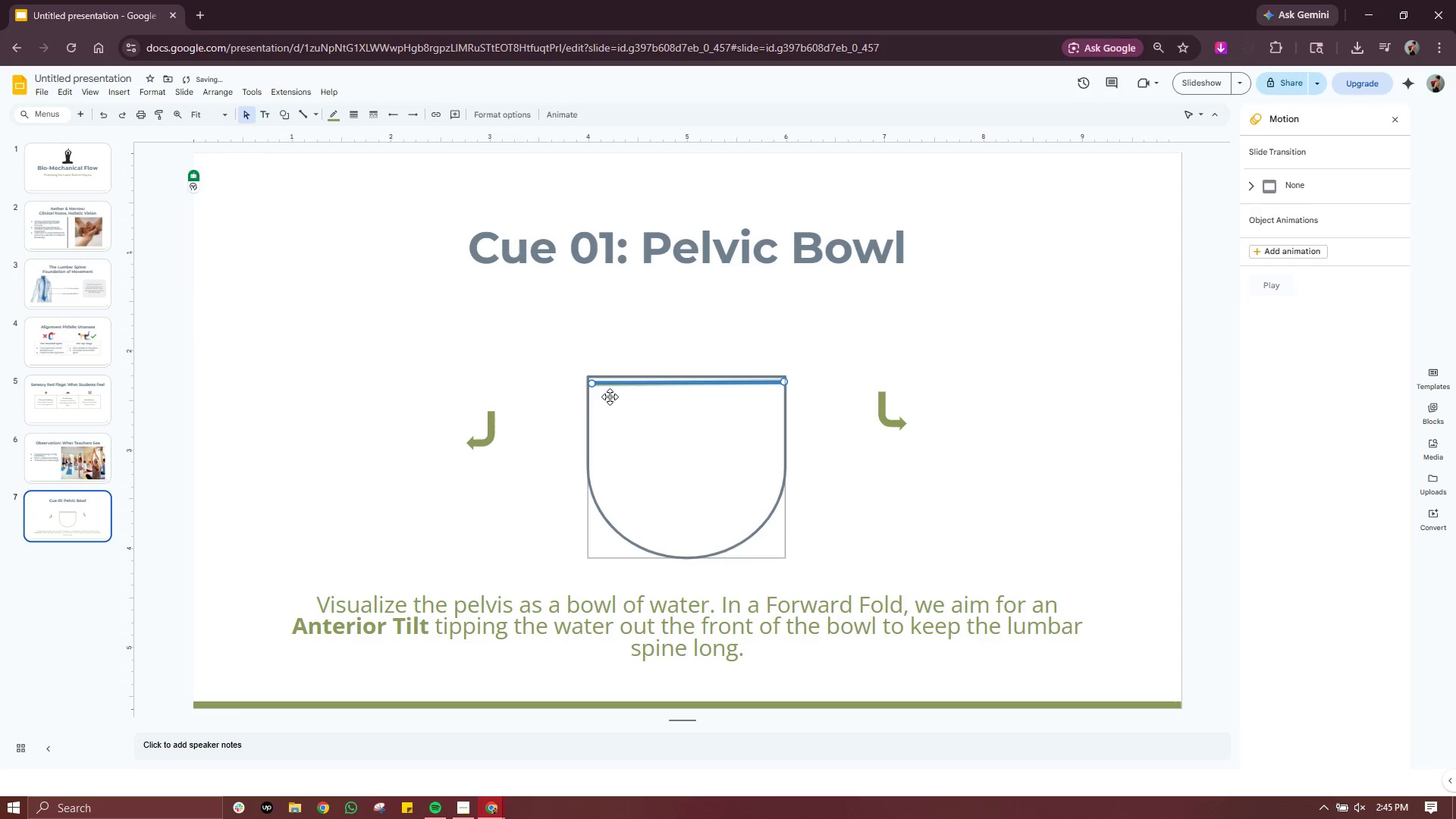 
hold_key(key=ControlLeft, duration=1.08)
scroll: coordinate [610, 399], scroll_direction: up, amount: 4.0
 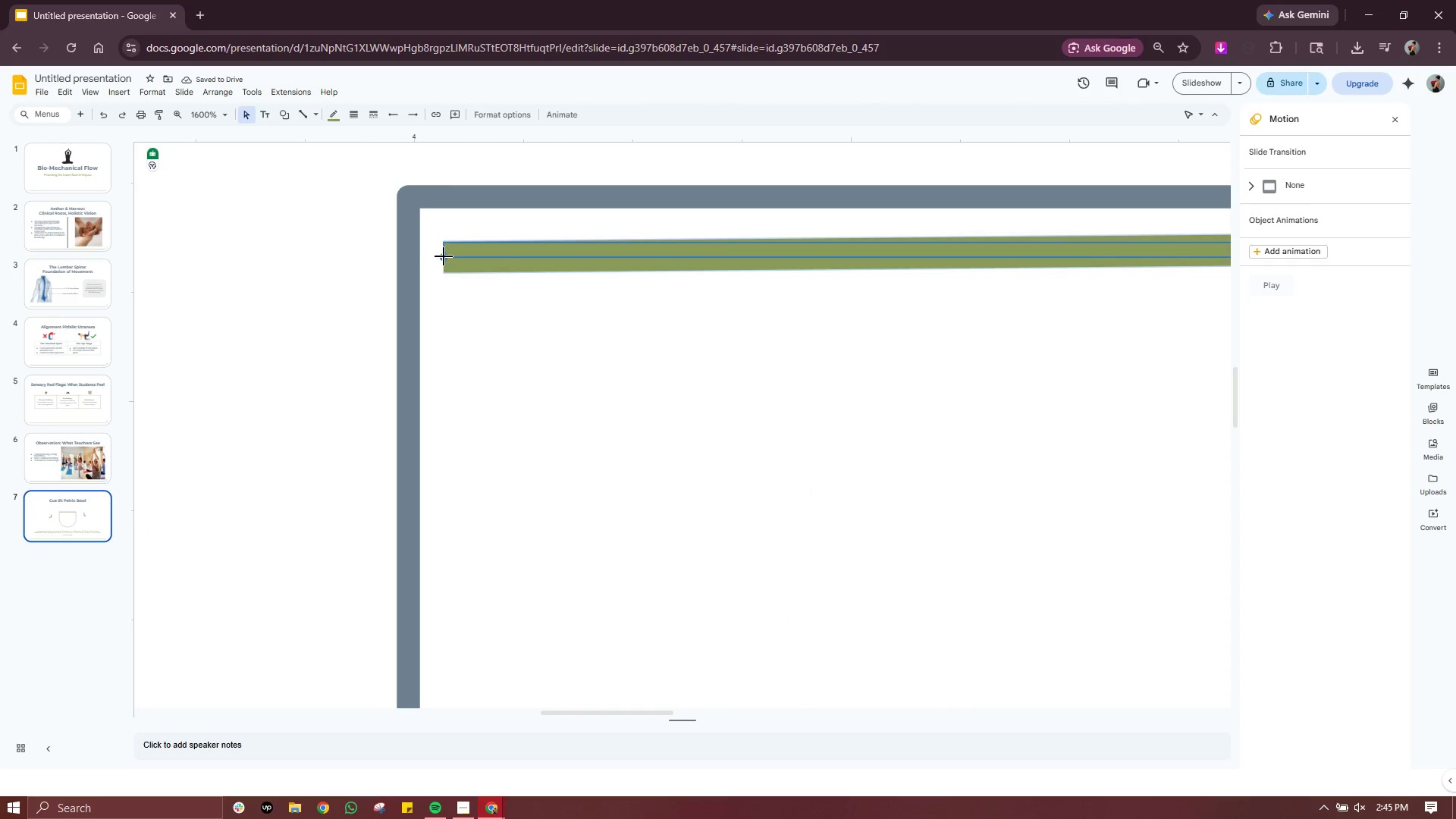 
left_click_drag(start_coordinate=[444, 256], to_coordinate=[420, 246])
 